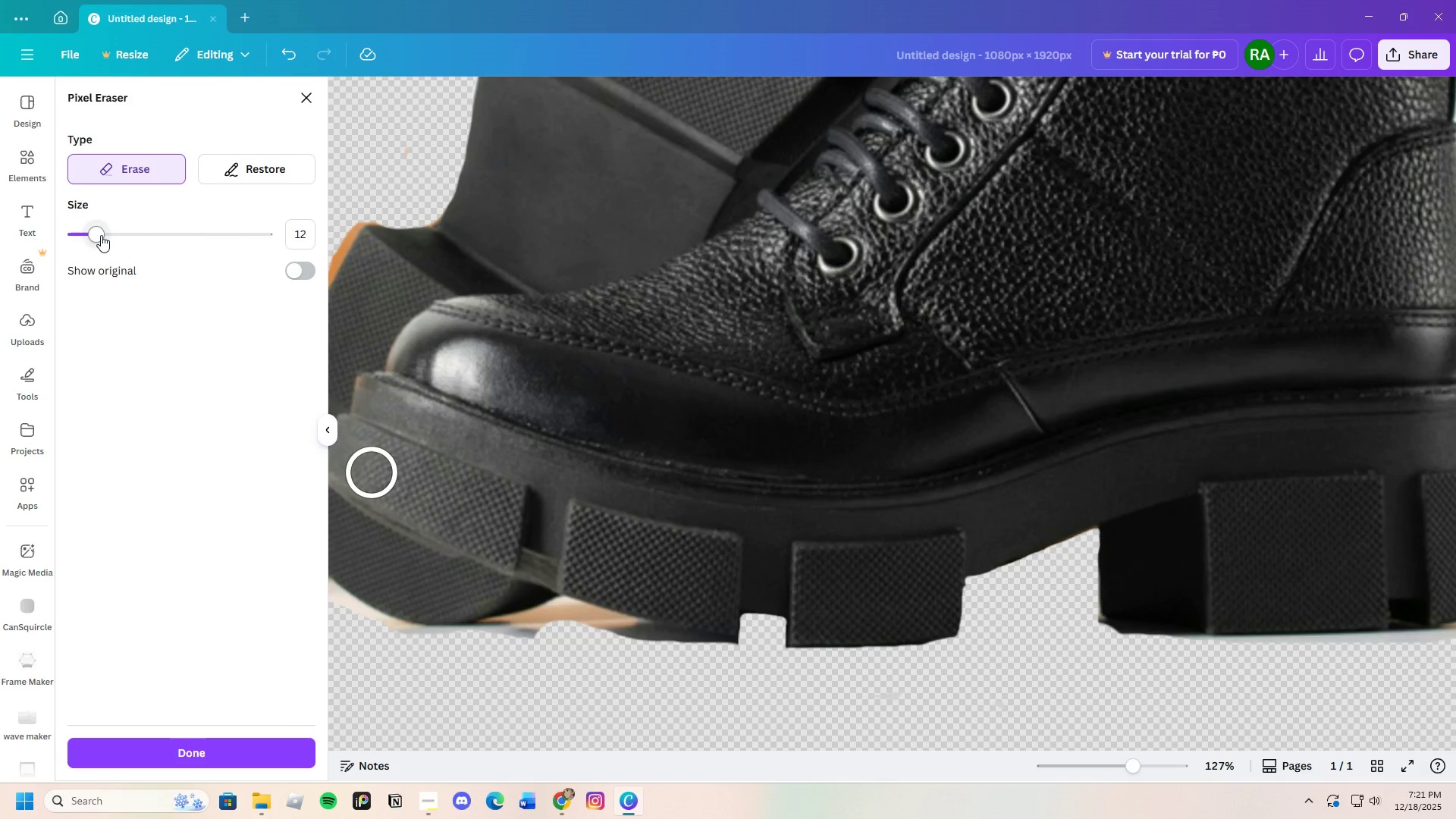 
left_click_drag(start_coordinate=[100, 236], to_coordinate=[83, 262])
 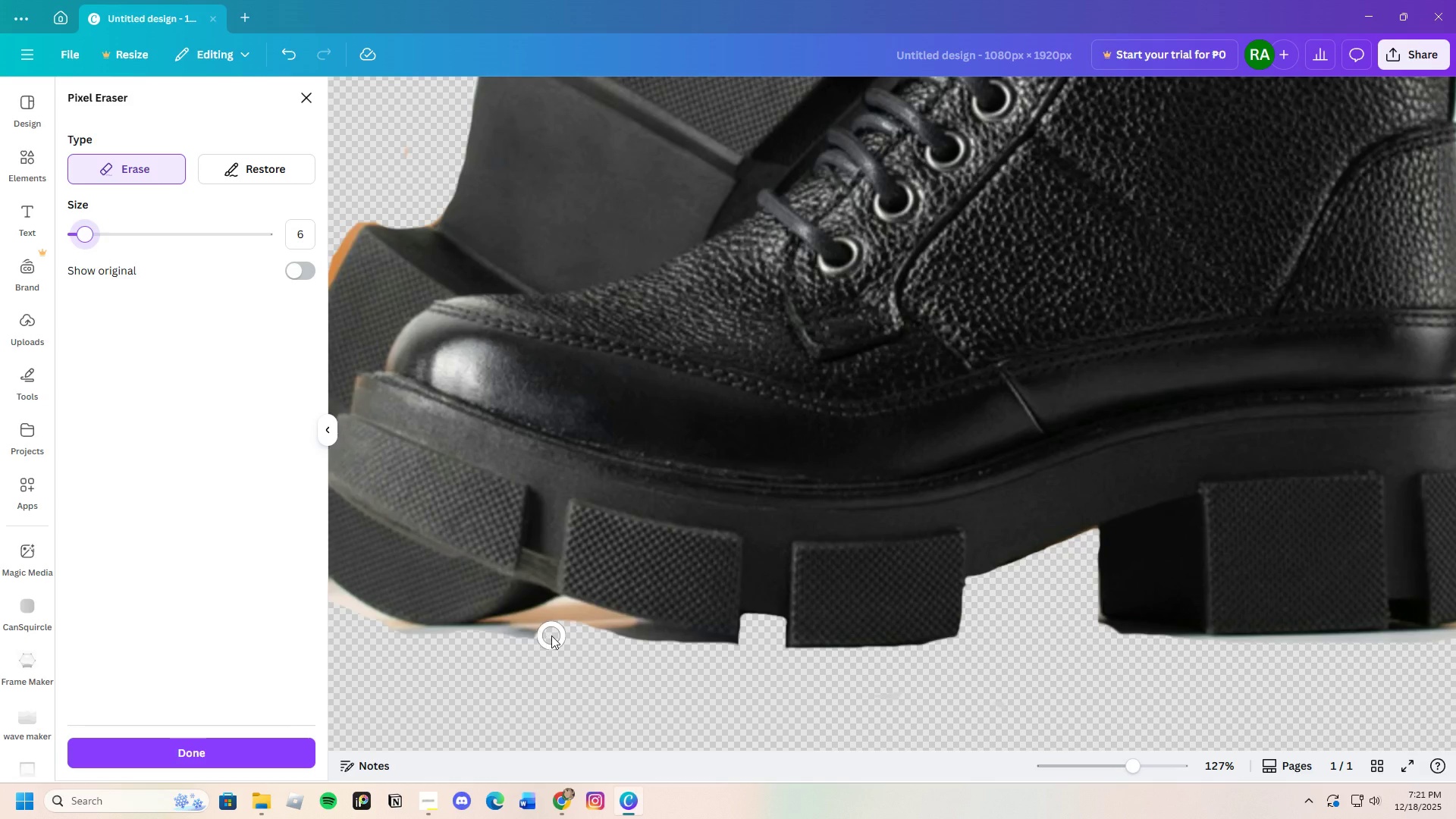 
left_click_drag(start_coordinate=[551, 635], to_coordinate=[686, 661])
 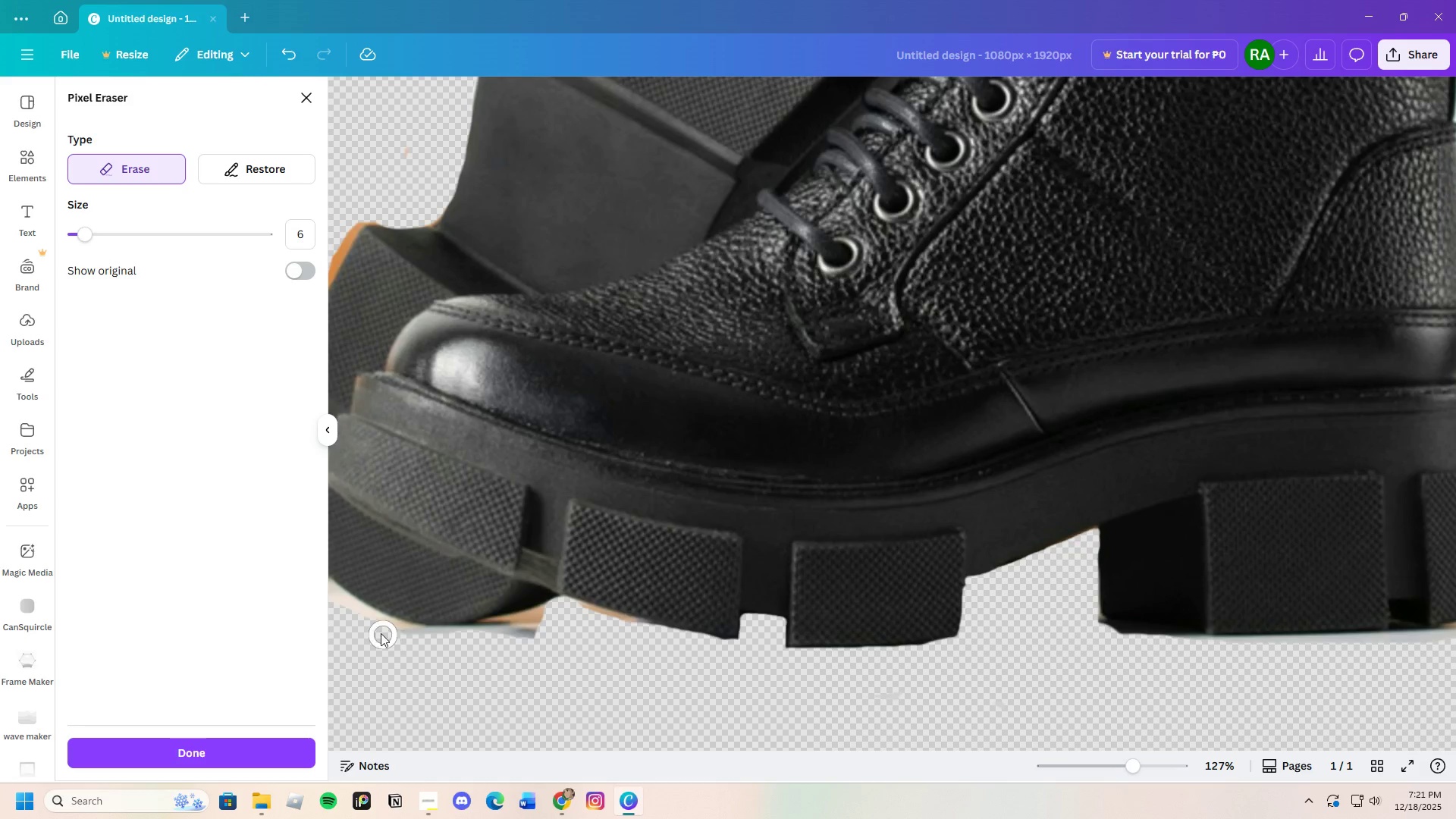 
left_click_drag(start_coordinate=[375, 630], to_coordinate=[566, 621])
 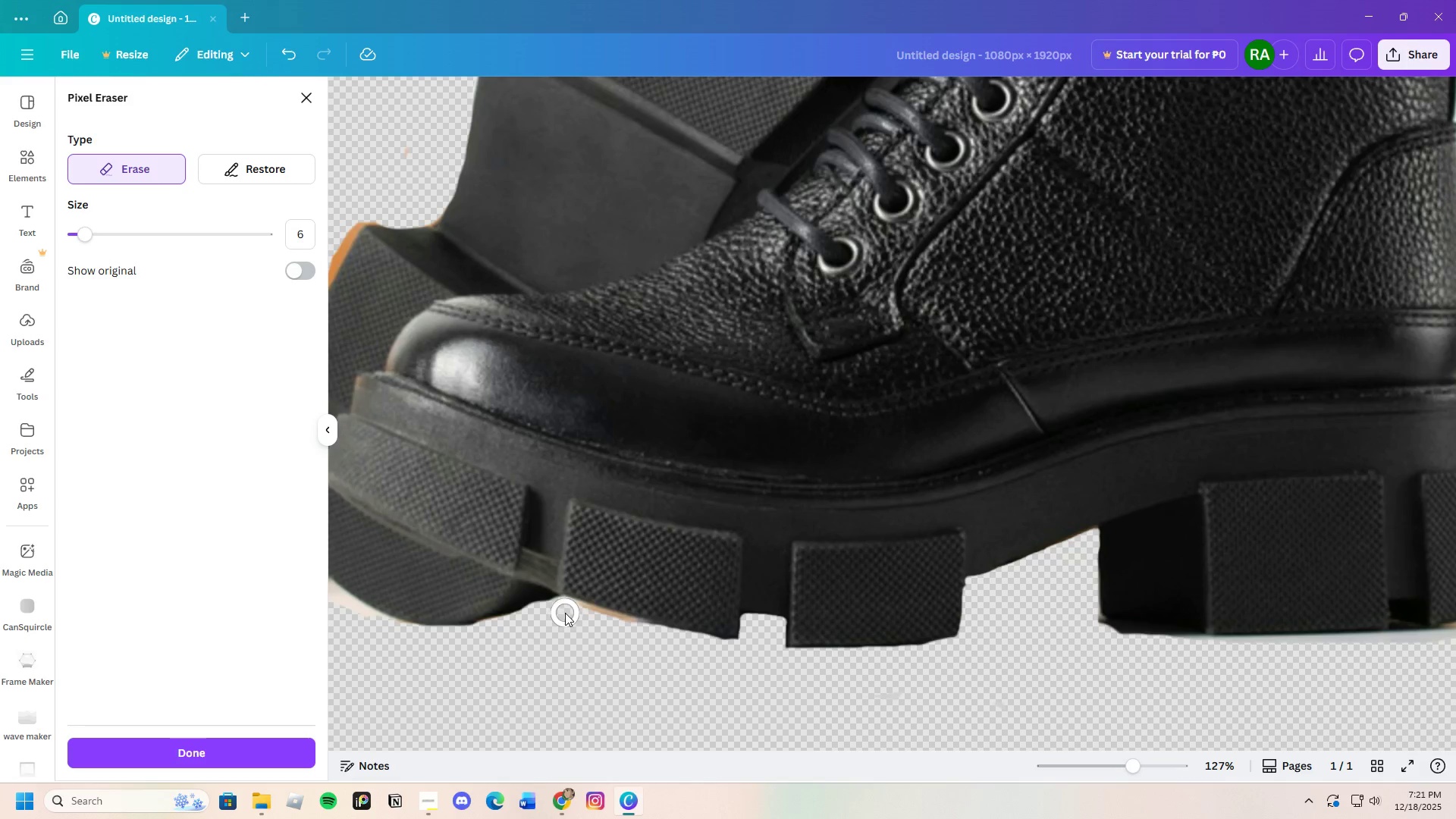 
left_click_drag(start_coordinate=[565, 613], to_coordinate=[745, 639])
 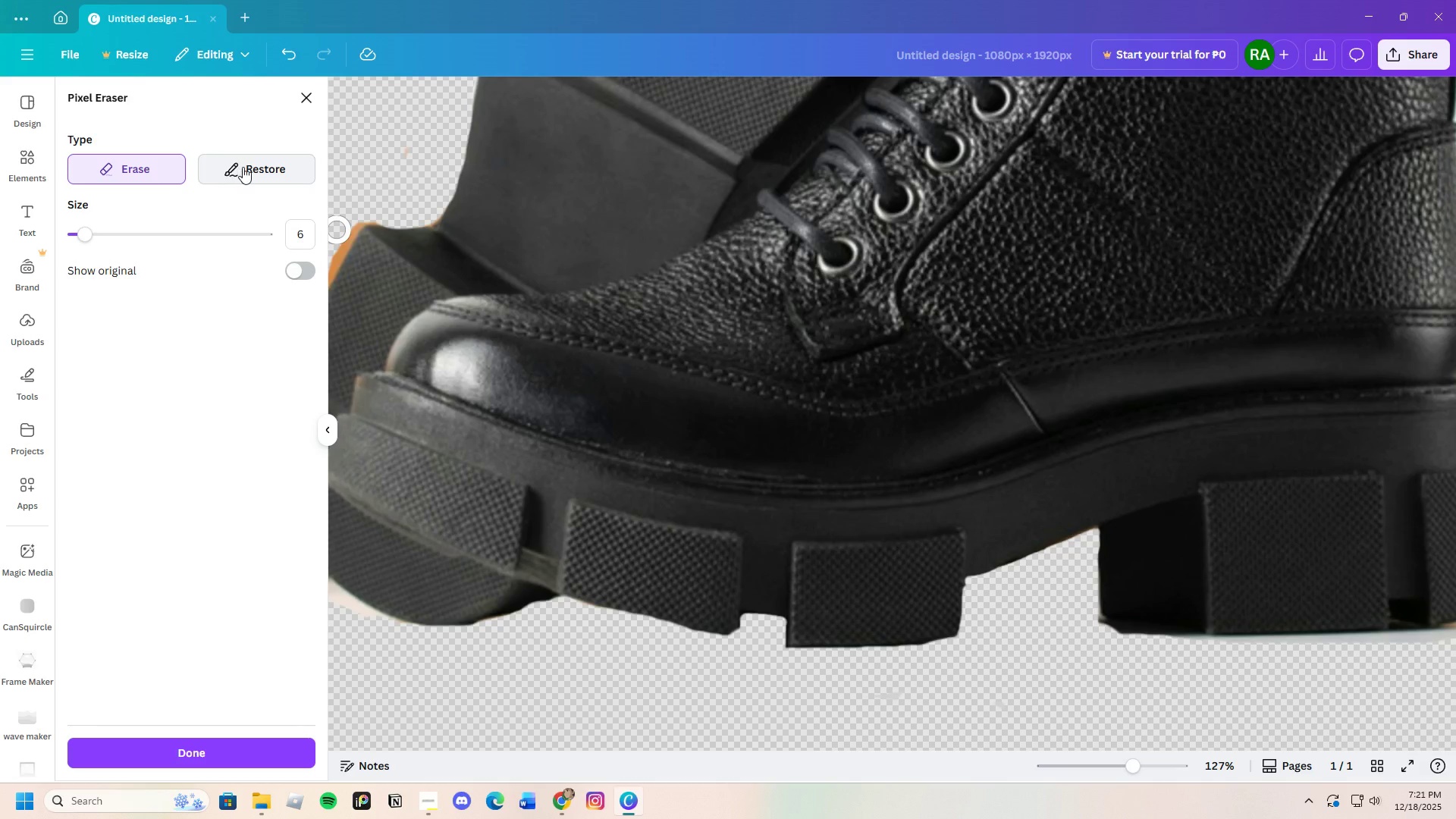 
left_click([243, 167])
 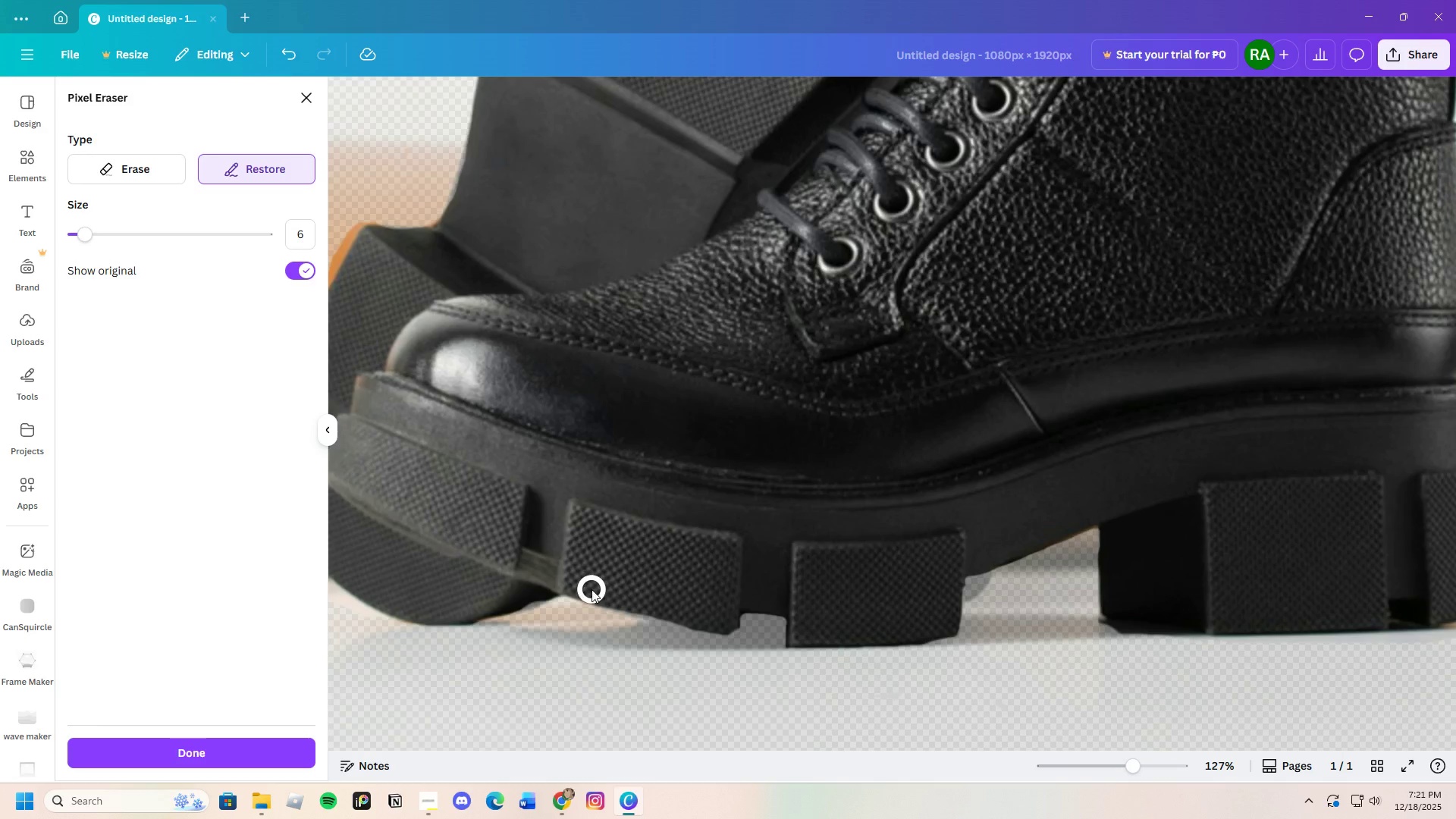 
left_click_drag(start_coordinate=[593, 587], to_coordinate=[647, 596])
 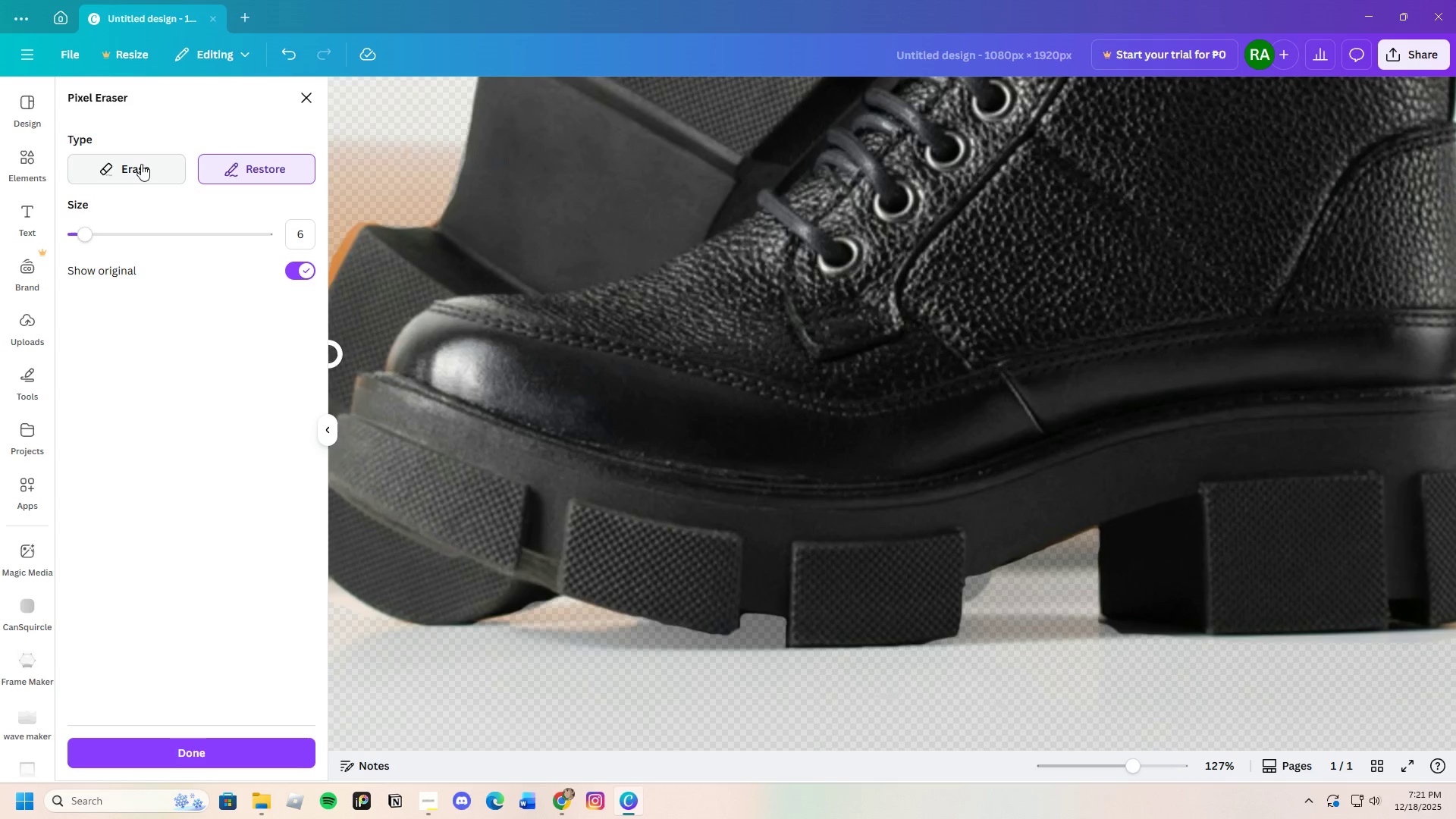 
left_click([140, 164])
 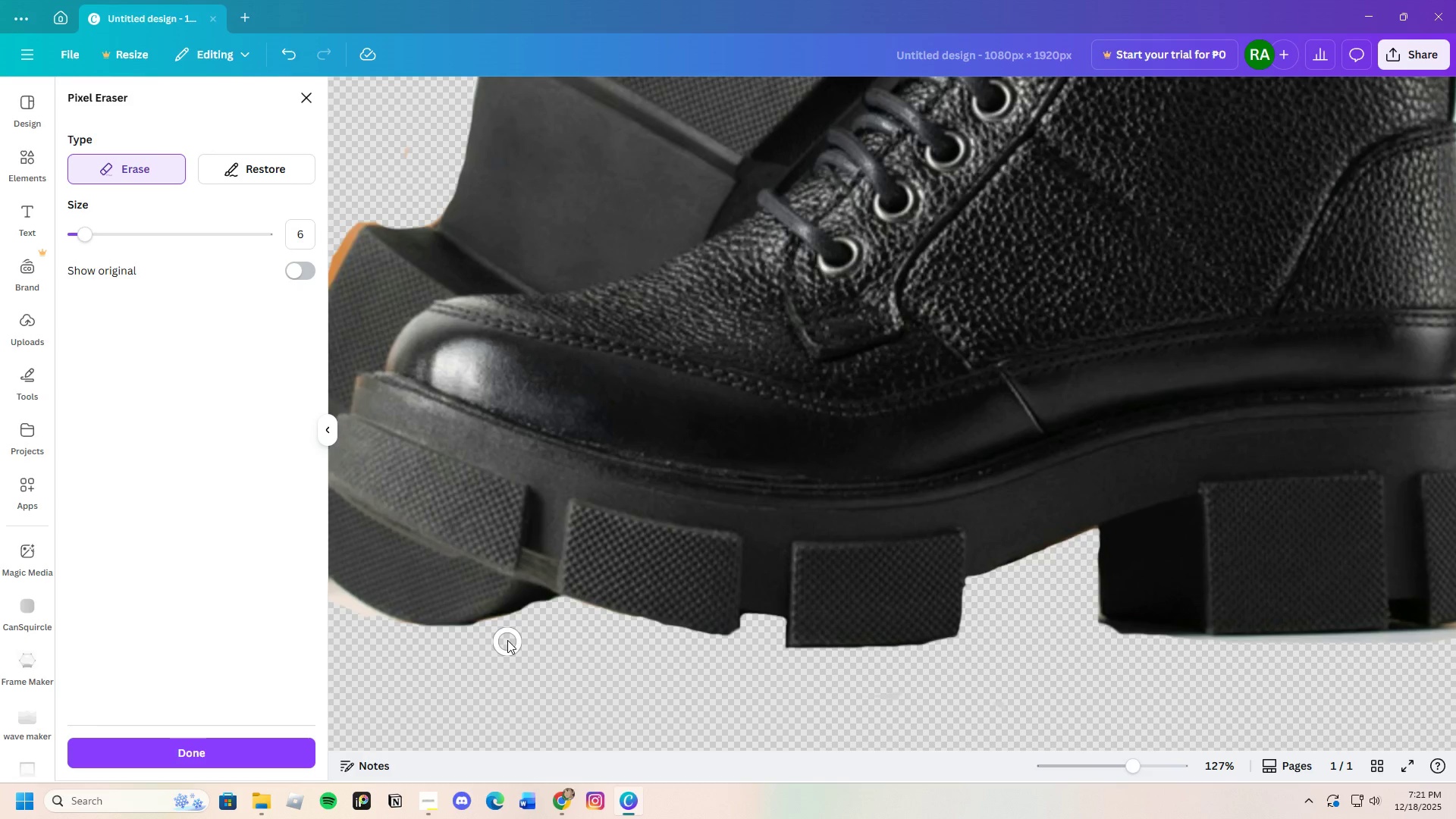 
left_click_drag(start_coordinate=[511, 632], to_coordinate=[505, 635])
 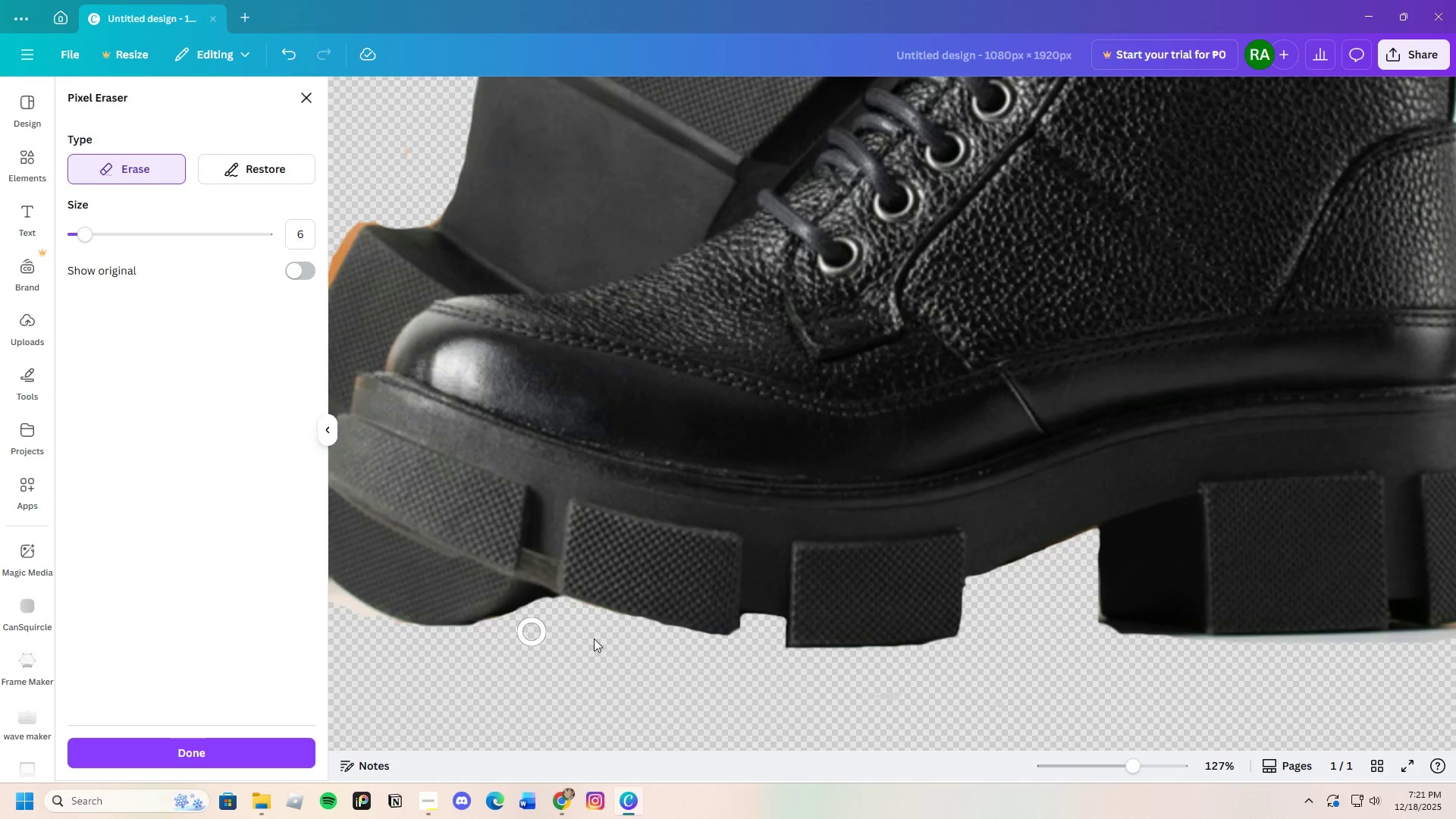 
scroll: coordinate [726, 655], scroll_direction: down, amount: 2.0
 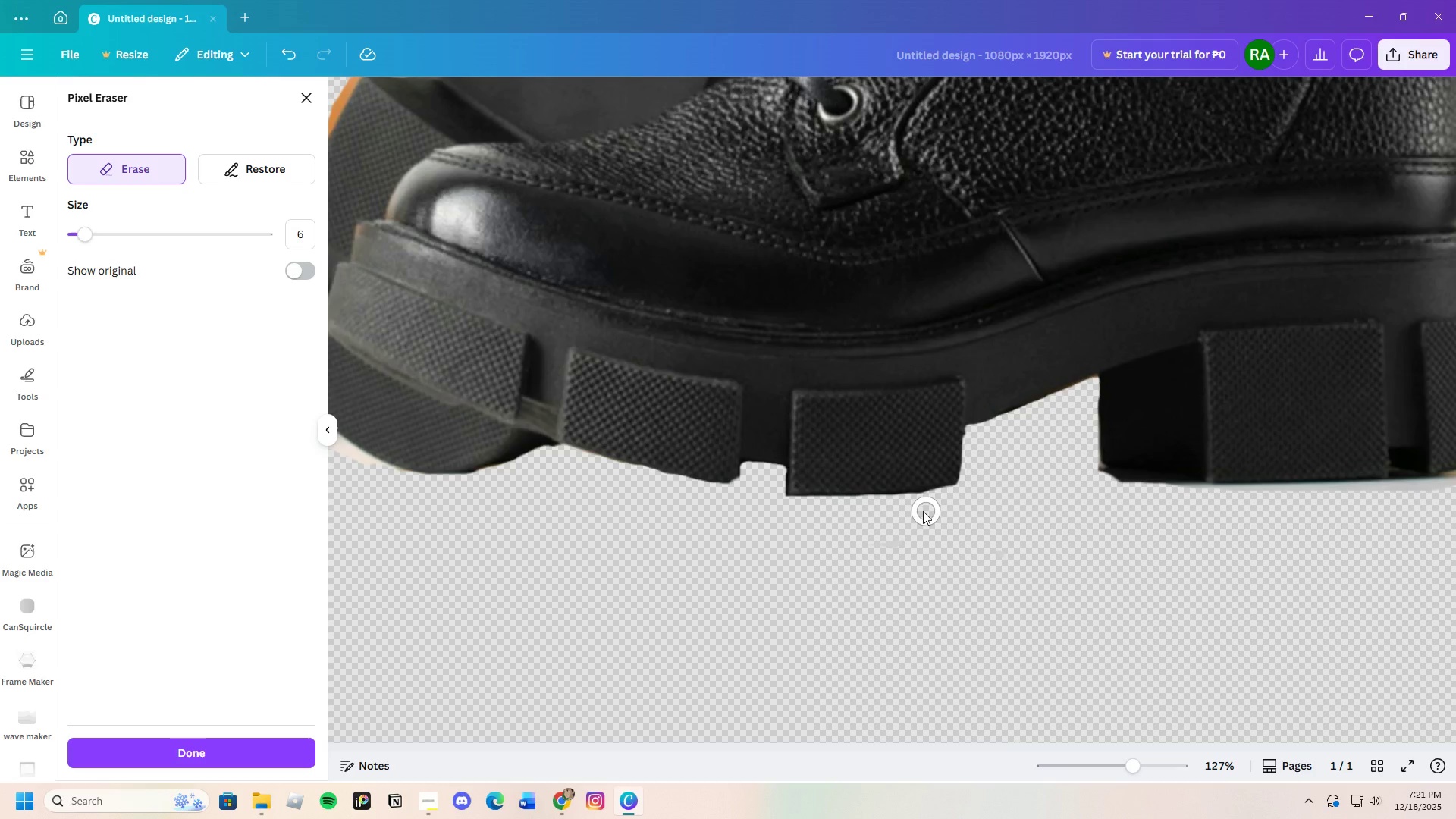 
left_click_drag(start_coordinate=[908, 508], to_coordinate=[940, 504])
 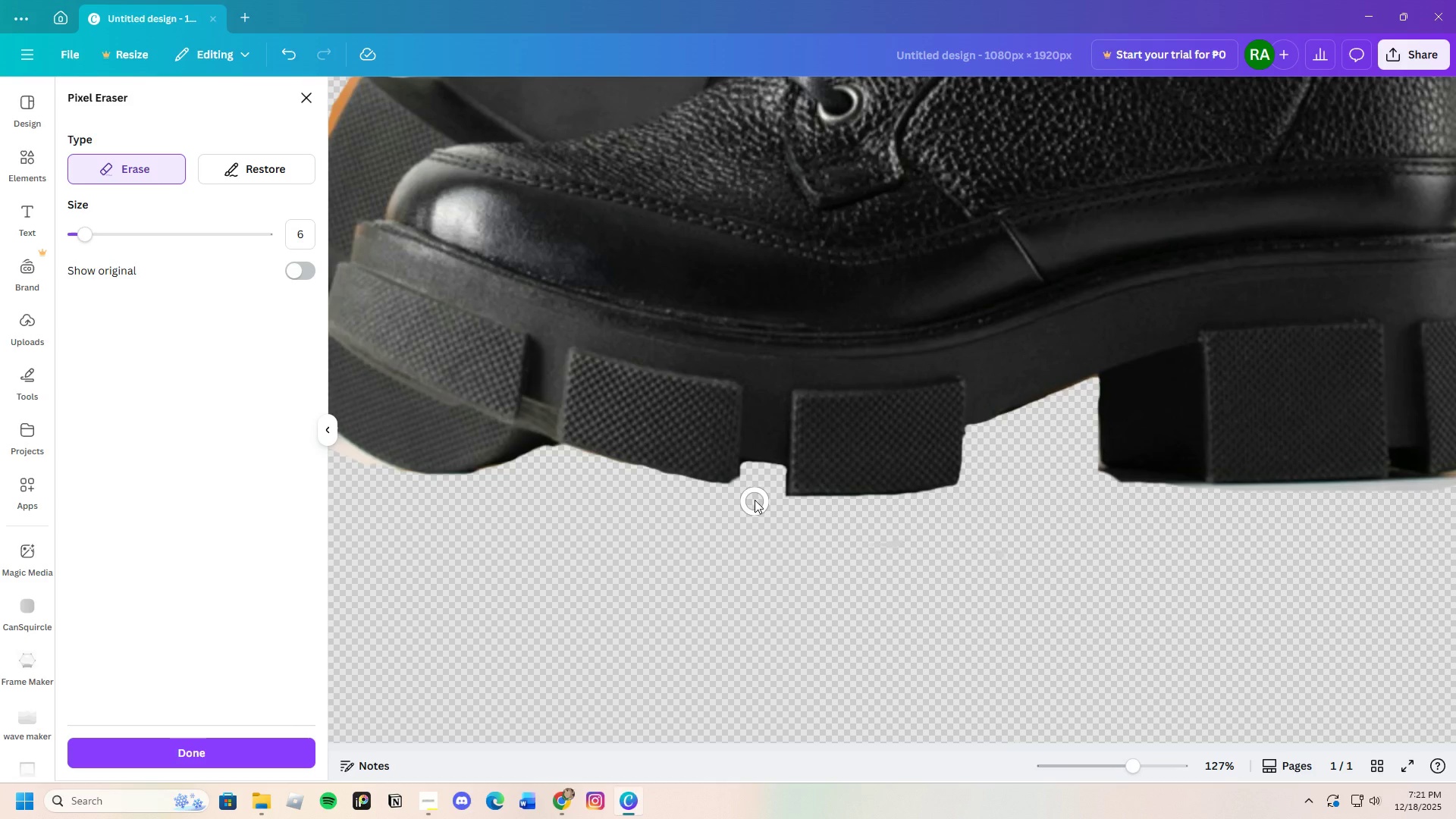 
left_click_drag(start_coordinate=[764, 498], to_coordinate=[774, 475])
 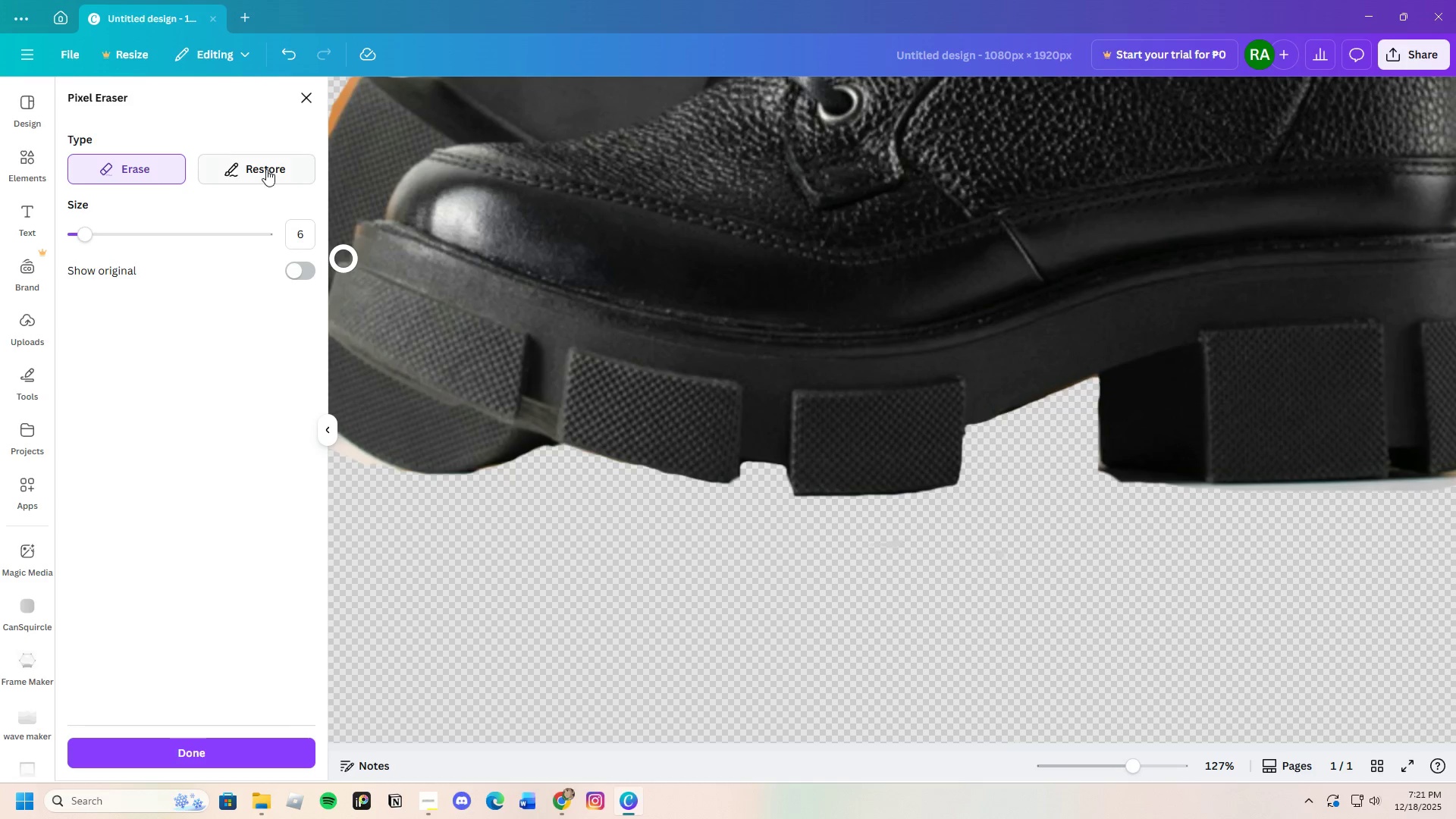 
left_click([266, 168])
 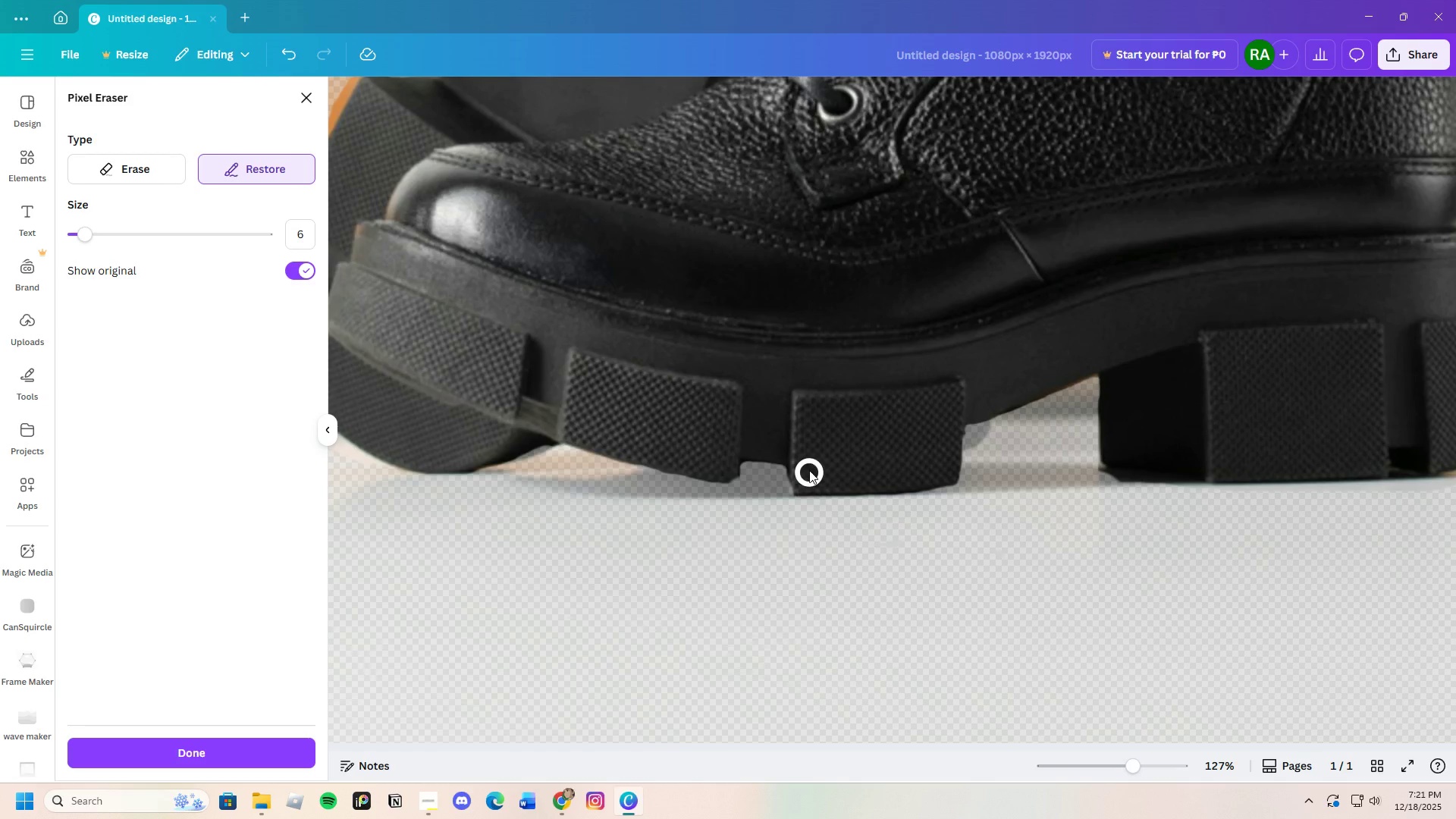 
left_click_drag(start_coordinate=[808, 466], to_coordinate=[814, 472])
 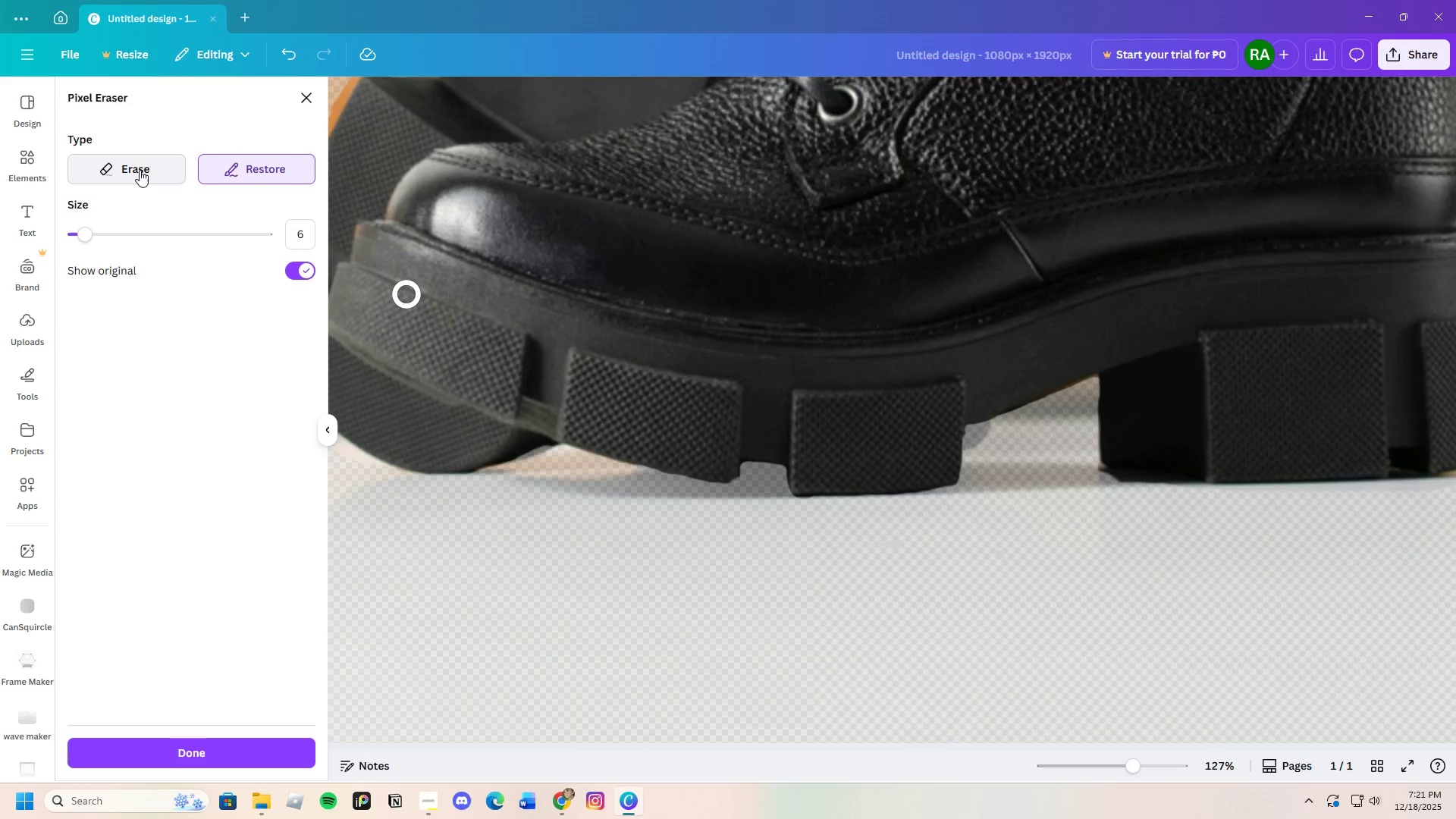 
left_click([140, 170])
 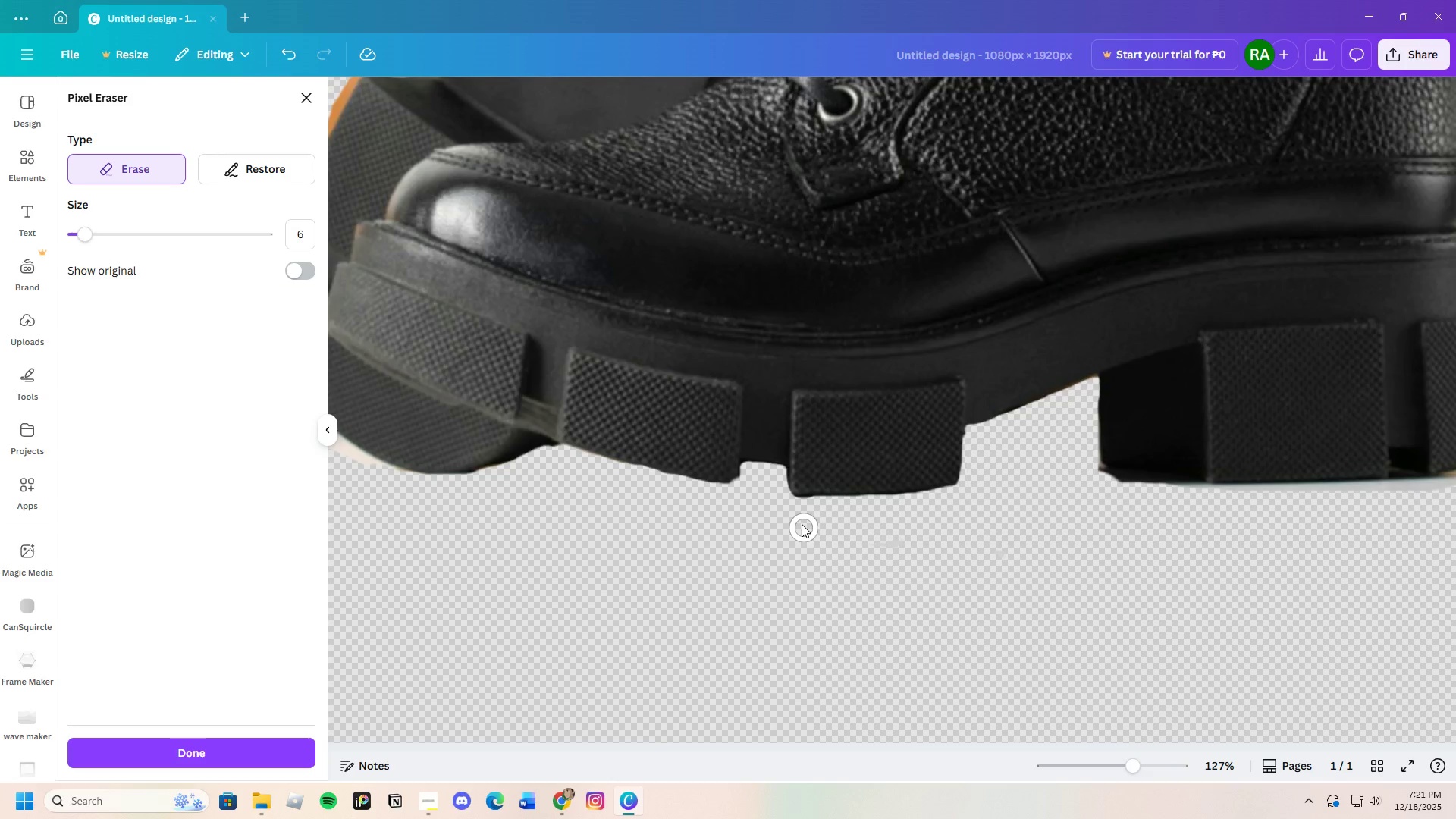 
left_click_drag(start_coordinate=[789, 513], to_coordinate=[839, 517])
 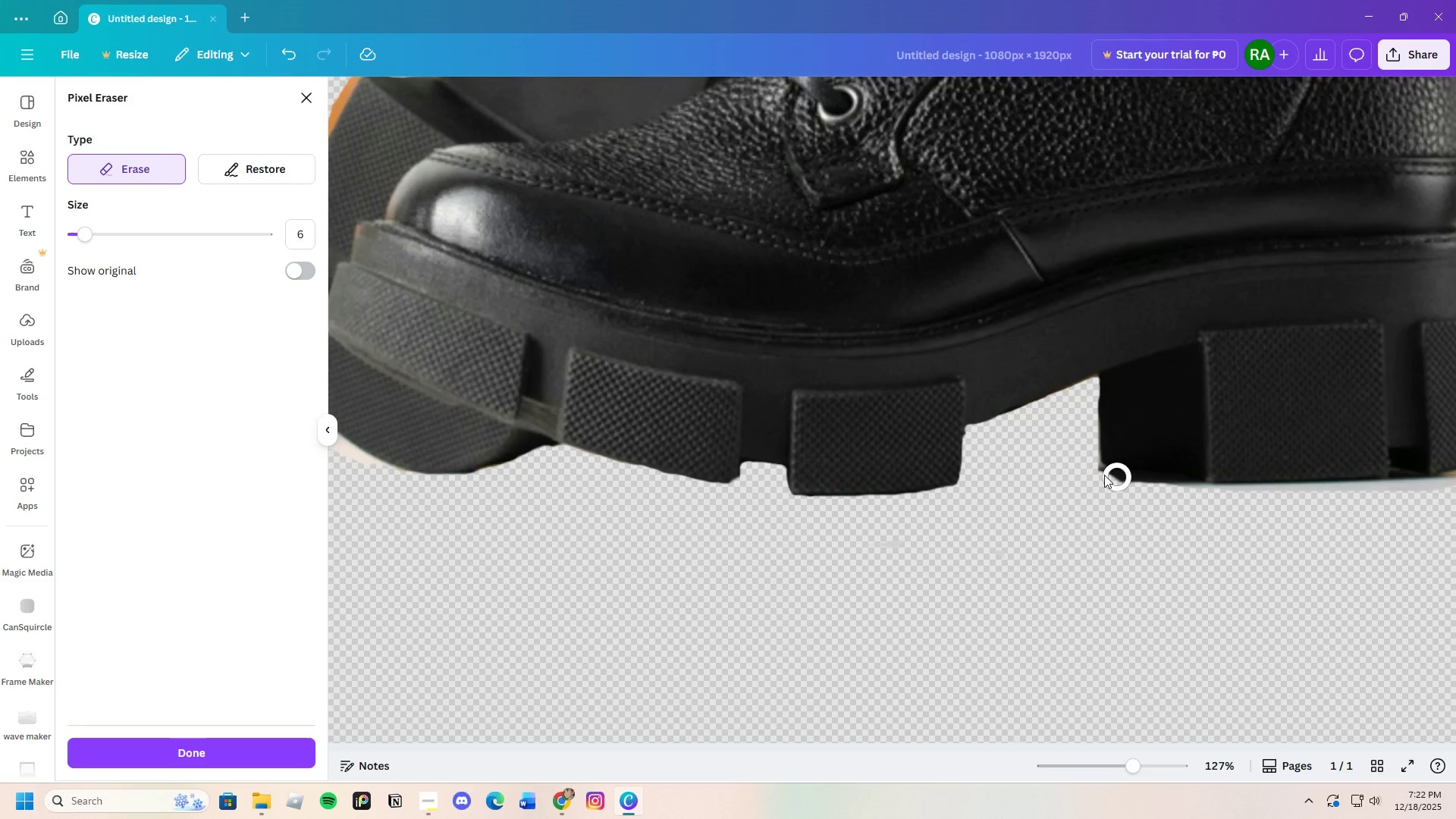 
left_click_drag(start_coordinate=[1071, 460], to_coordinate=[1427, 497])
 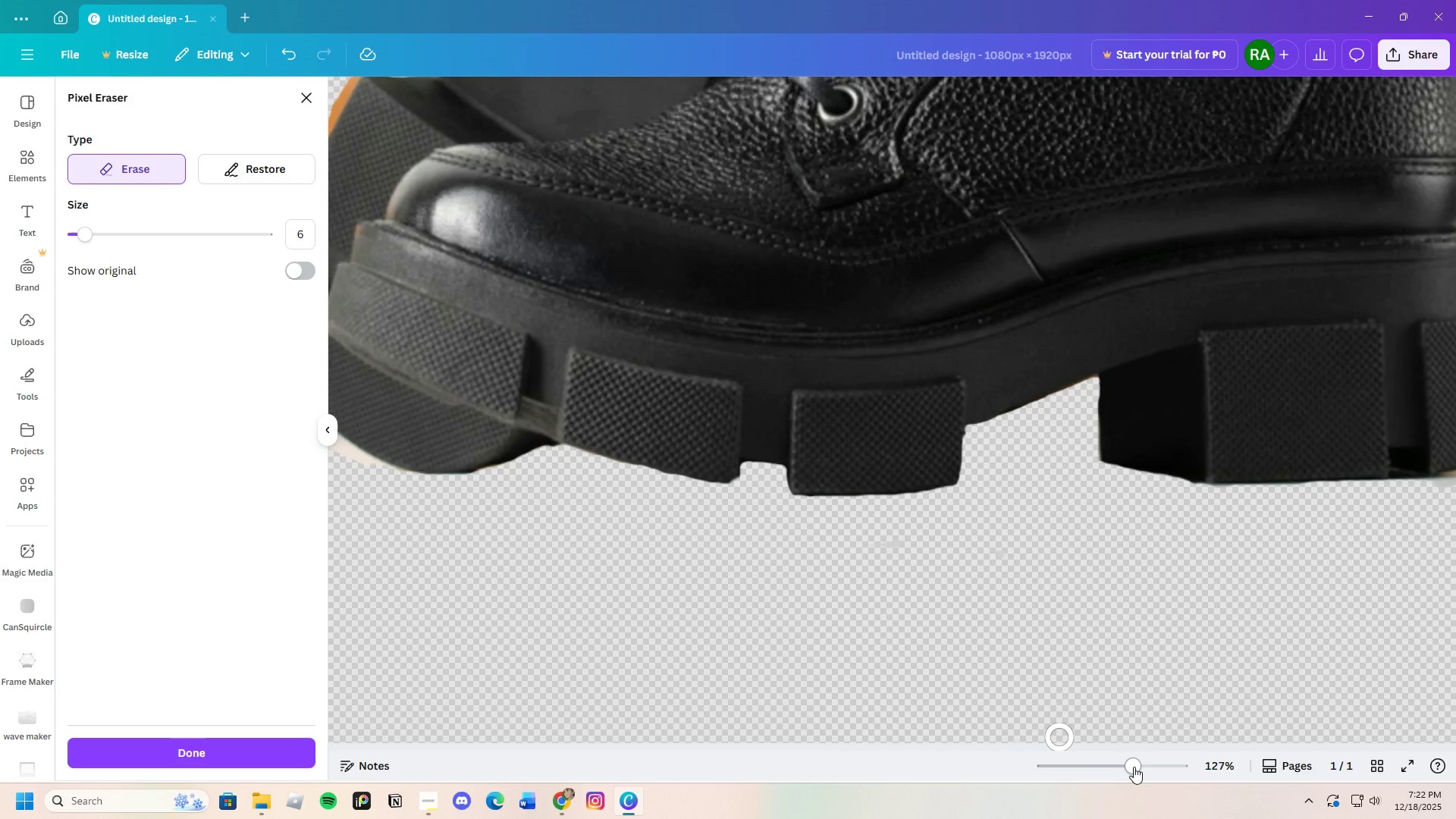 
left_click_drag(start_coordinate=[1134, 767], to_coordinate=[1122, 770])
 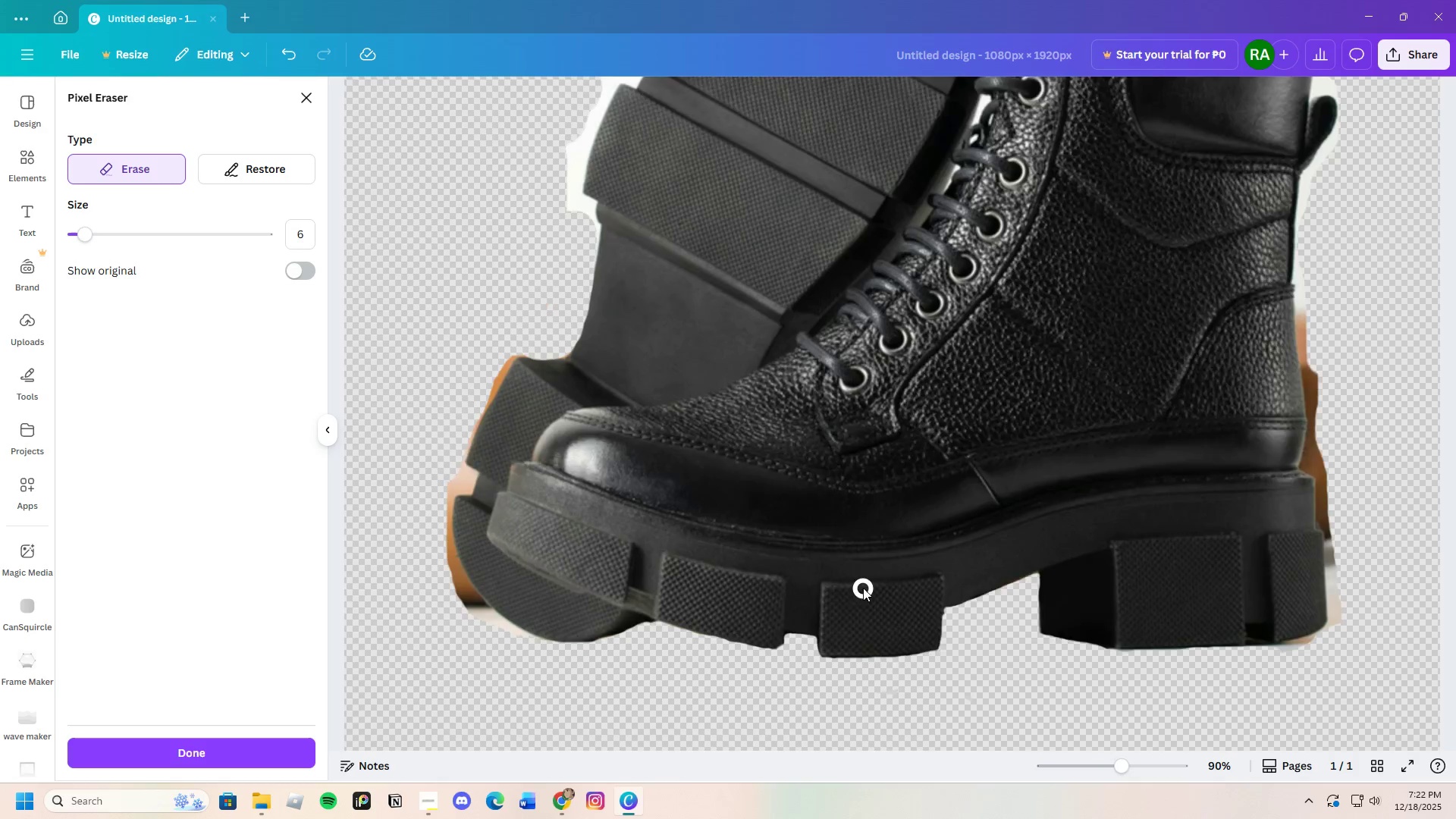 
scroll: coordinate [863, 588], scroll_direction: down, amount: 1.0
 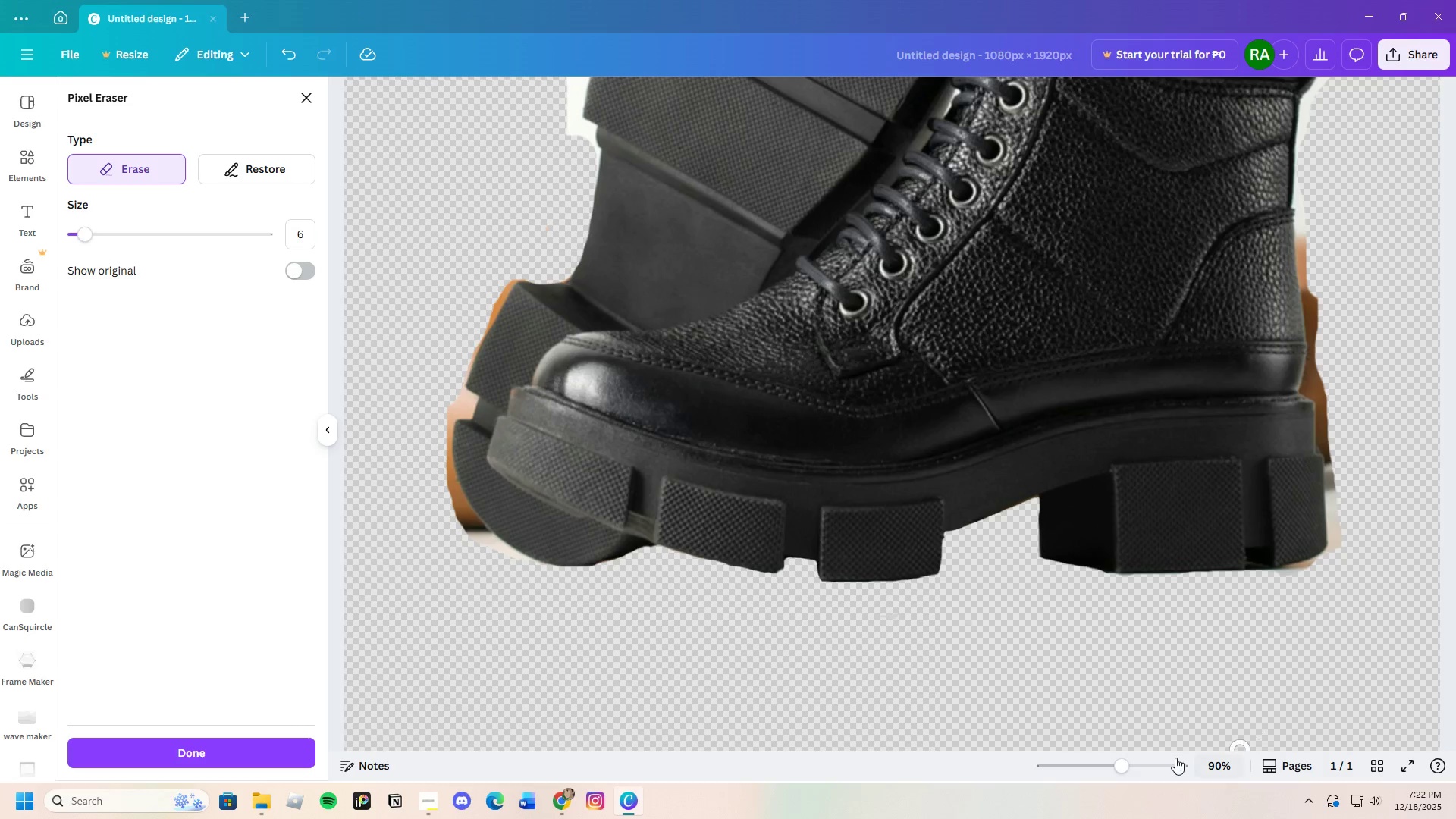 
left_click_drag(start_coordinate=[1132, 771], to_coordinate=[1126, 775])
 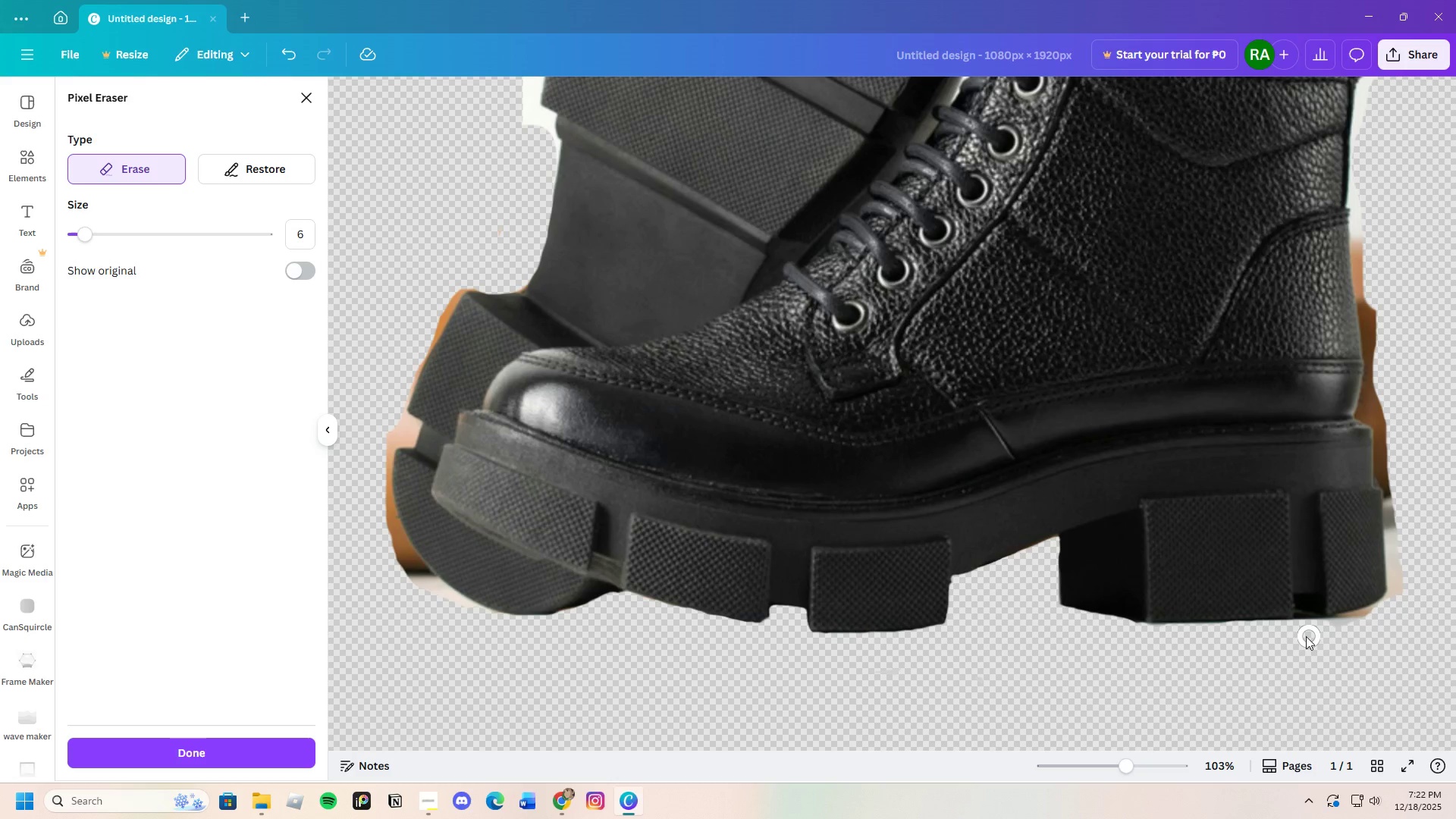 
left_click_drag(start_coordinate=[1304, 636], to_coordinate=[1426, 600])
 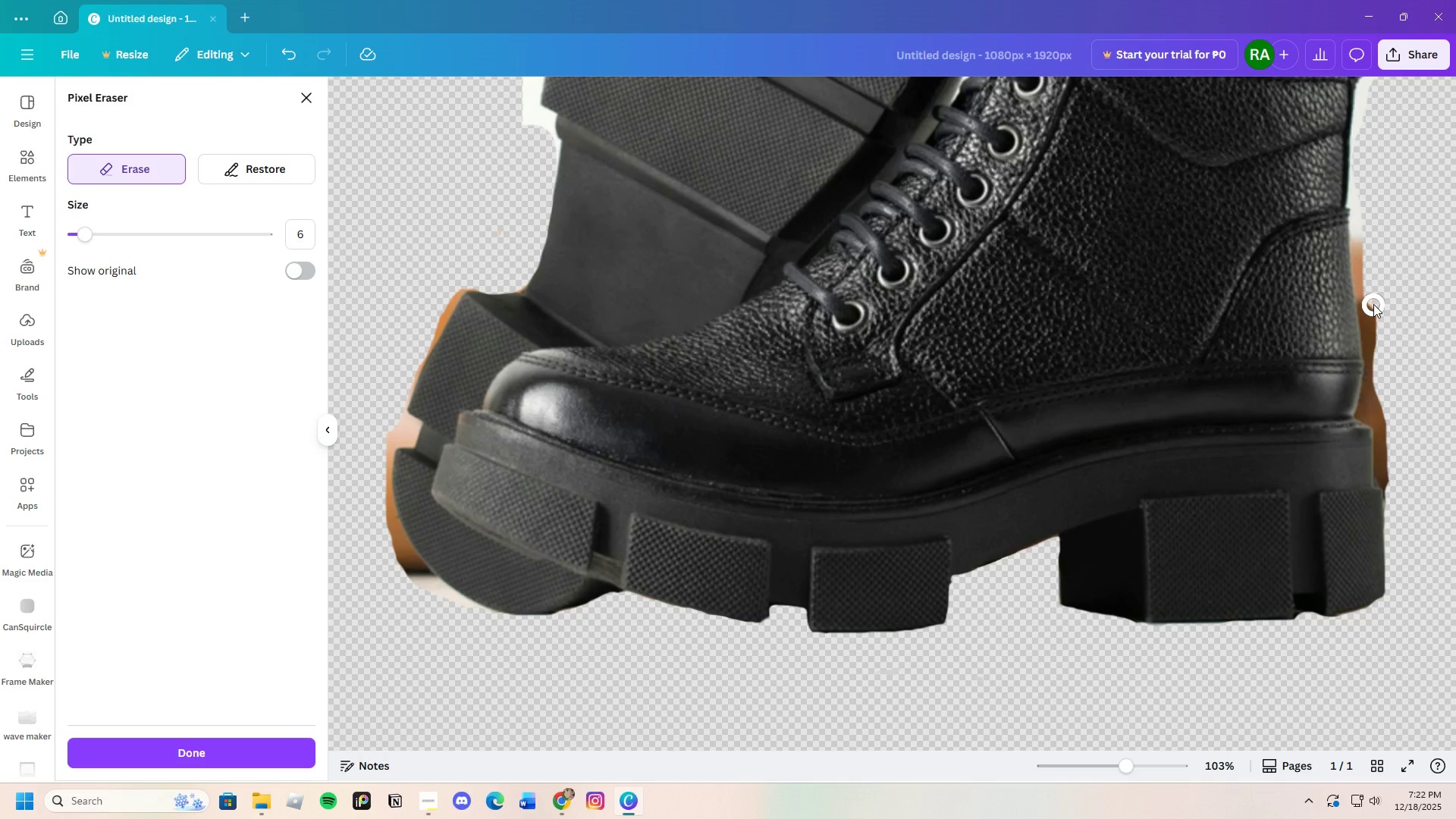 
left_click_drag(start_coordinate=[1373, 304], to_coordinate=[1398, 482])
 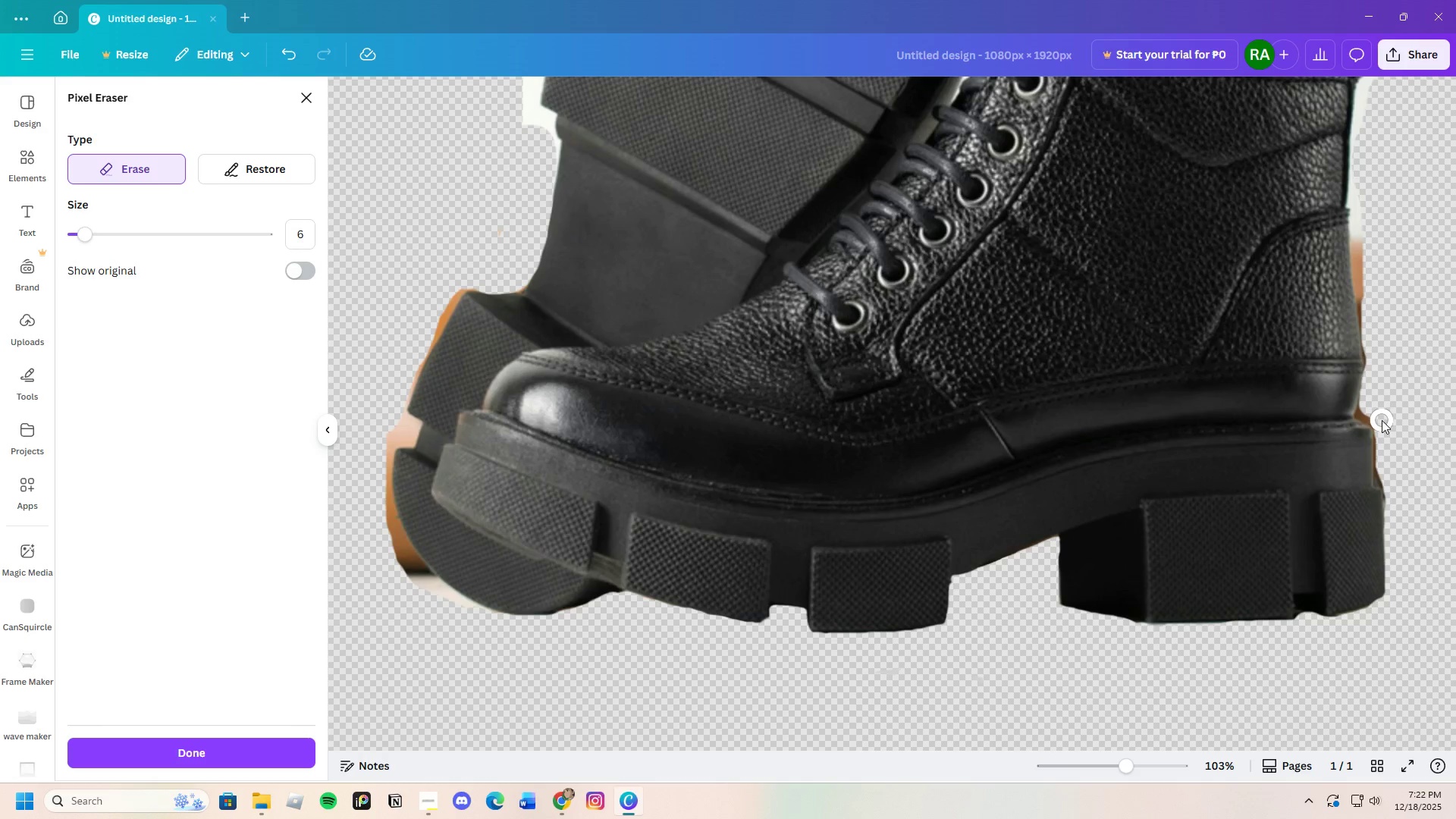 
left_click_drag(start_coordinate=[1382, 420], to_coordinate=[1380, 399])
 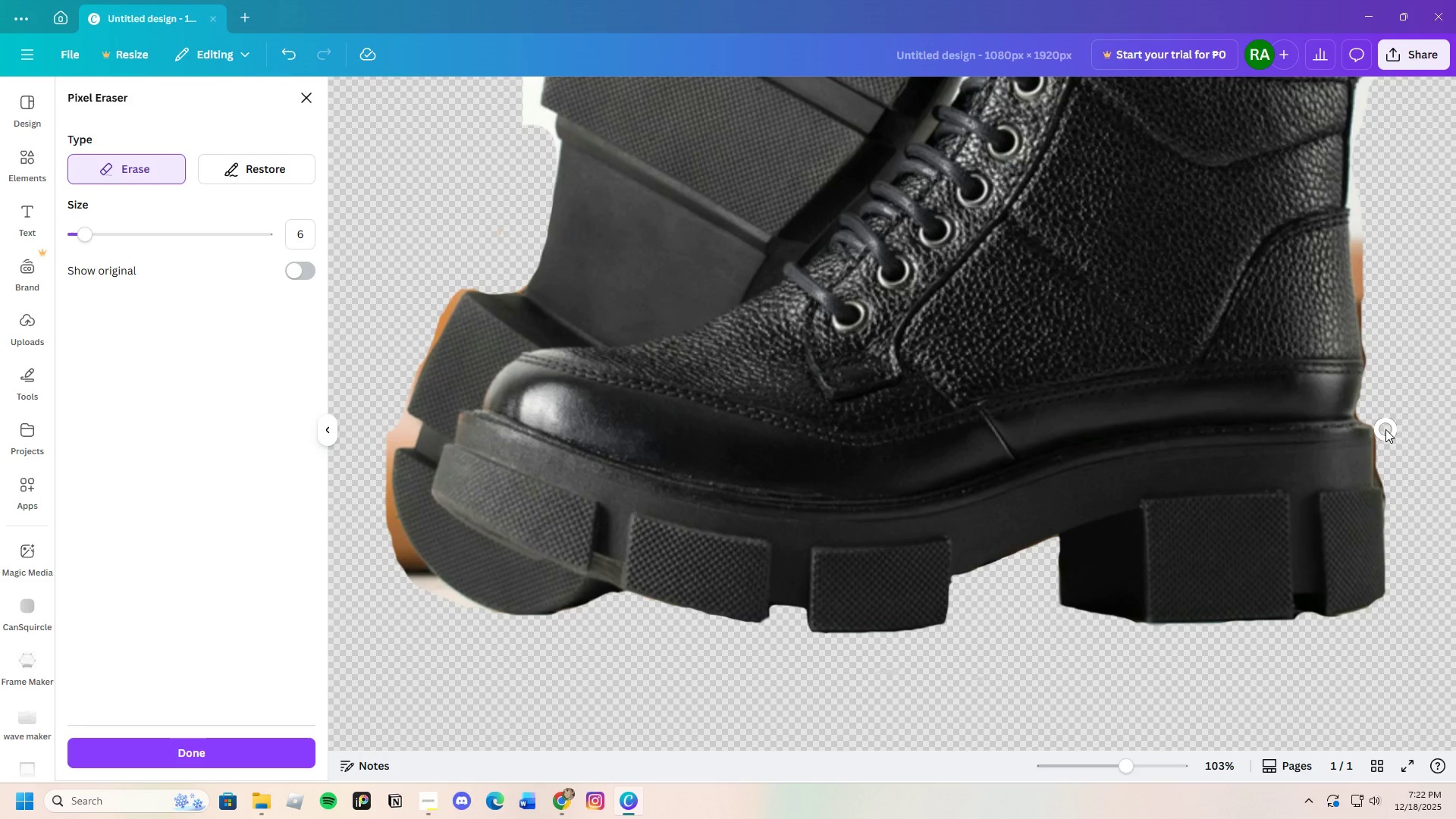 
left_click_drag(start_coordinate=[1385, 429], to_coordinate=[1395, 508])
 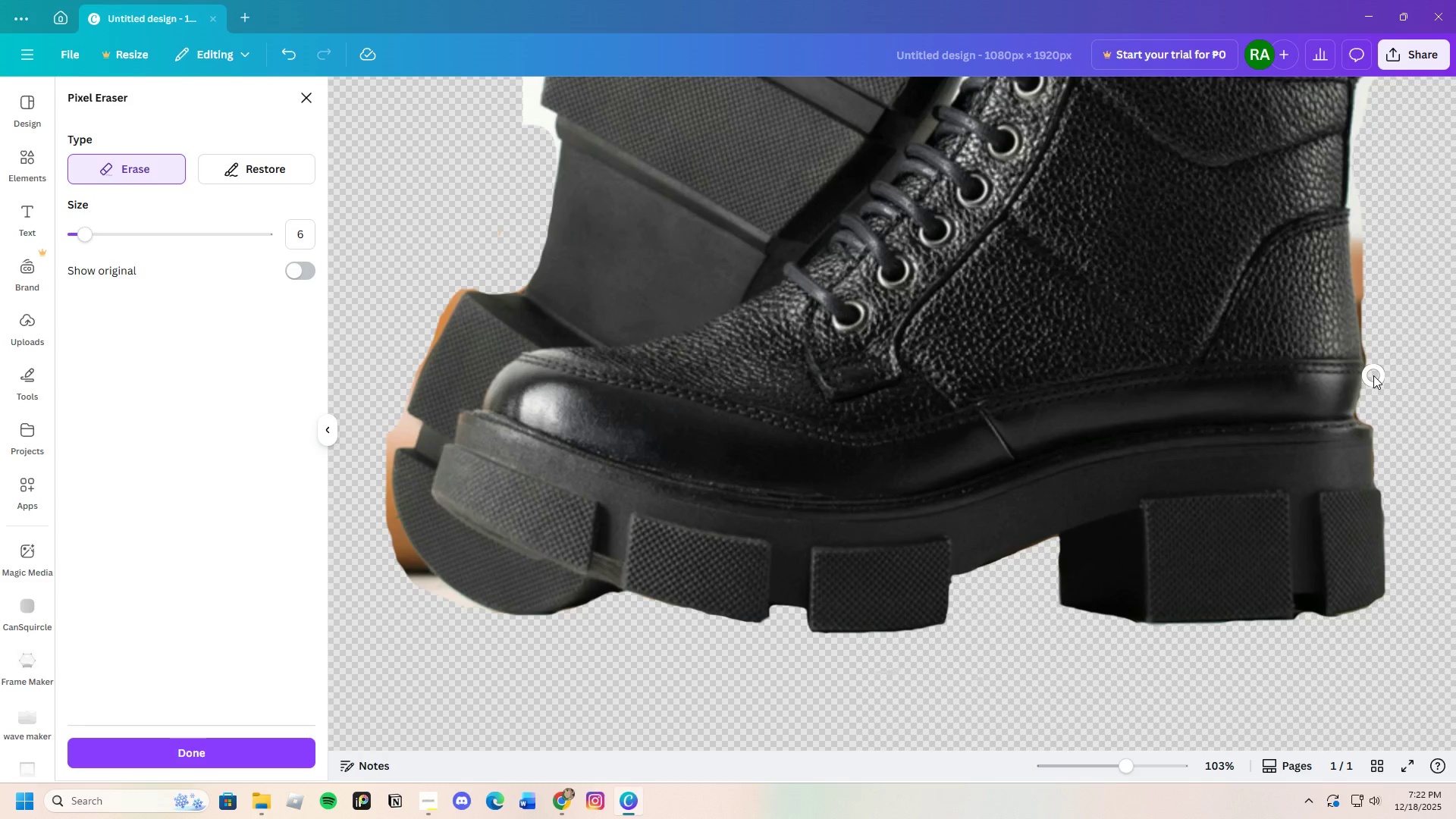 
left_click_drag(start_coordinate=[1368, 227], to_coordinate=[1370, 303])
 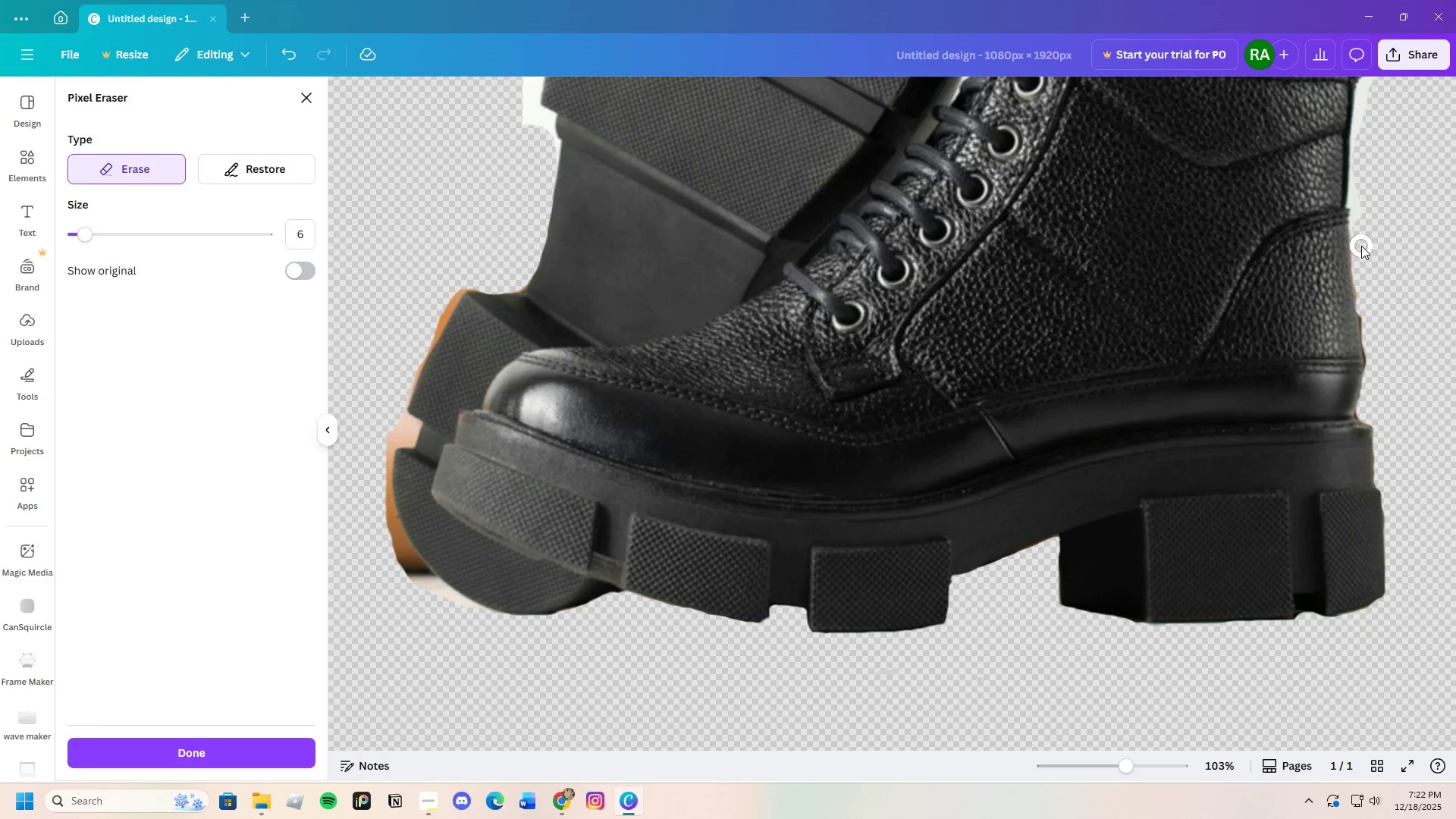 
left_click_drag(start_coordinate=[1361, 246], to_coordinate=[1374, 314])
 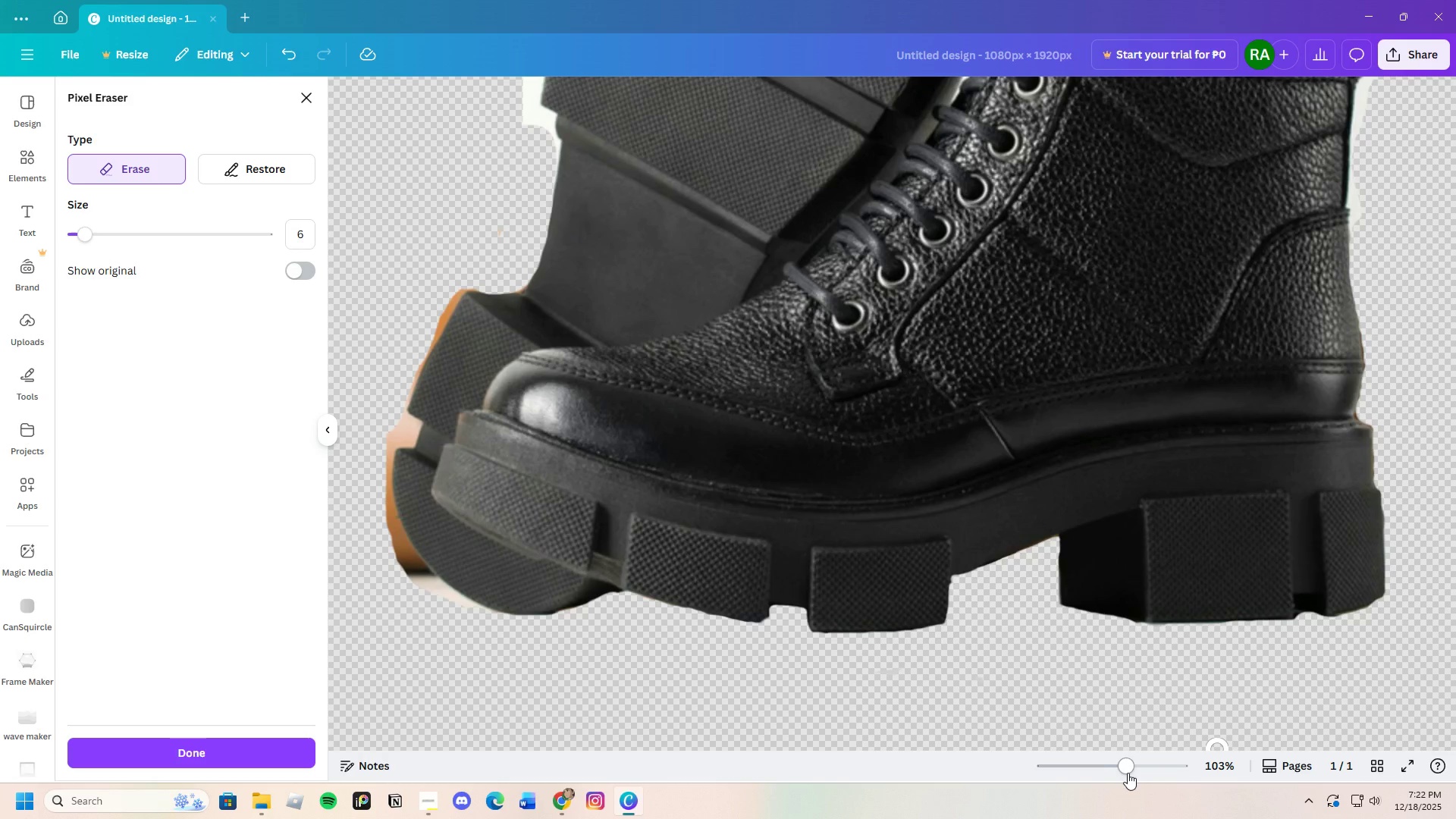 
left_click_drag(start_coordinate=[1128, 772], to_coordinate=[1114, 785])
 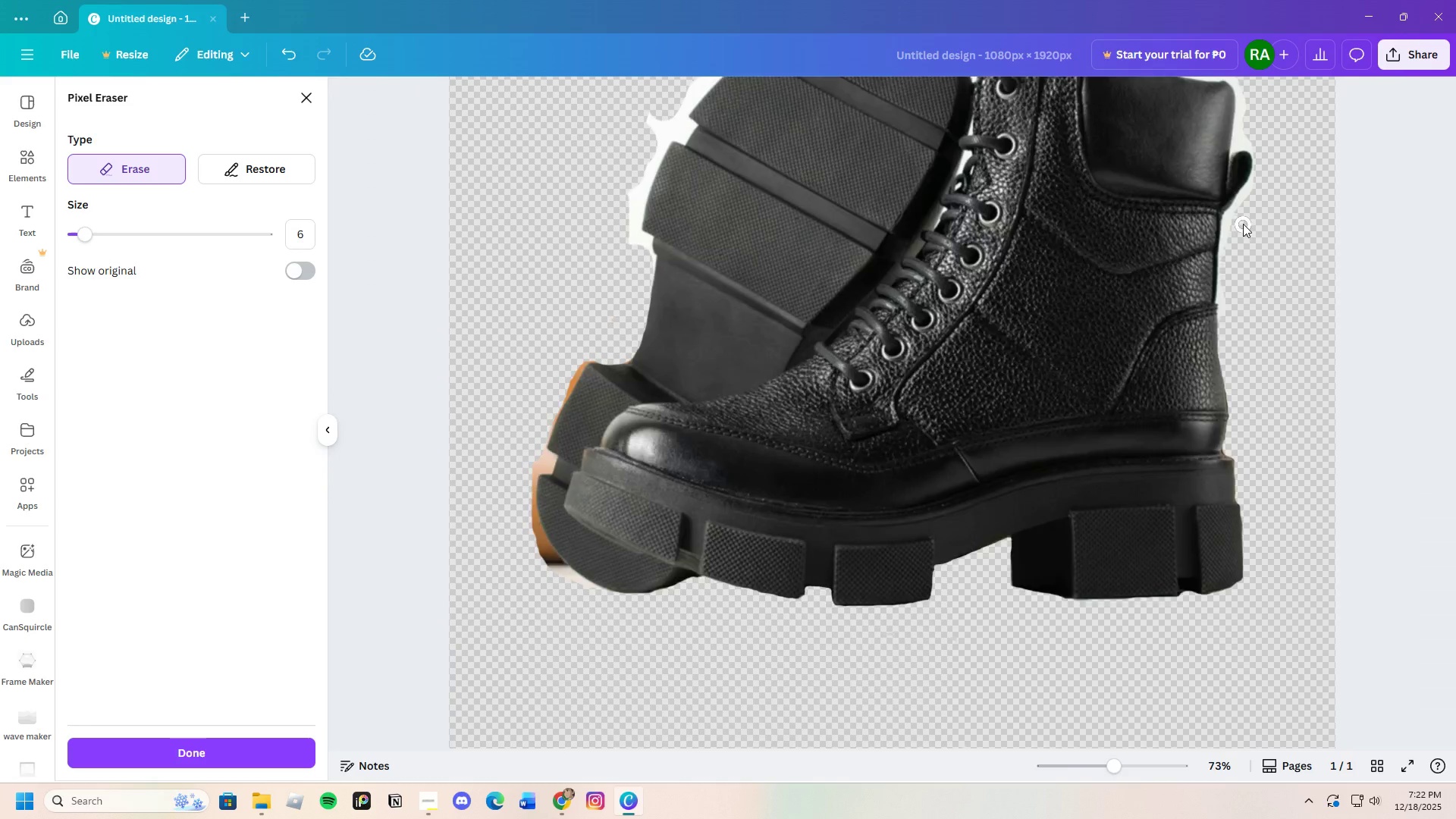 
scroll: coordinate [1243, 224], scroll_direction: up, amount: 2.0
 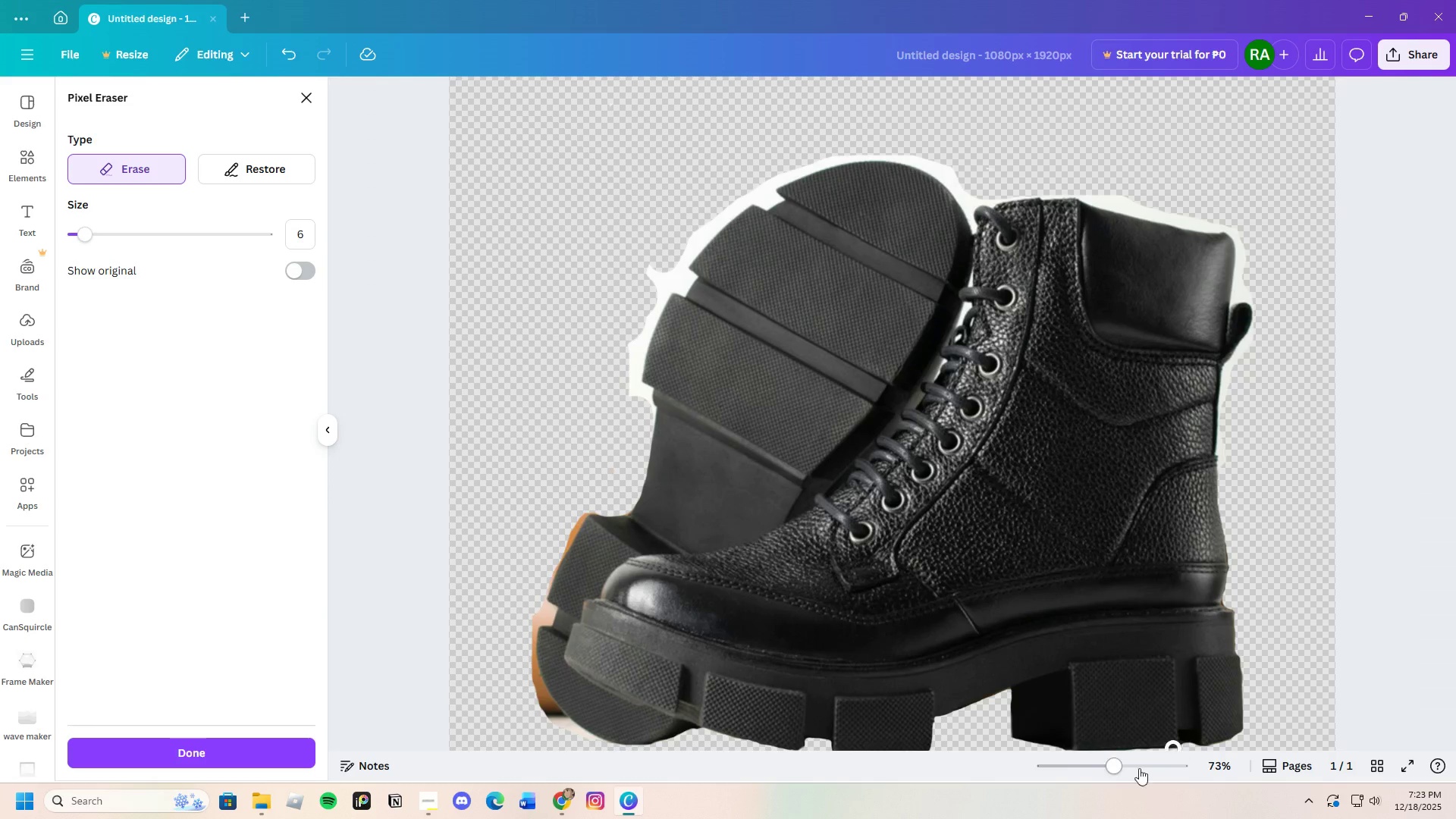 
left_click_drag(start_coordinate=[1115, 770], to_coordinate=[1134, 772])
 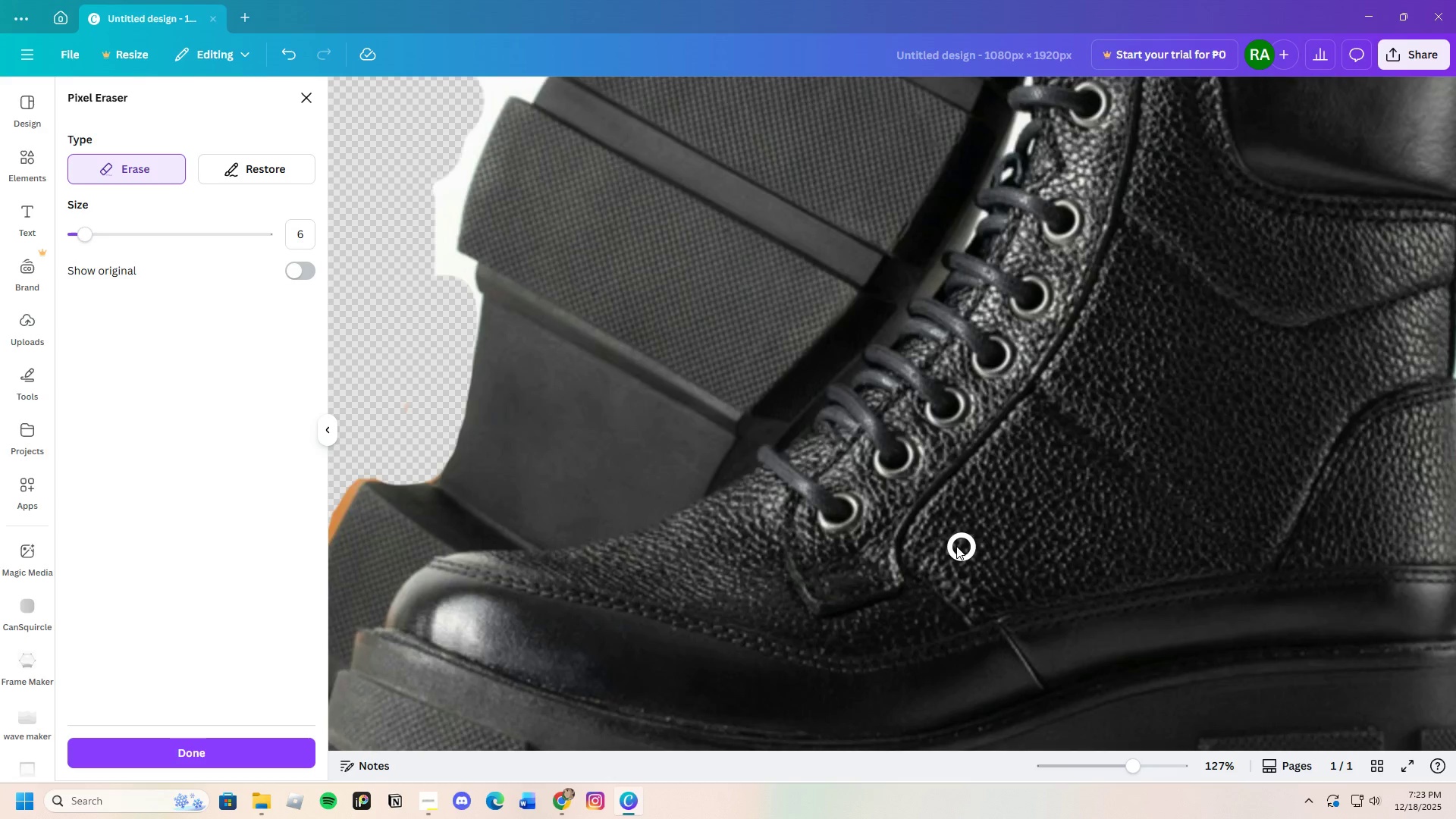 
scroll: coordinate [955, 546], scroll_direction: down, amount: 2.0
 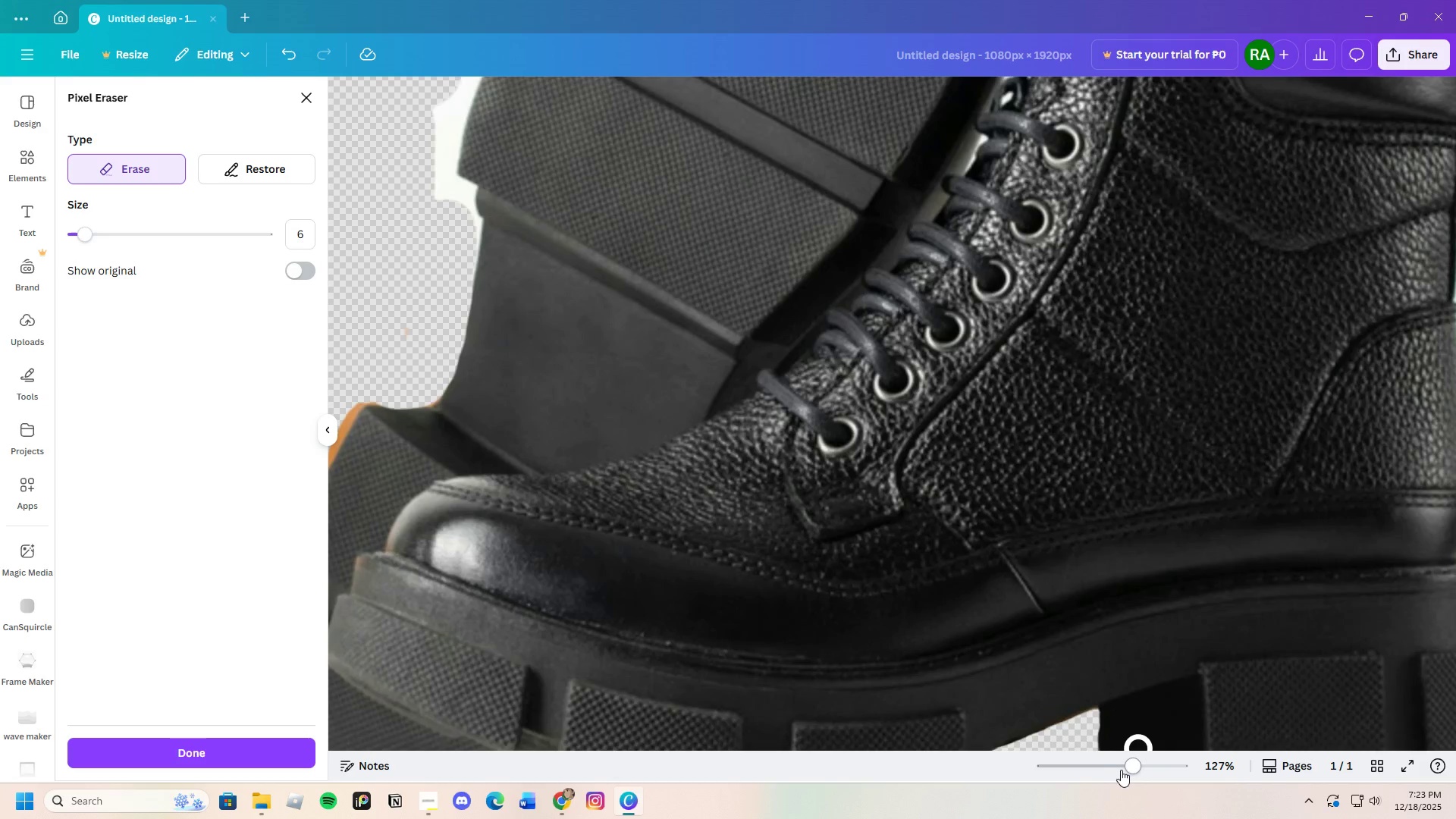 
left_click_drag(start_coordinate=[1123, 770], to_coordinate=[1120, 774])
 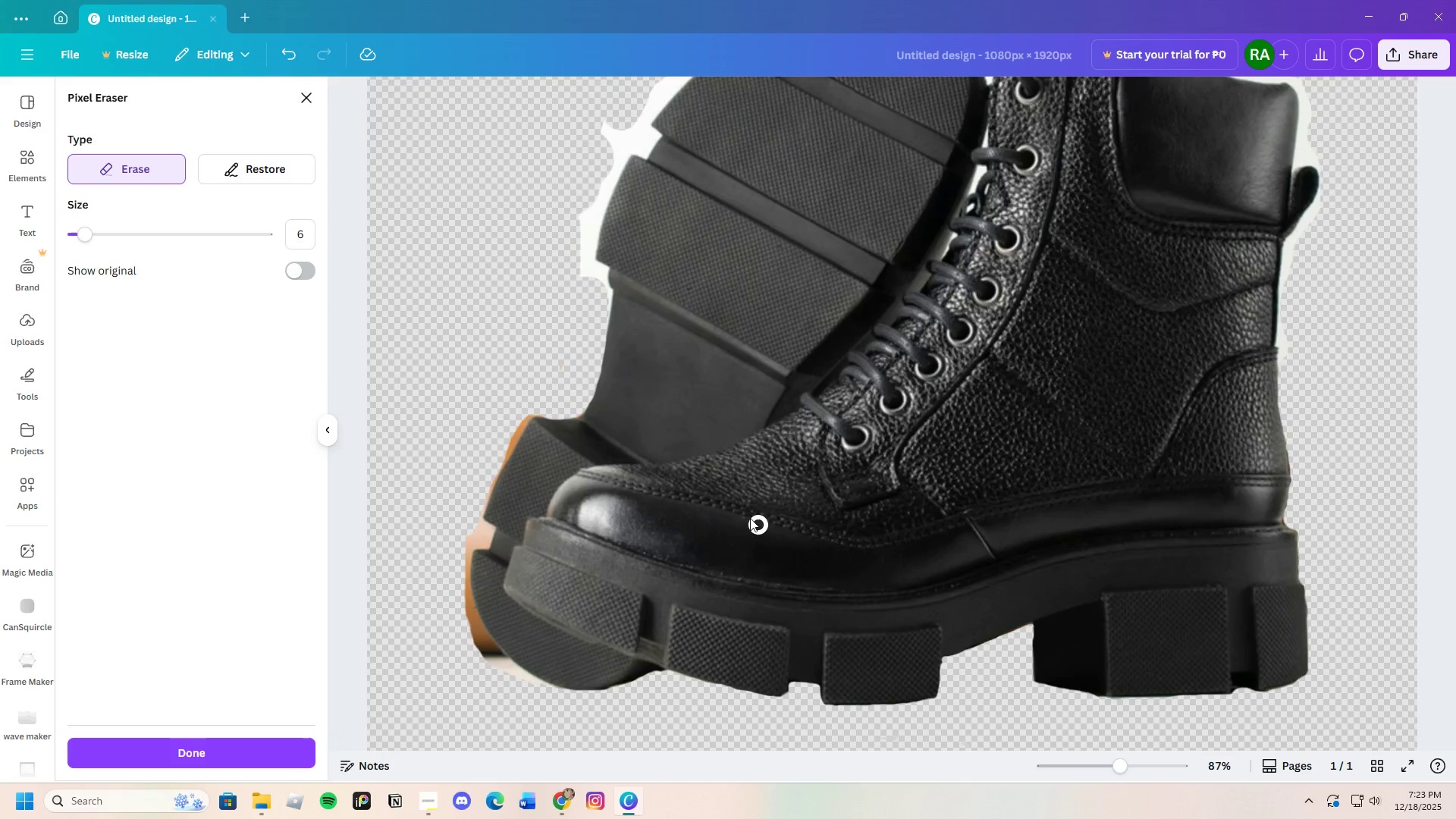 
scroll: coordinate [750, 518], scroll_direction: down, amount: 1.0
 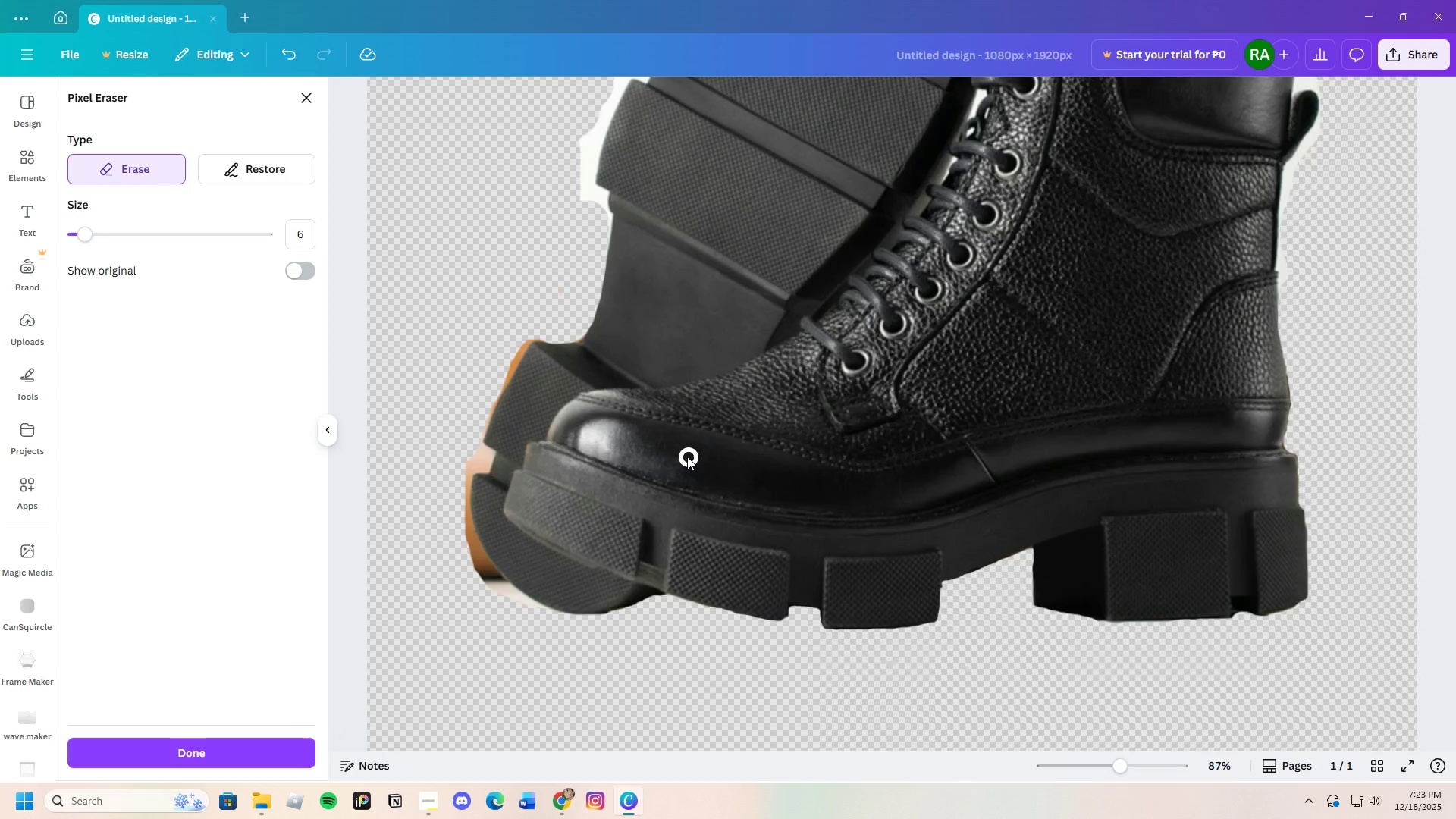 
scroll: coordinate [677, 453], scroll_direction: up, amount: 1.0
 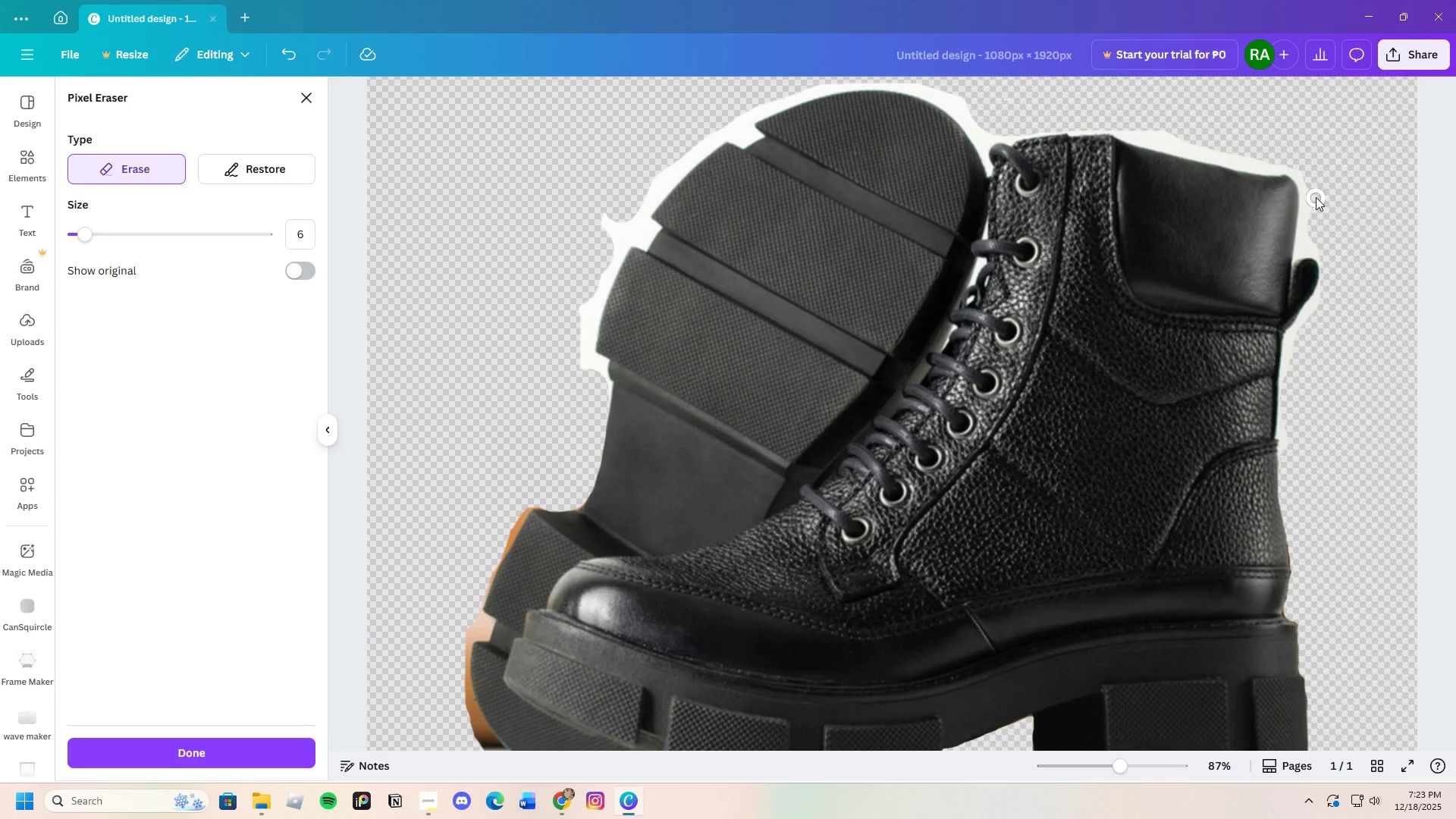 
left_click_drag(start_coordinate=[1307, 184], to_coordinate=[1317, 237])
 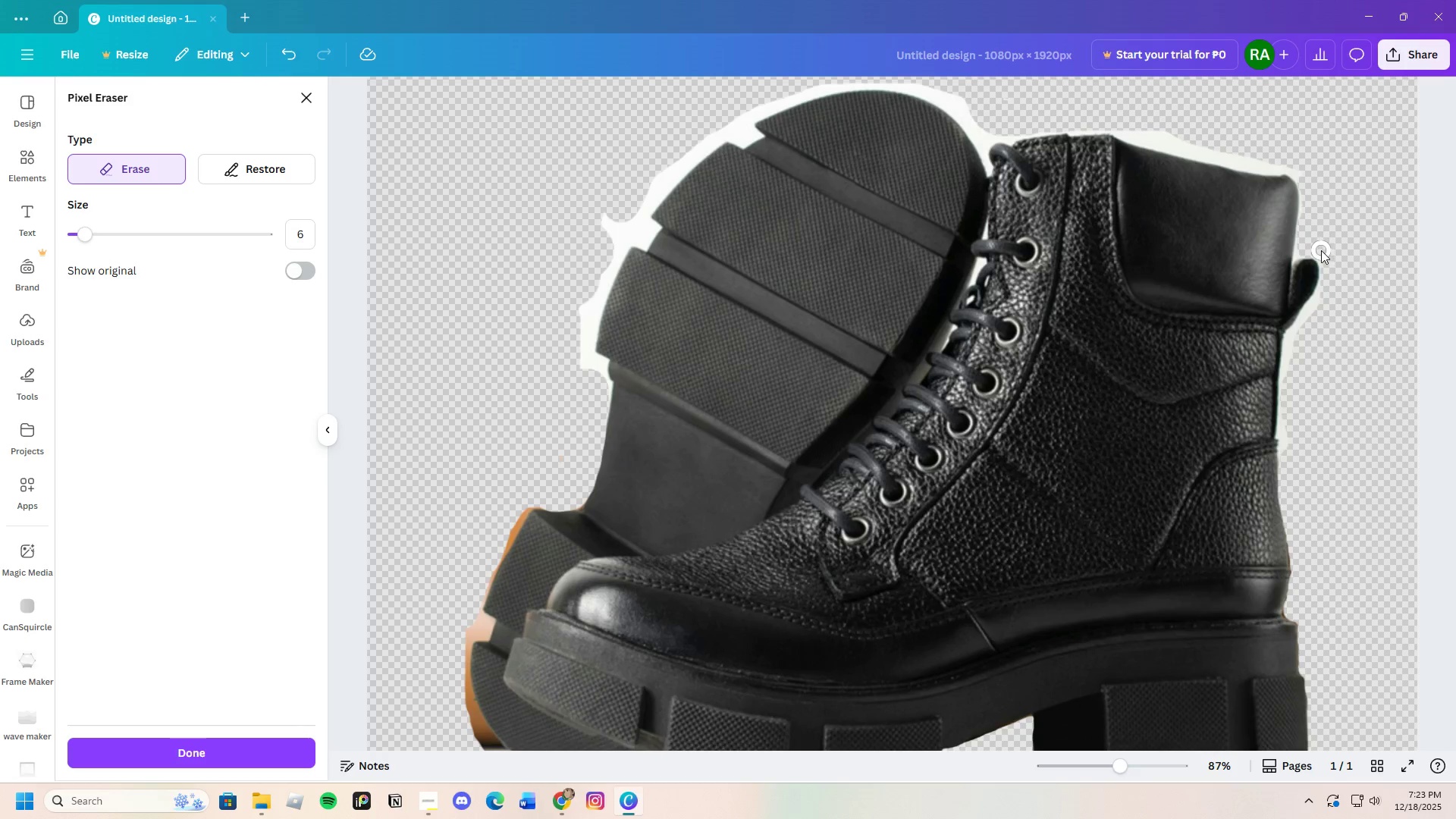 
left_click_drag(start_coordinate=[1321, 250], to_coordinate=[1301, 385])
 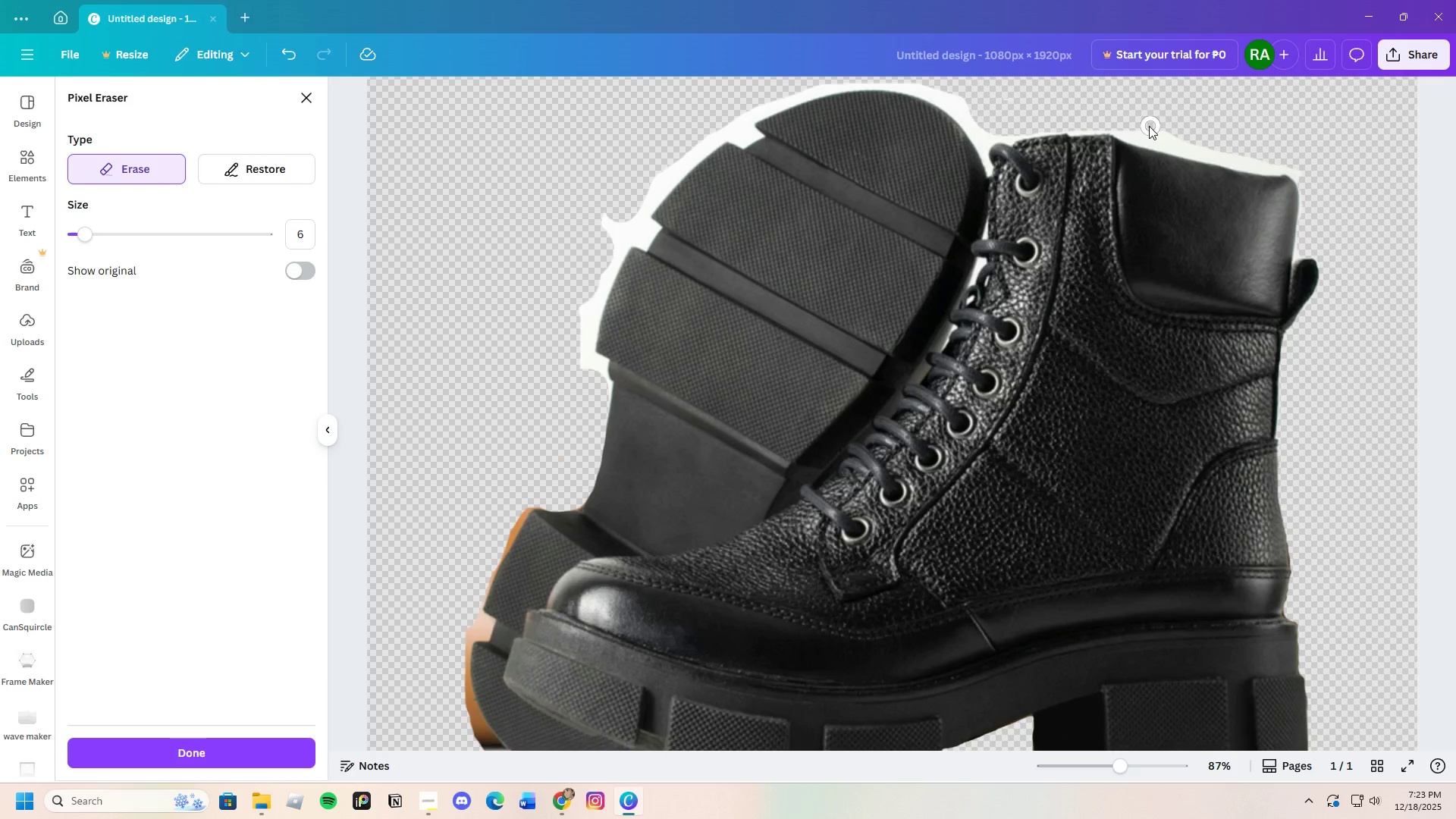 
left_click_drag(start_coordinate=[1145, 127], to_coordinate=[1303, 174])
 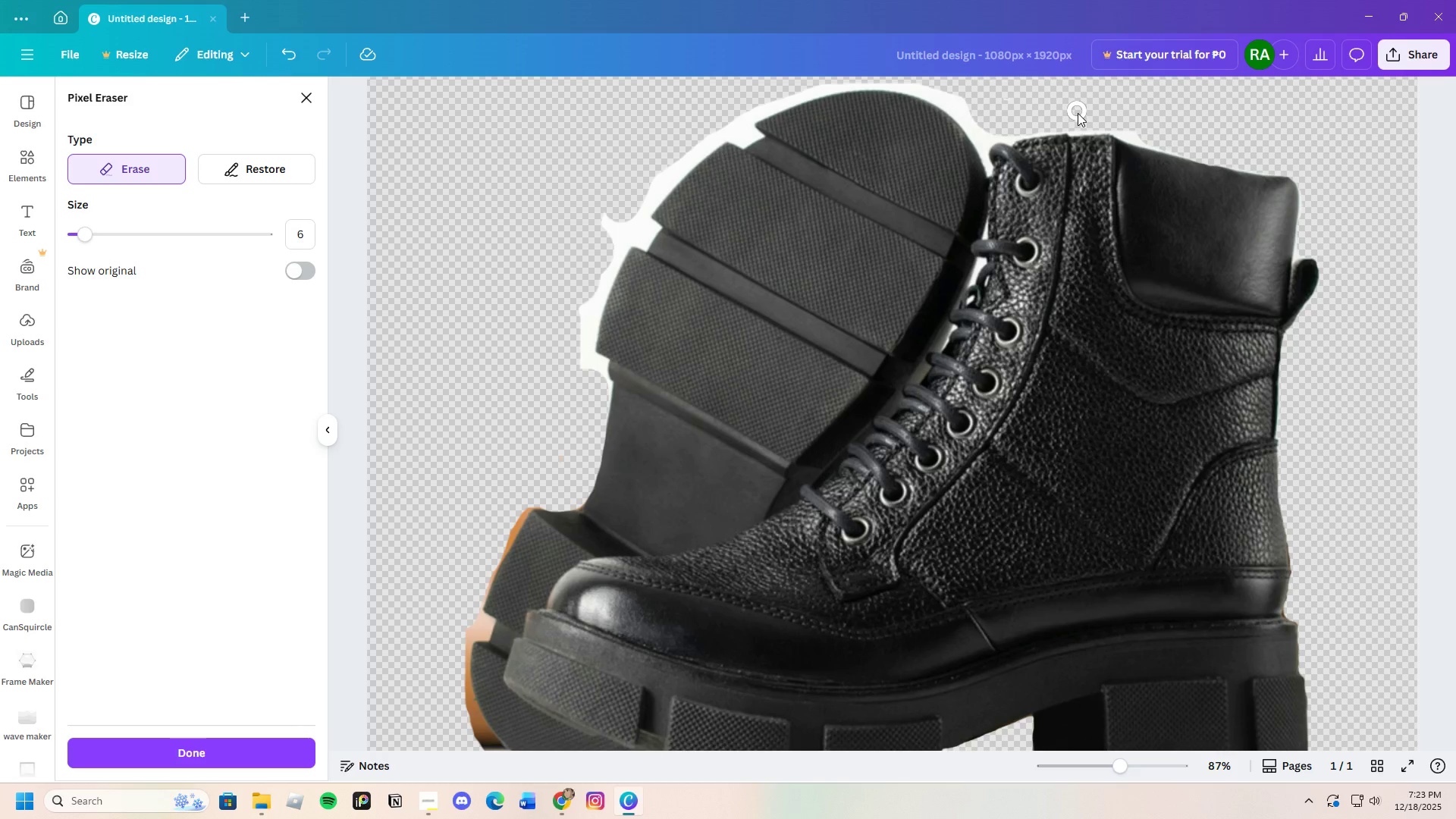 
left_click_drag(start_coordinate=[1081, 115], to_coordinate=[1162, 133])
 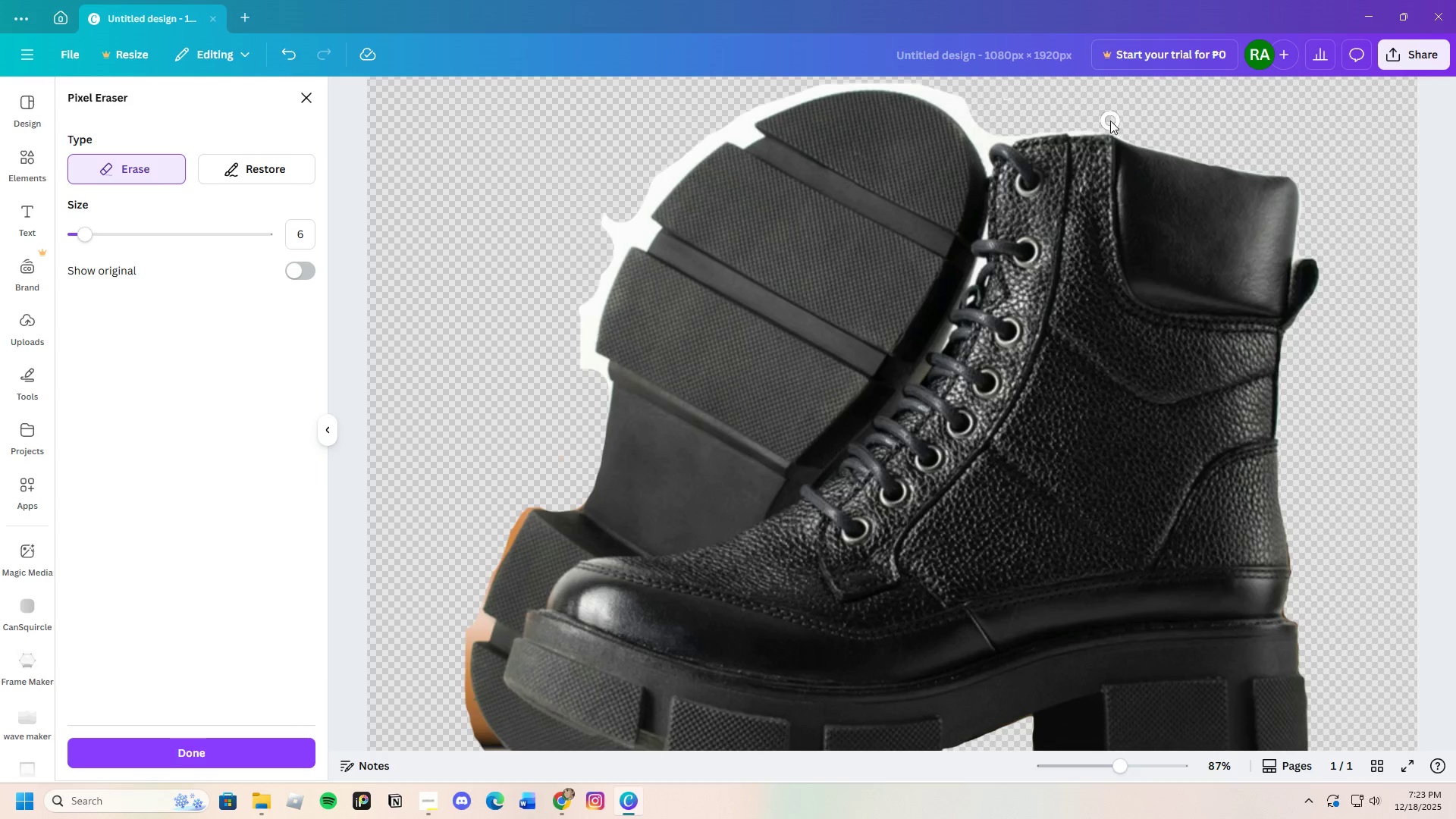 
left_click_drag(start_coordinate=[1110, 121], to_coordinate=[869, 78])
 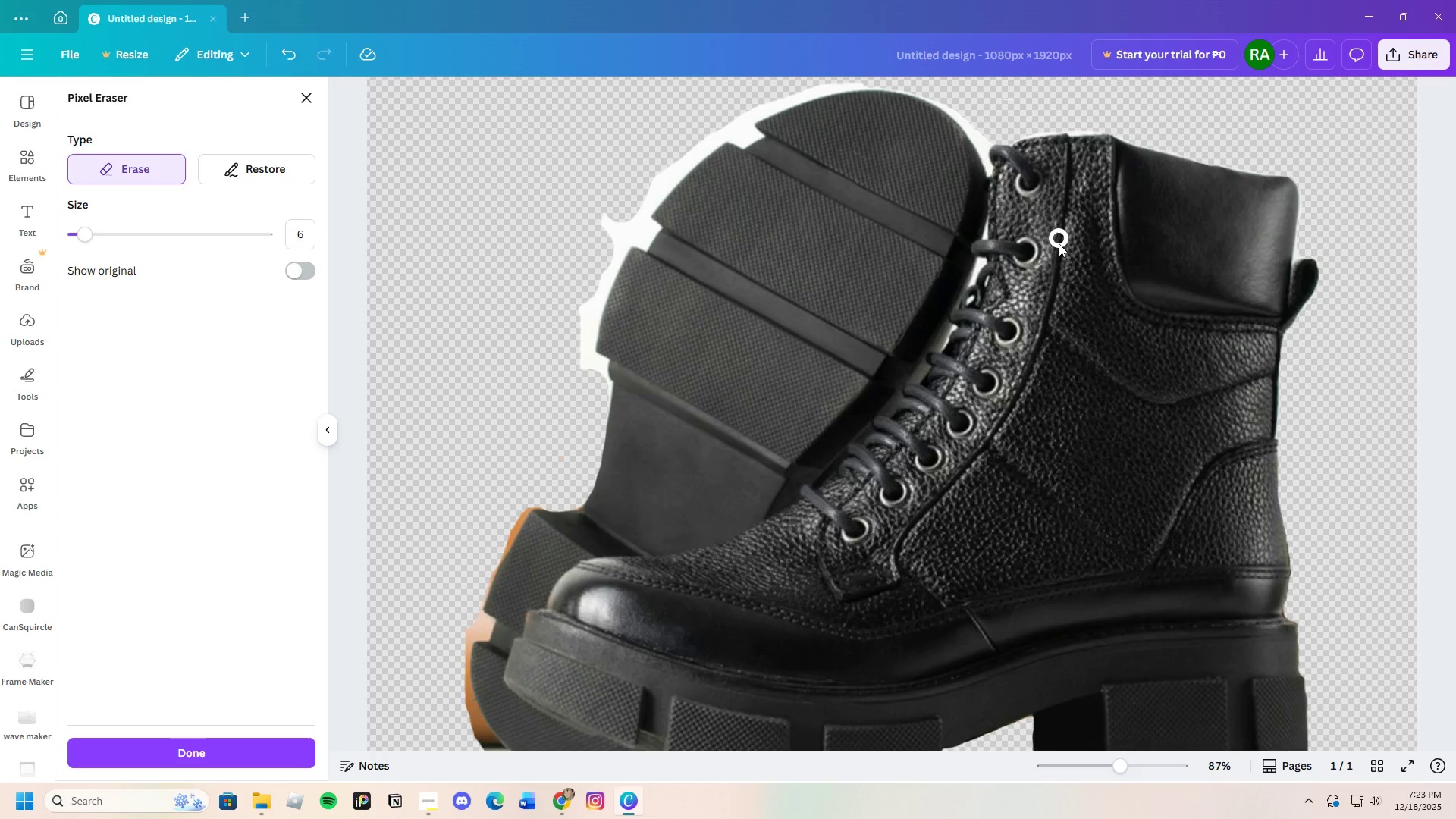 
scroll: coordinate [1059, 239], scroll_direction: up, amount: 1.0
 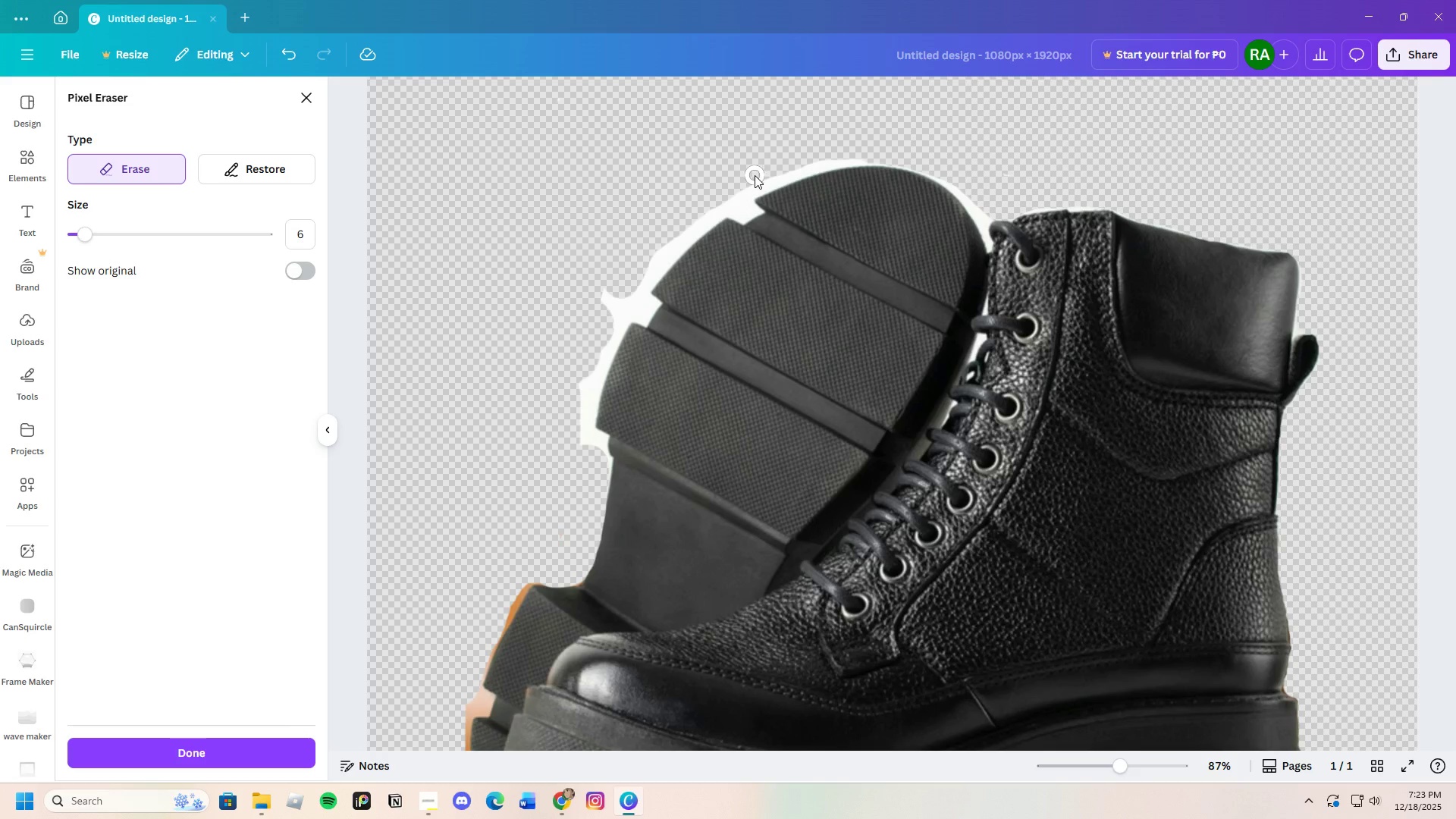 
left_click_drag(start_coordinate=[755, 177], to_coordinate=[918, 167])
 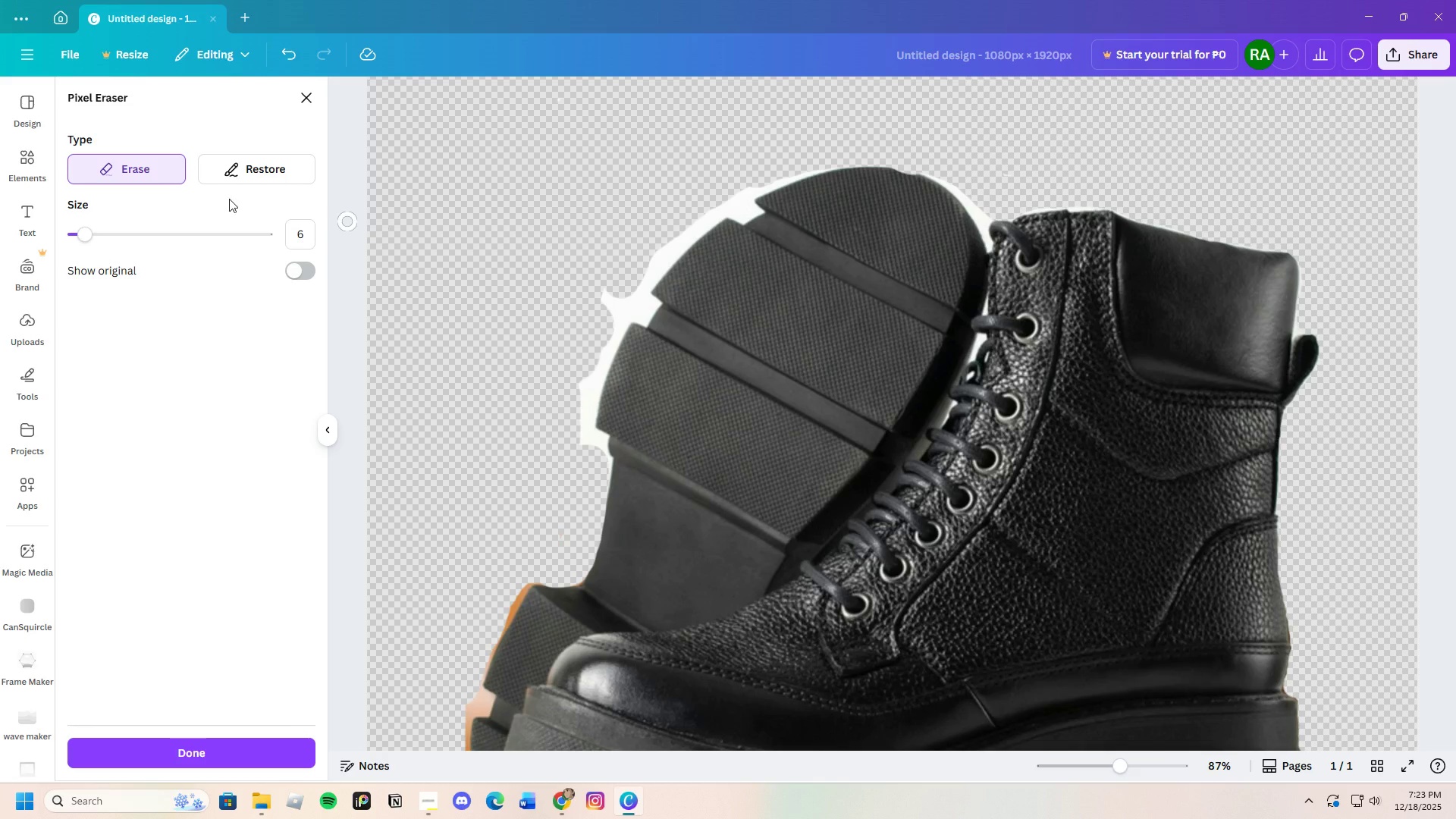 
left_click([230, 166])
 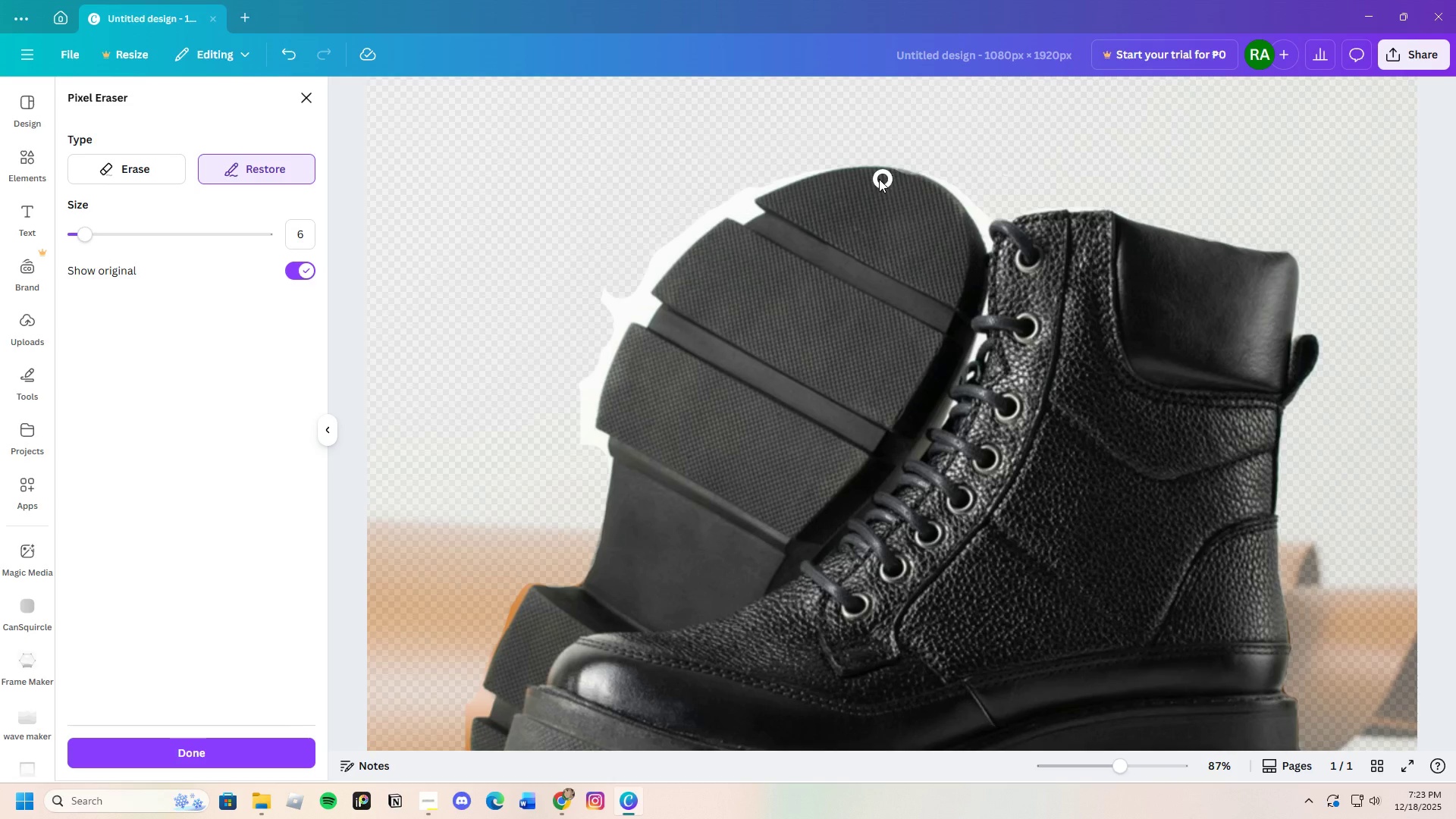 
left_click_drag(start_coordinate=[880, 179], to_coordinate=[907, 187])
 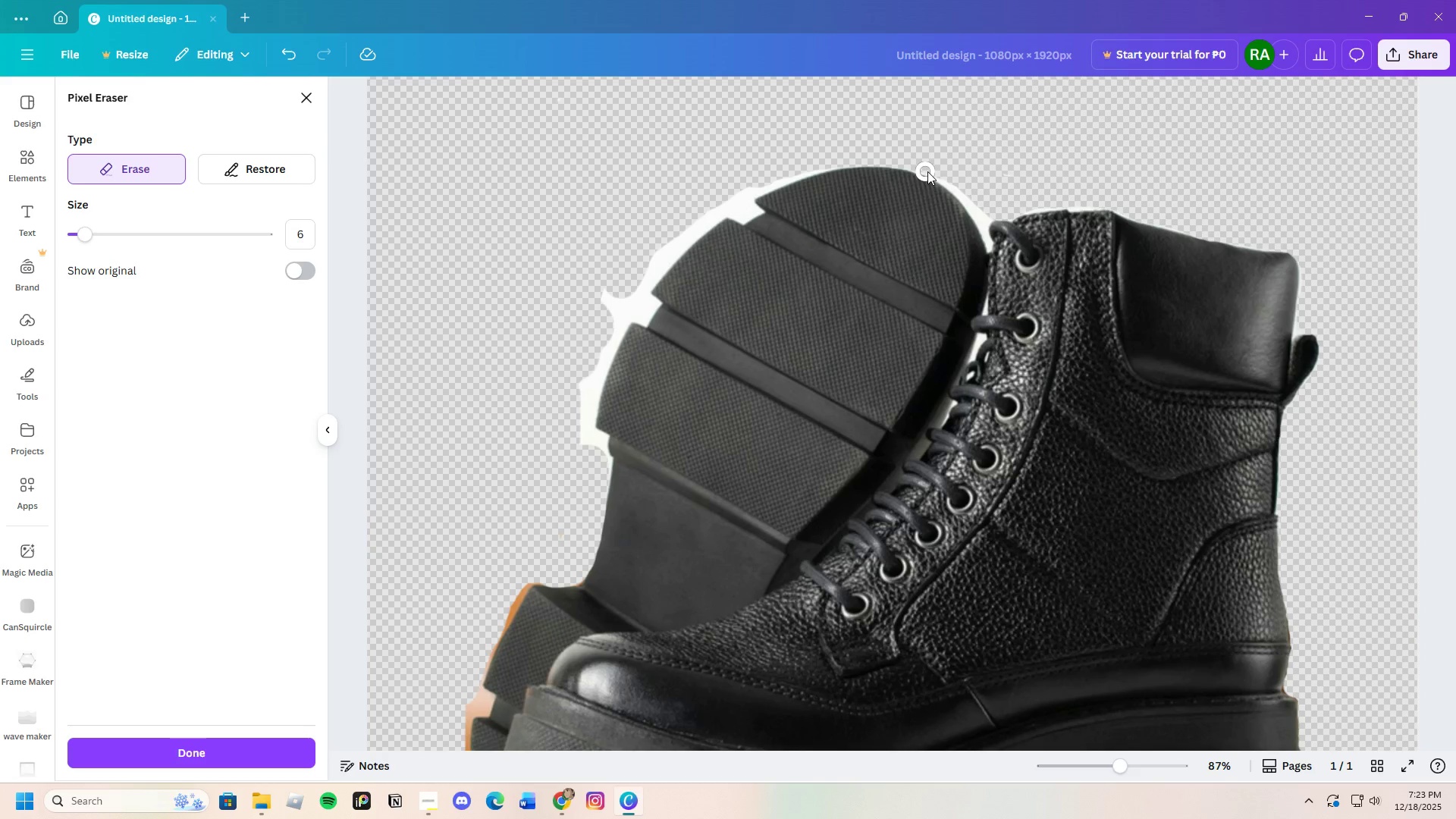 
left_click_drag(start_coordinate=[924, 165], to_coordinate=[990, 206])
 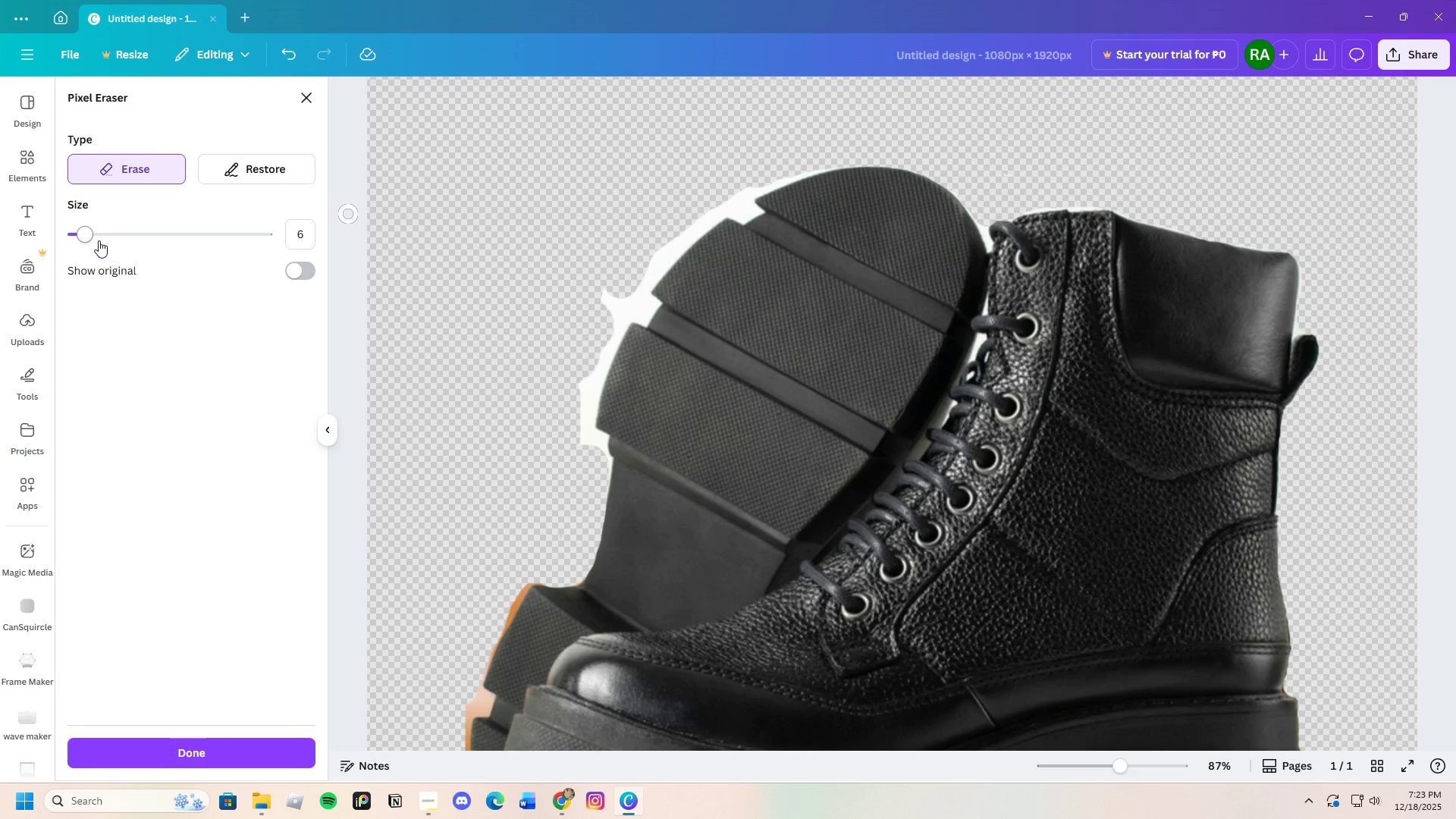 
left_click_drag(start_coordinate=[86, 237], to_coordinate=[86, 246])
 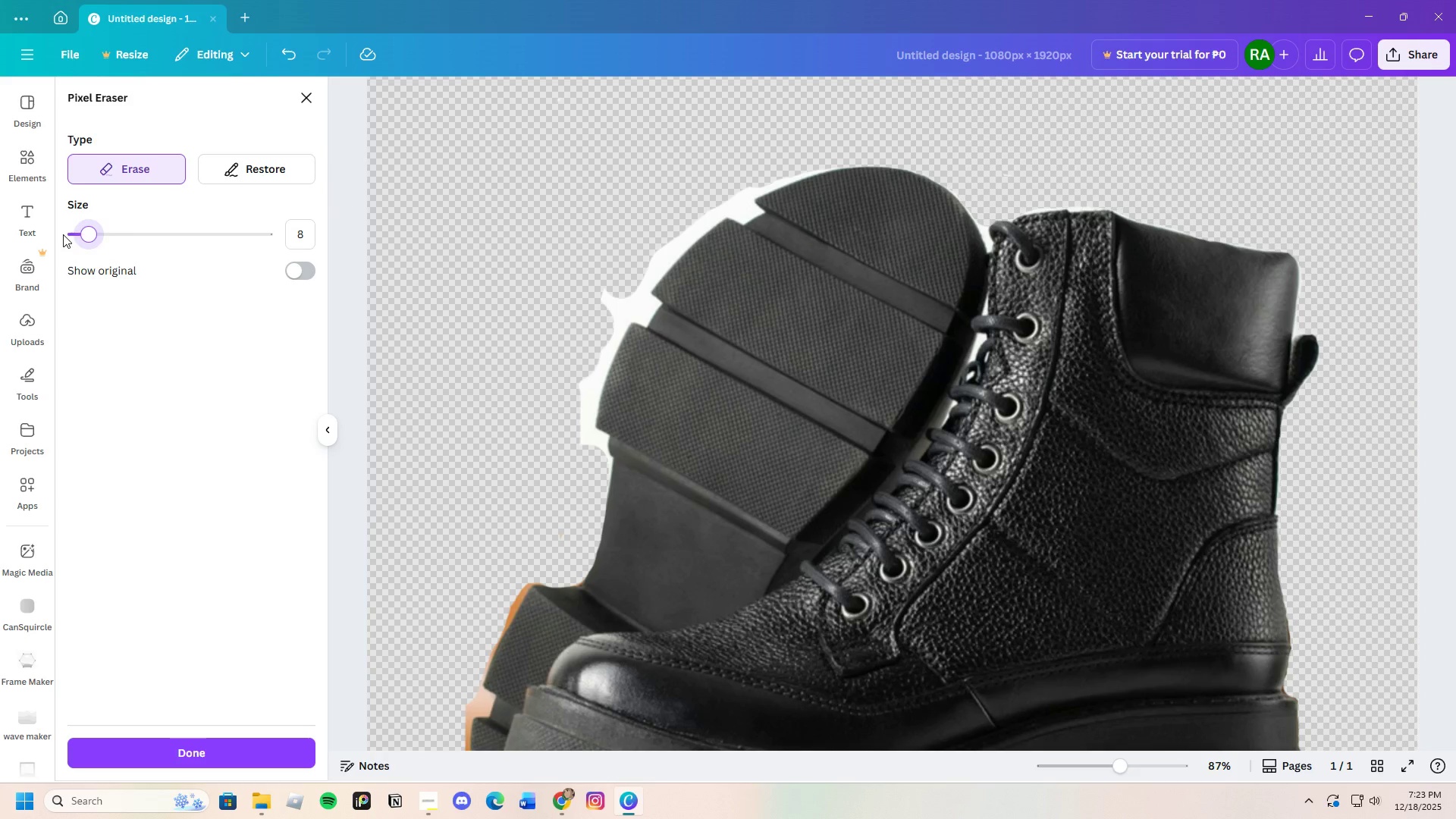 
left_click_drag(start_coordinate=[78, 237], to_coordinate=[62, 245])
 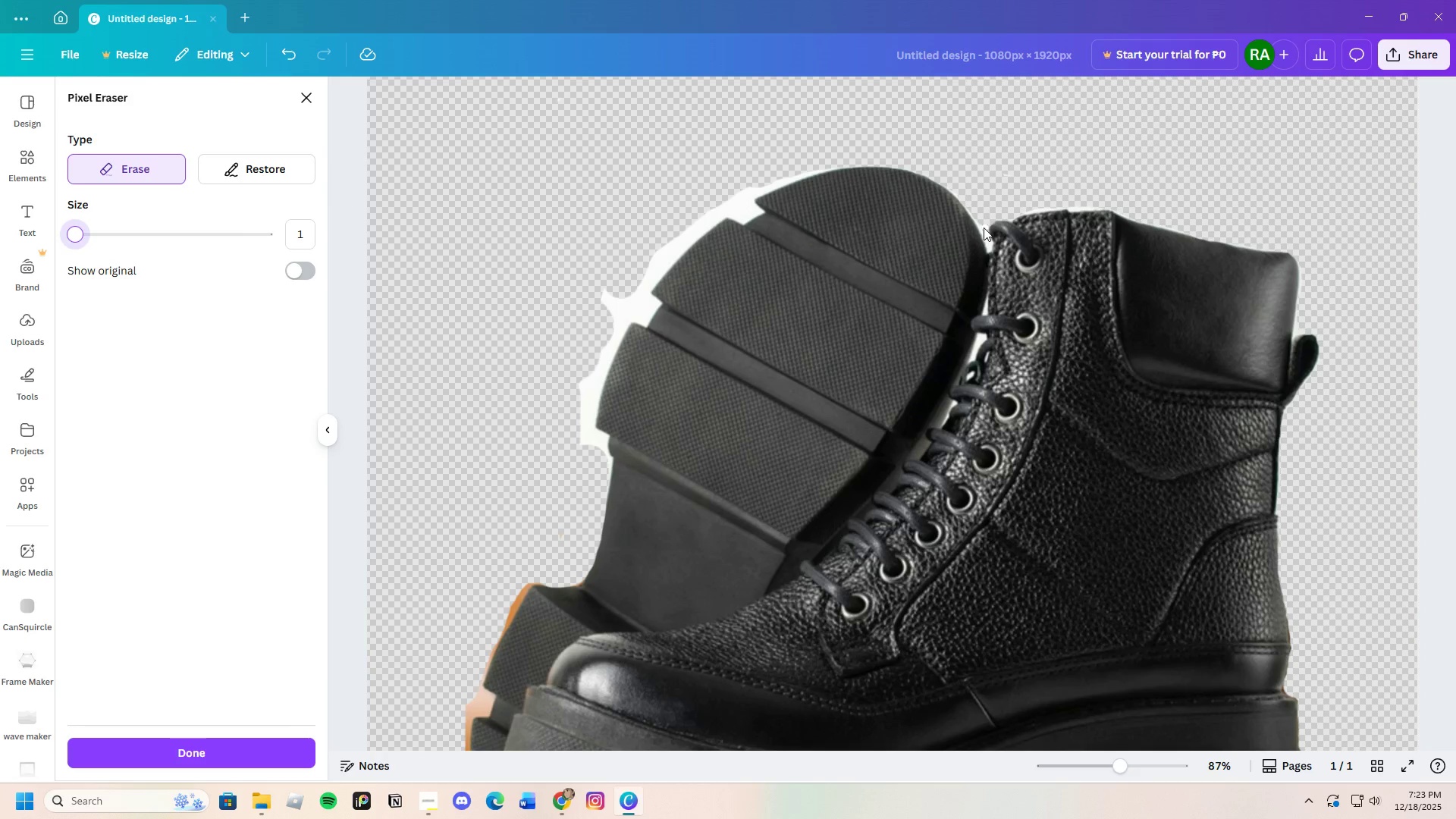 
left_click_drag(start_coordinate=[983, 225], to_coordinate=[974, 206])
 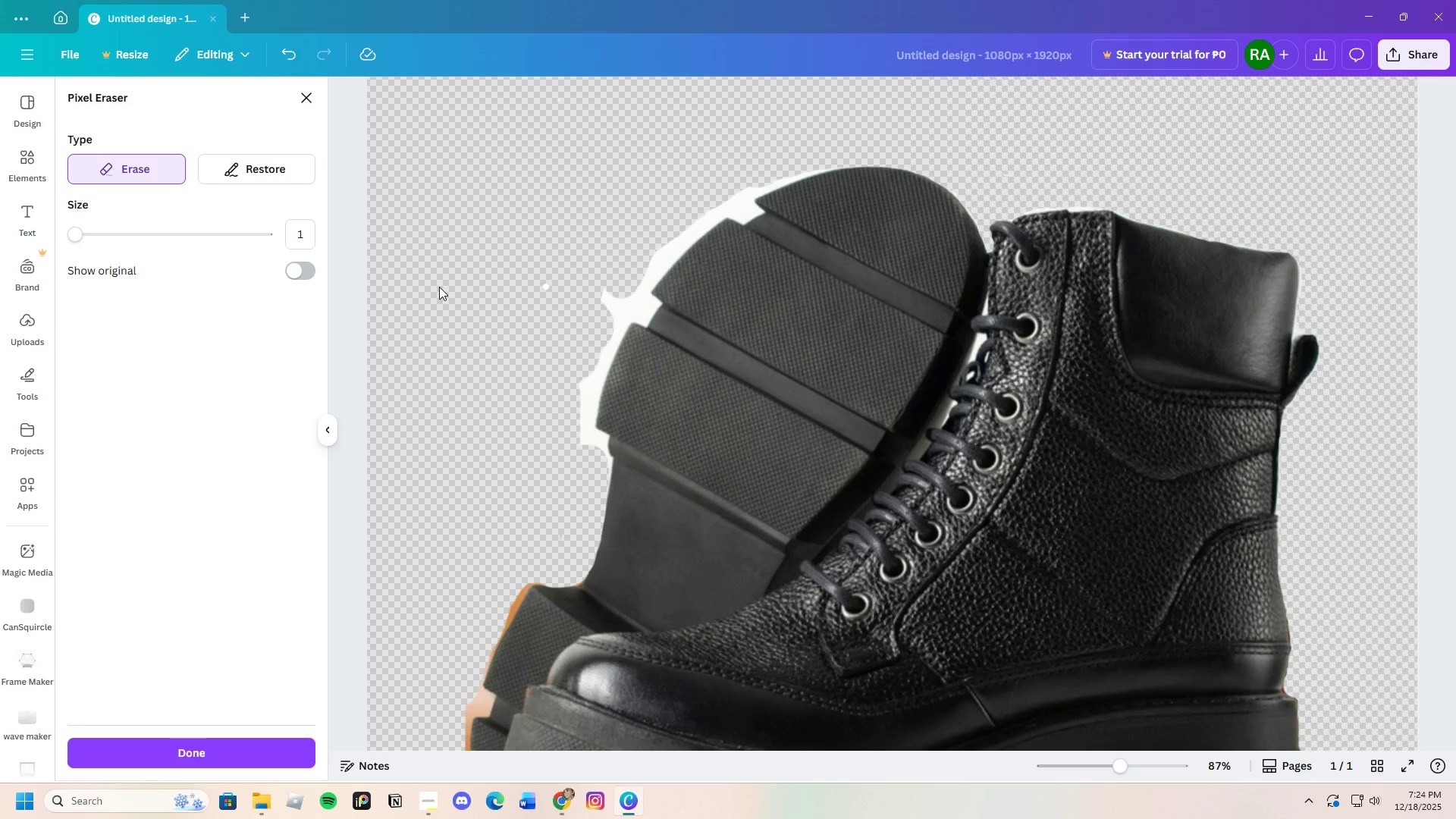 
left_click([83, 239])
 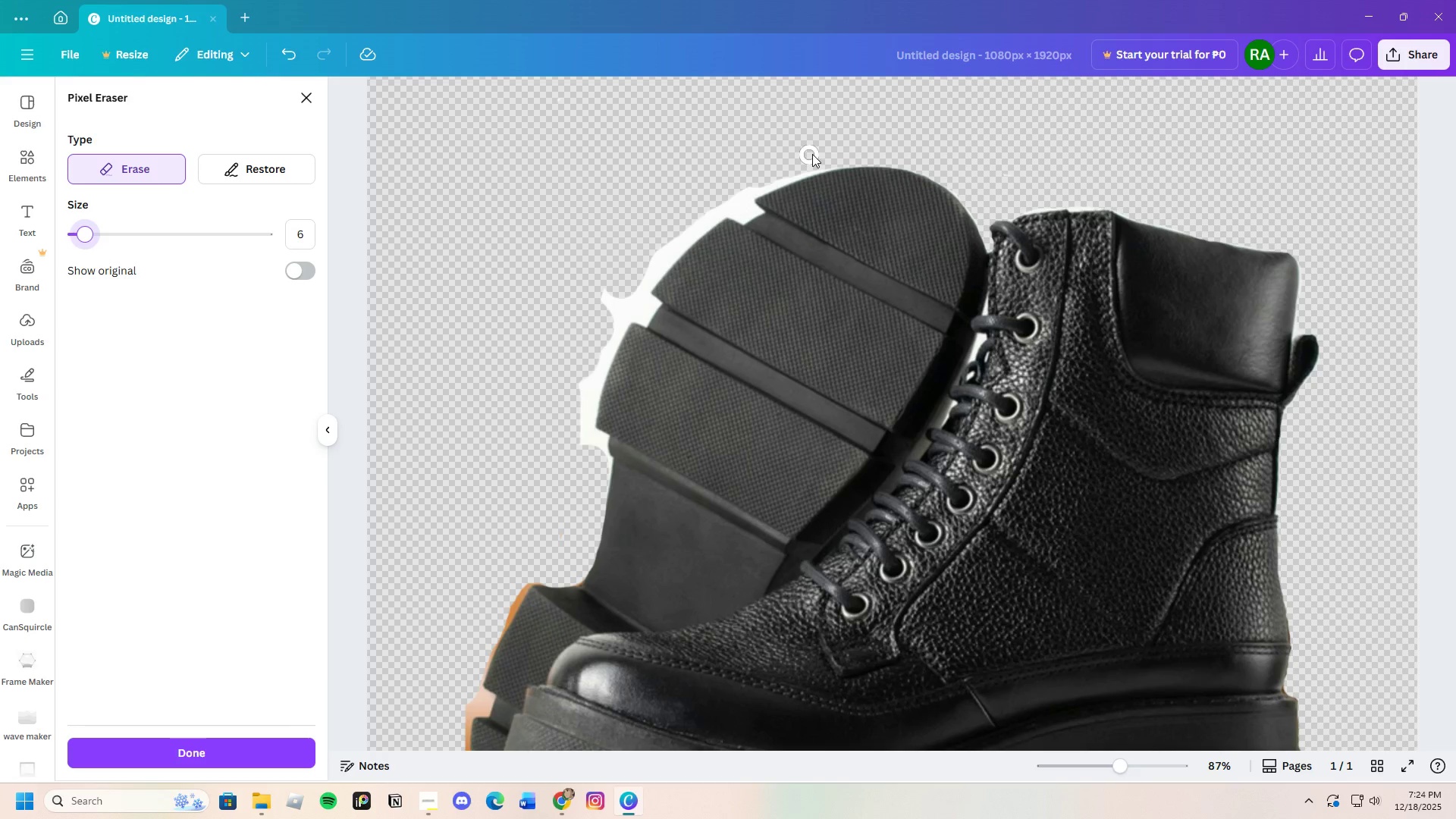 
left_click_drag(start_coordinate=[833, 153], to_coordinate=[796, 167])
 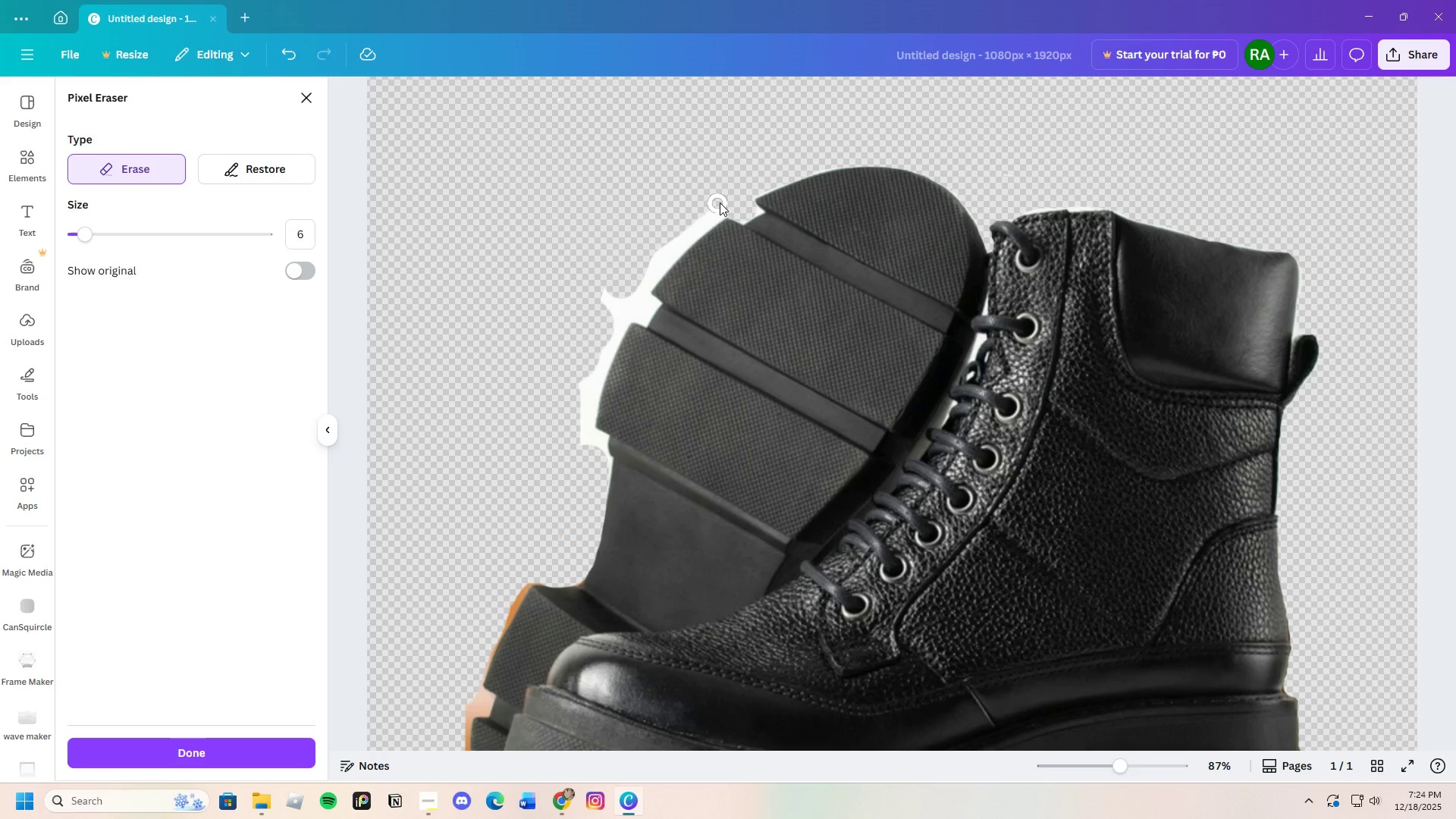 
left_click_drag(start_coordinate=[721, 202], to_coordinate=[585, 409])
 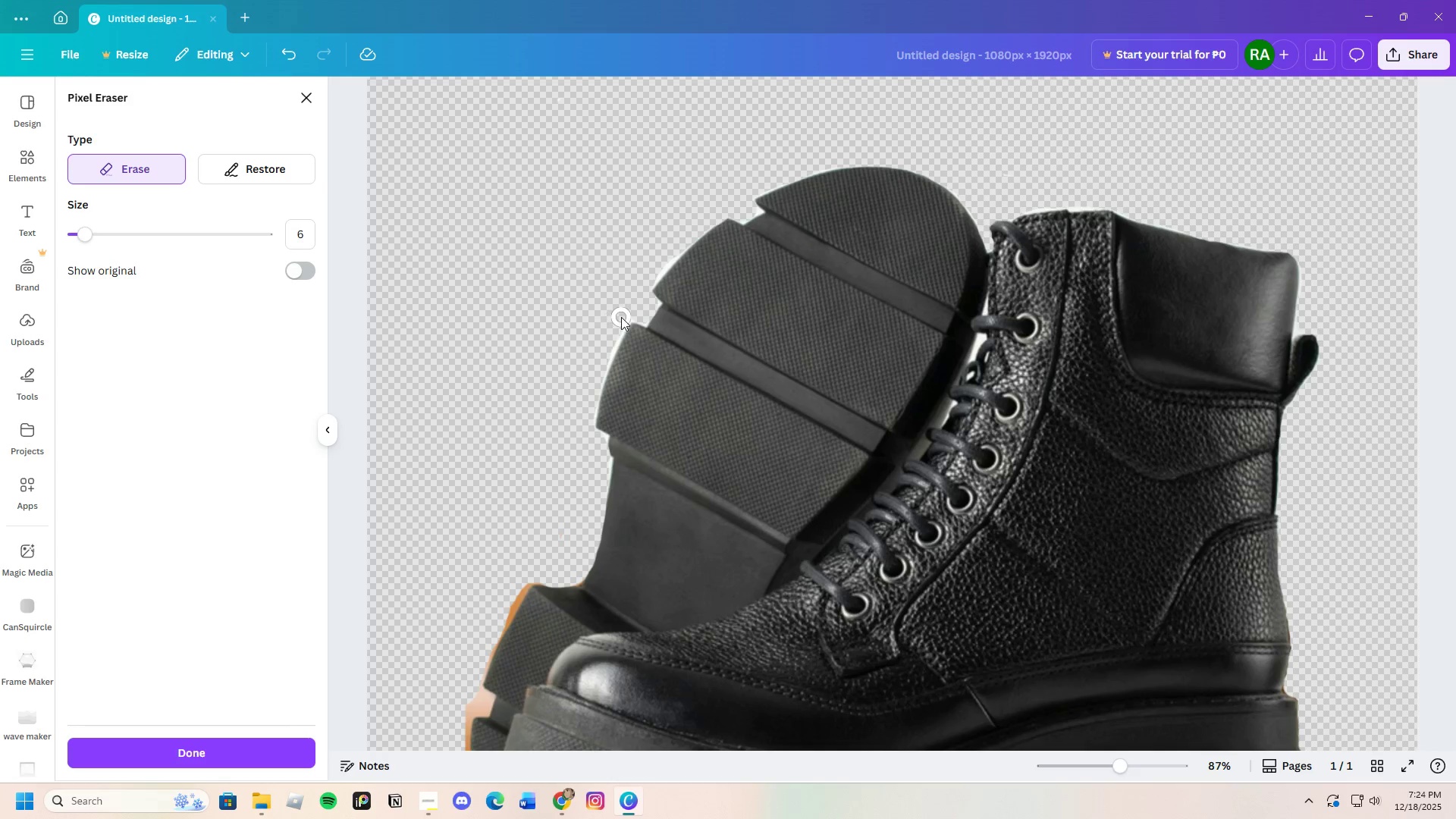 
left_click_drag(start_coordinate=[621, 317], to_coordinate=[589, 379])
 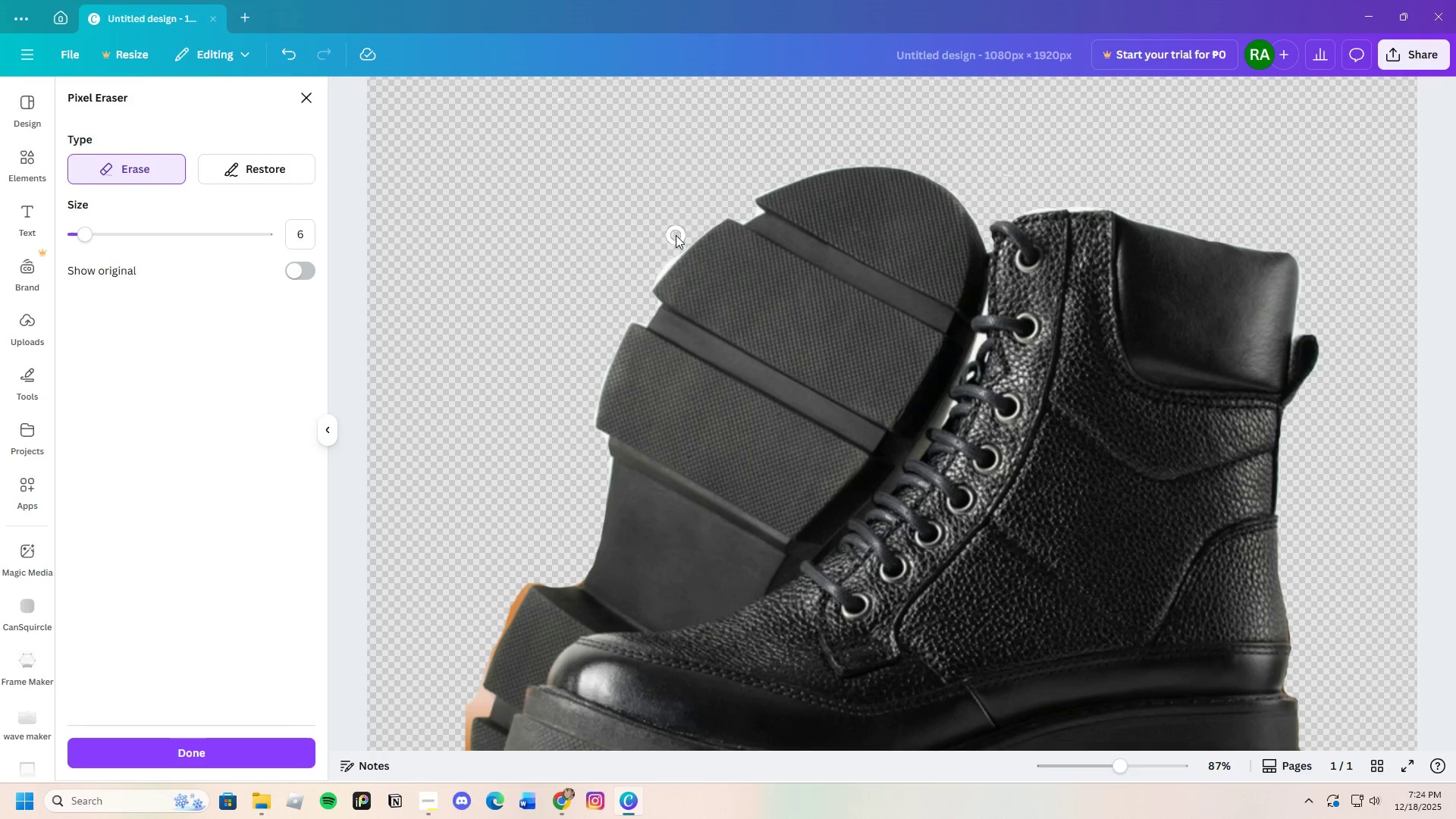 
left_click_drag(start_coordinate=[679, 236], to_coordinate=[636, 297])
 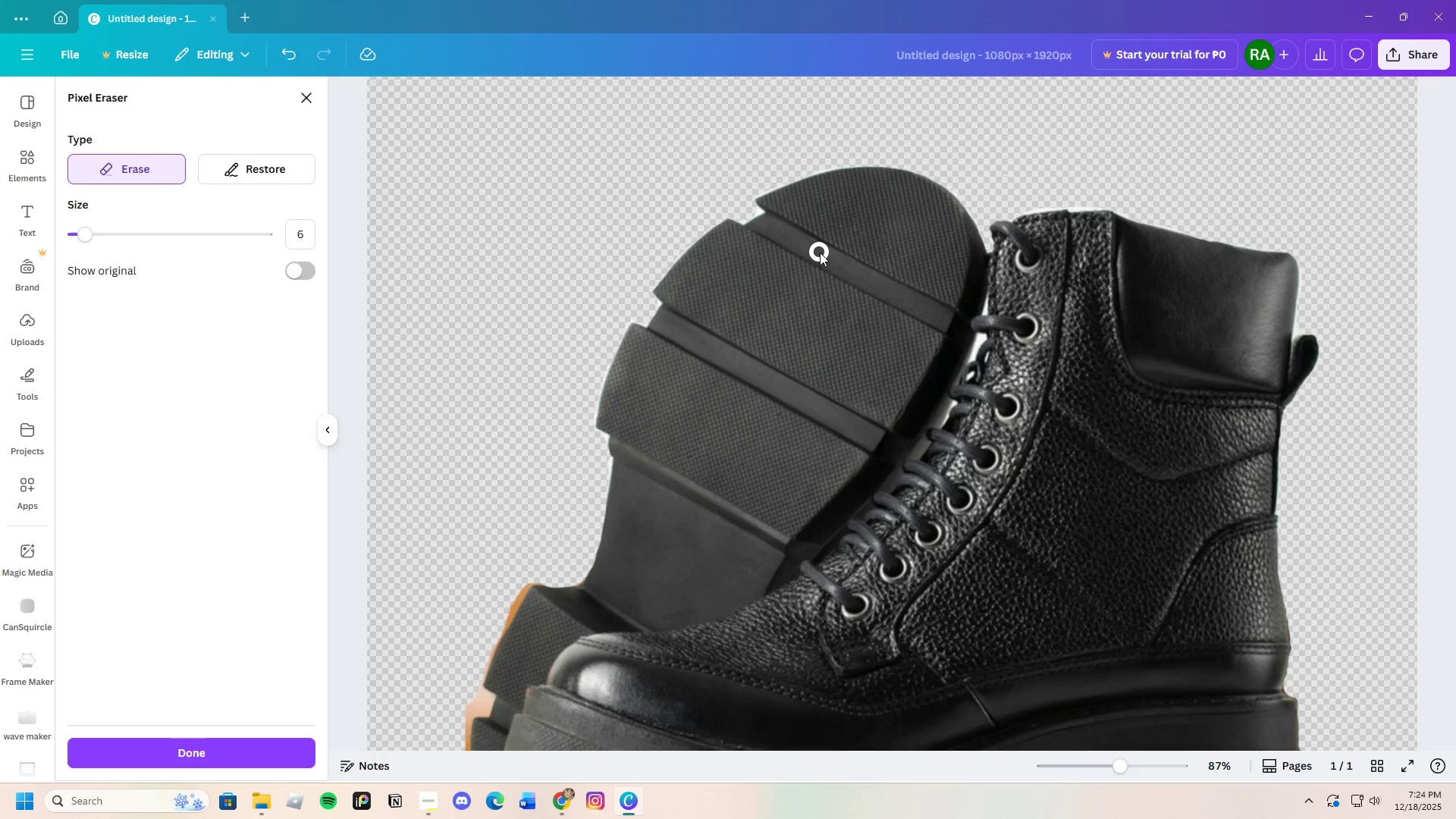 
scroll: coordinate [820, 253], scroll_direction: down, amount: 1.0
 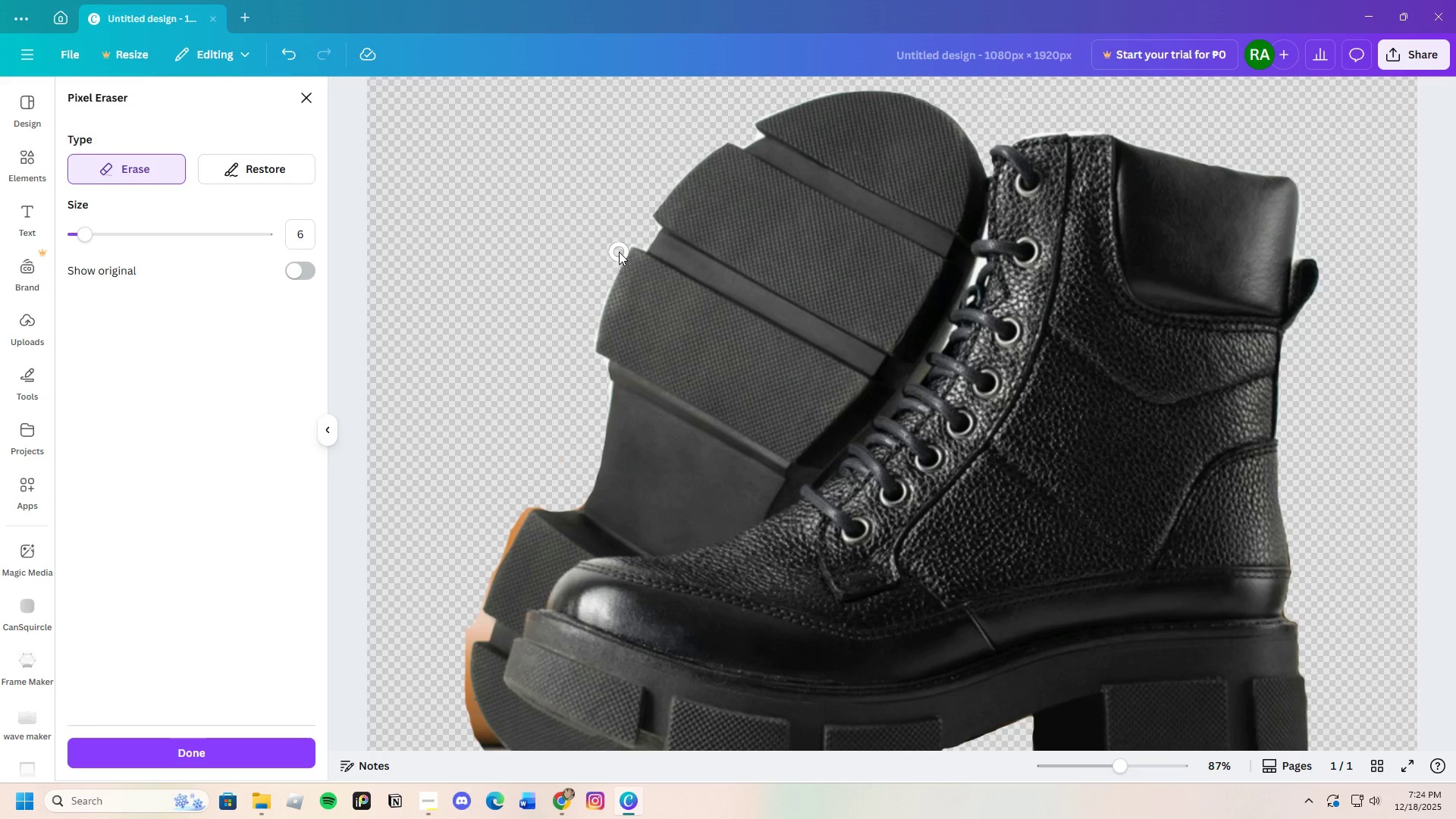 
left_click_drag(start_coordinate=[621, 237], to_coordinate=[598, 364])
 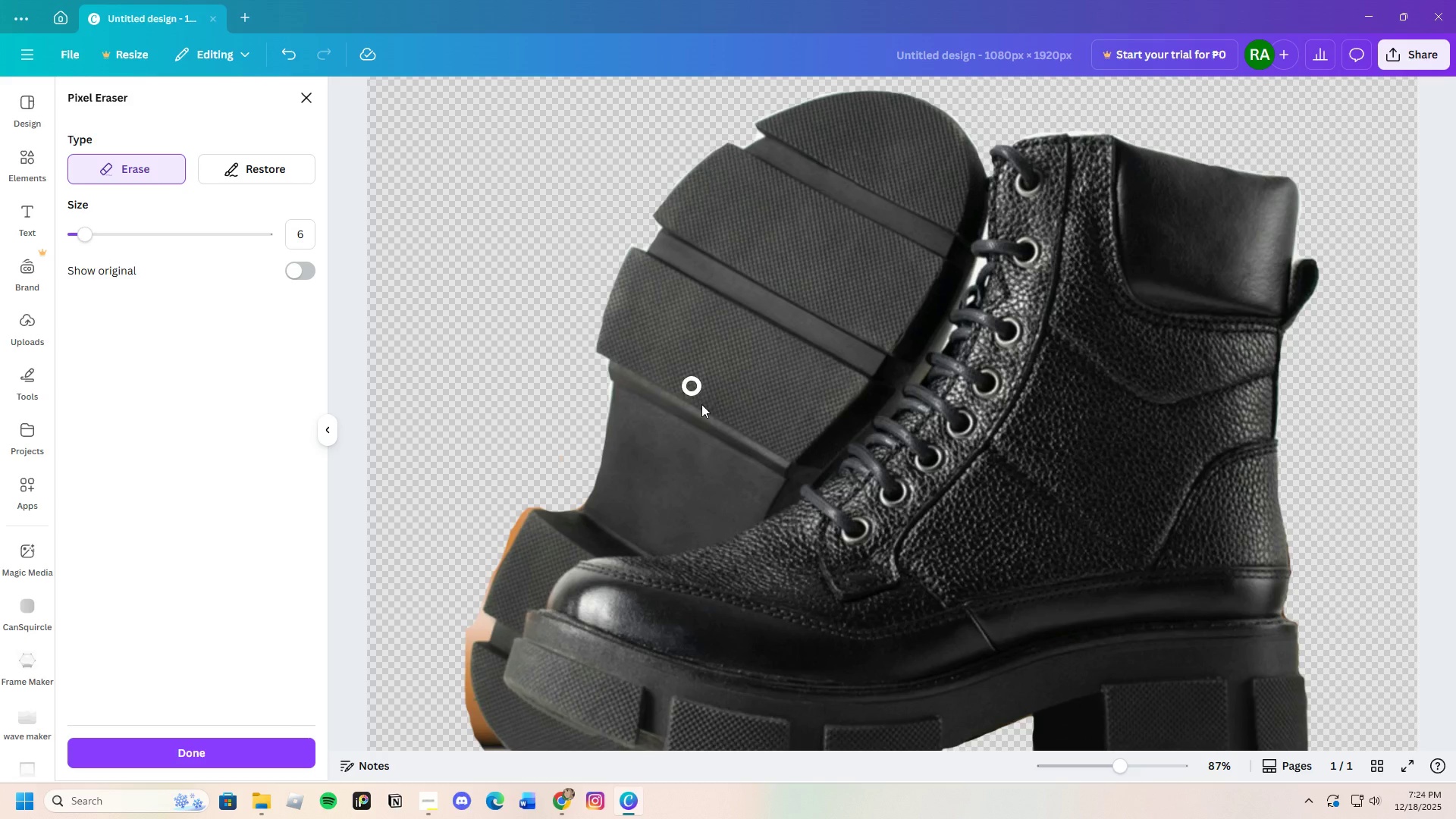 
scroll: coordinate [705, 419], scroll_direction: down, amount: 2.0
 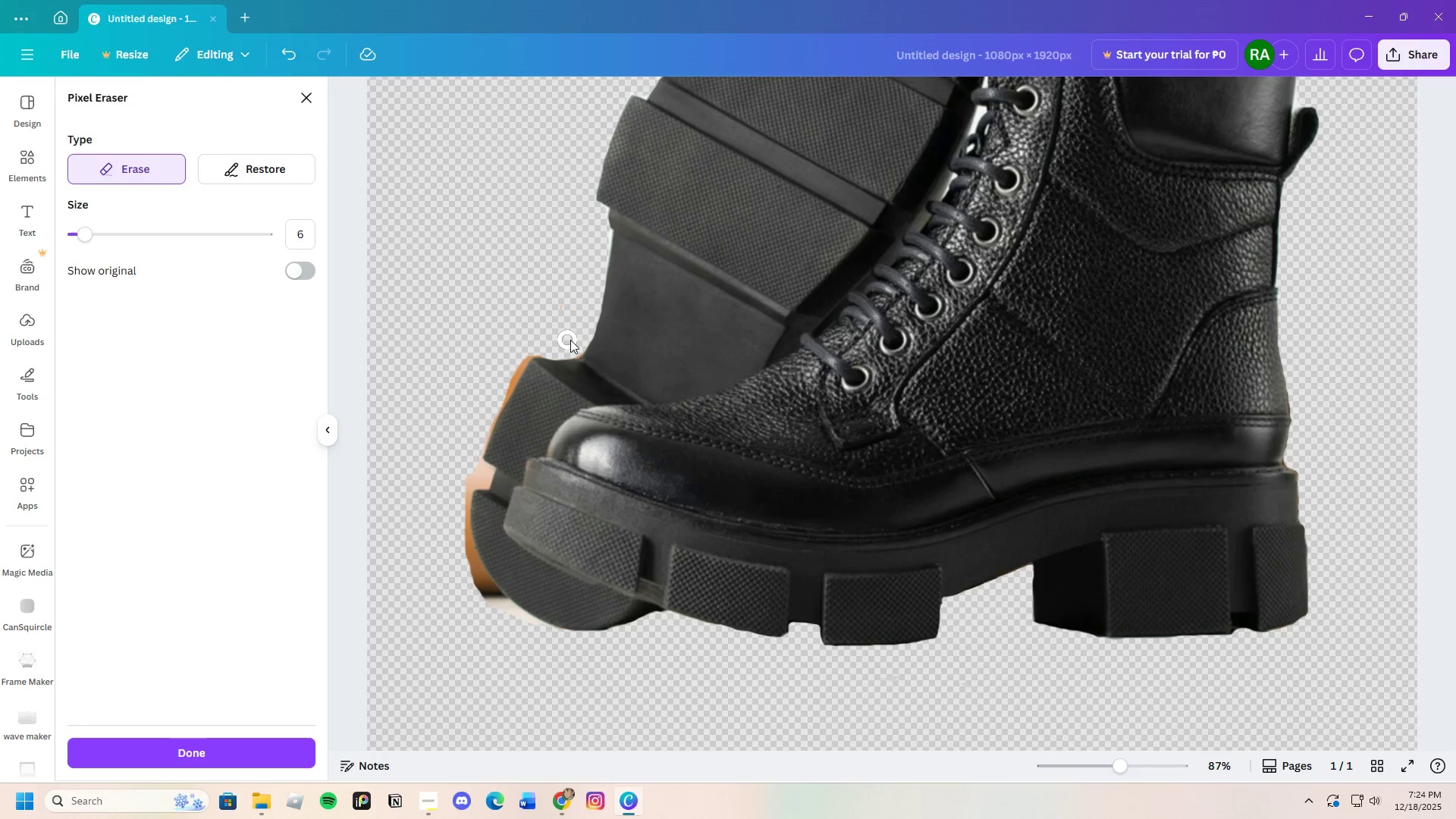 
left_click_drag(start_coordinate=[572, 341], to_coordinate=[530, 354])
 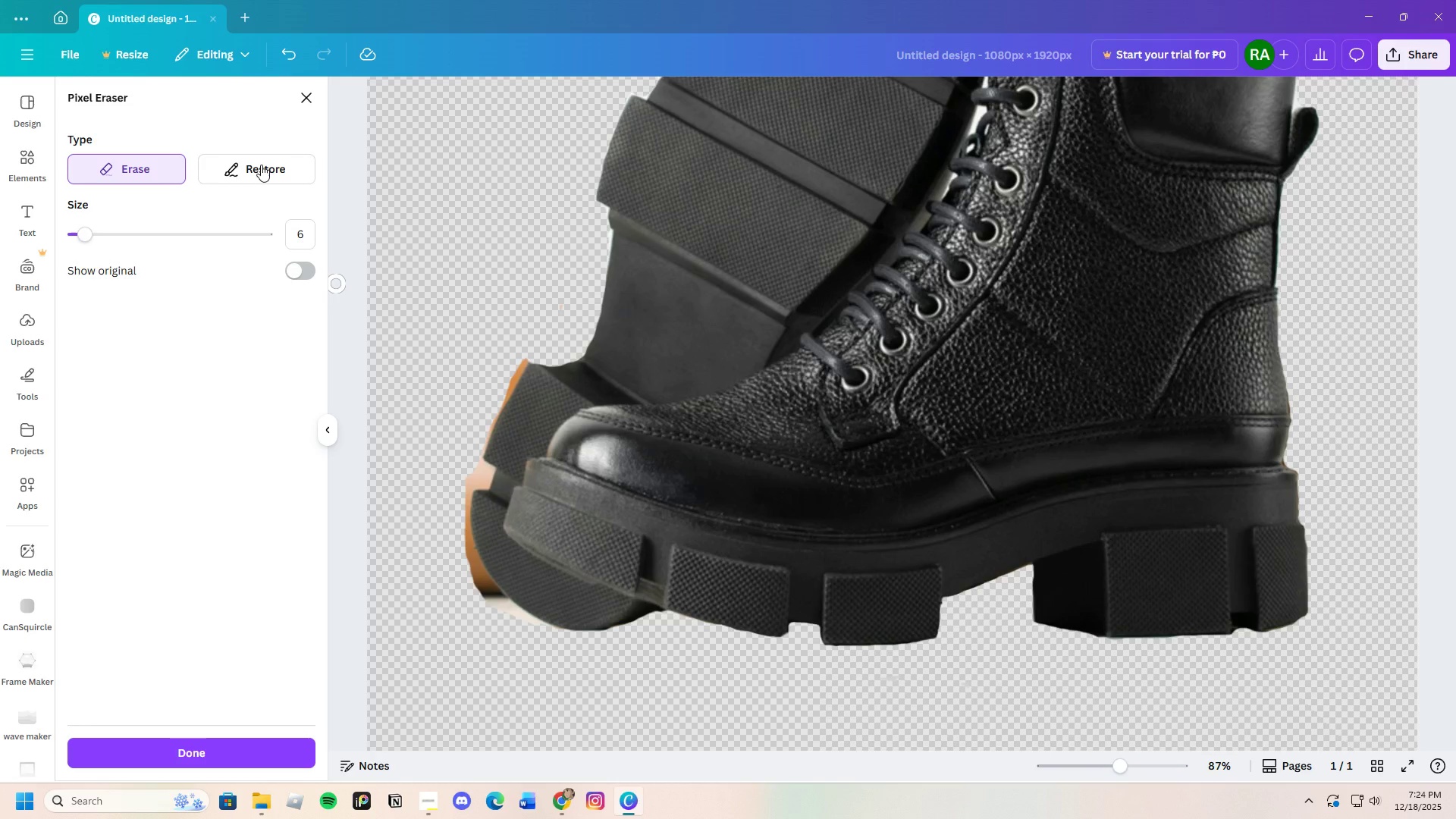 
left_click([261, 162])
 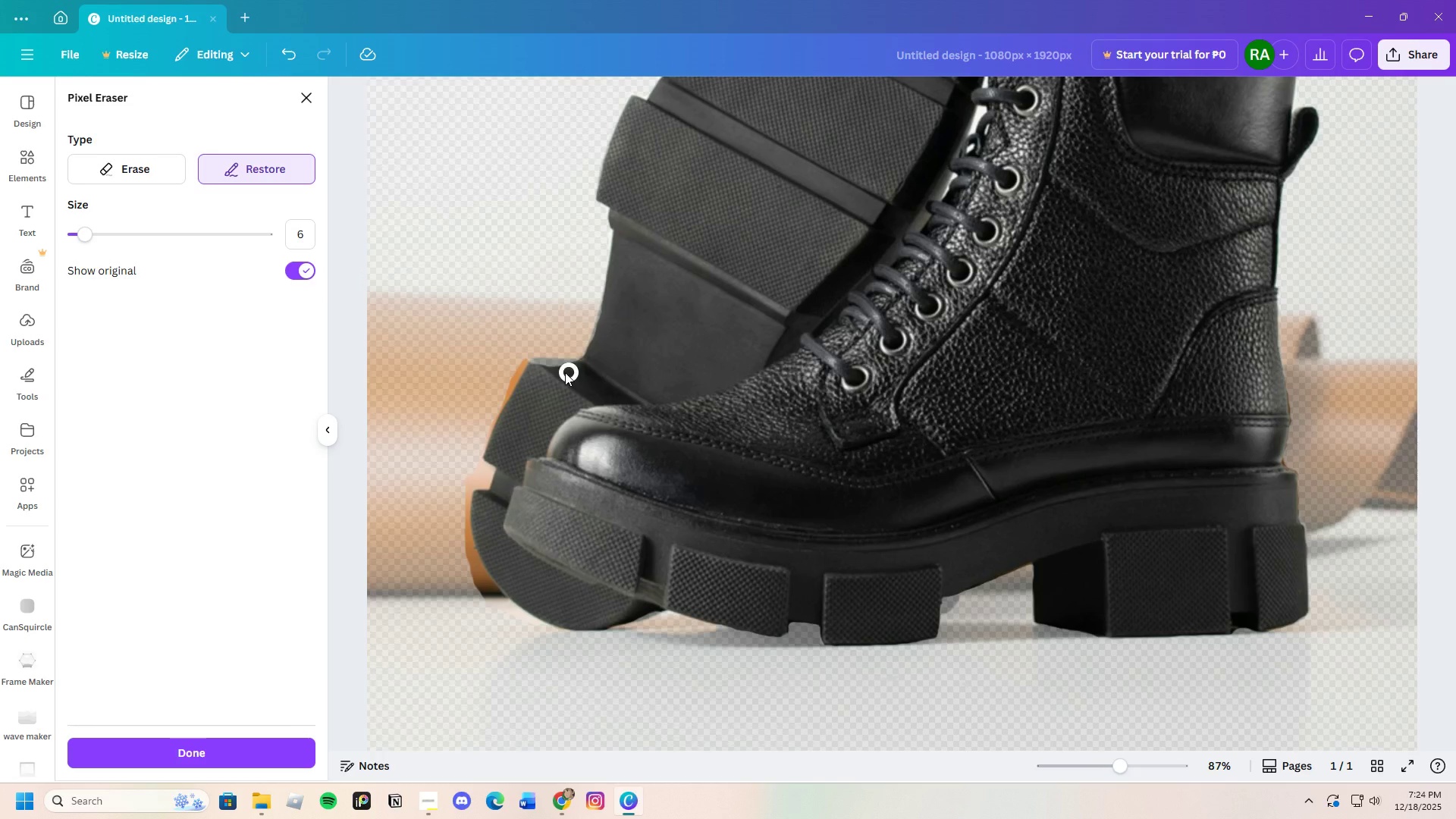 
left_click_drag(start_coordinate=[554, 370], to_coordinate=[582, 368])
 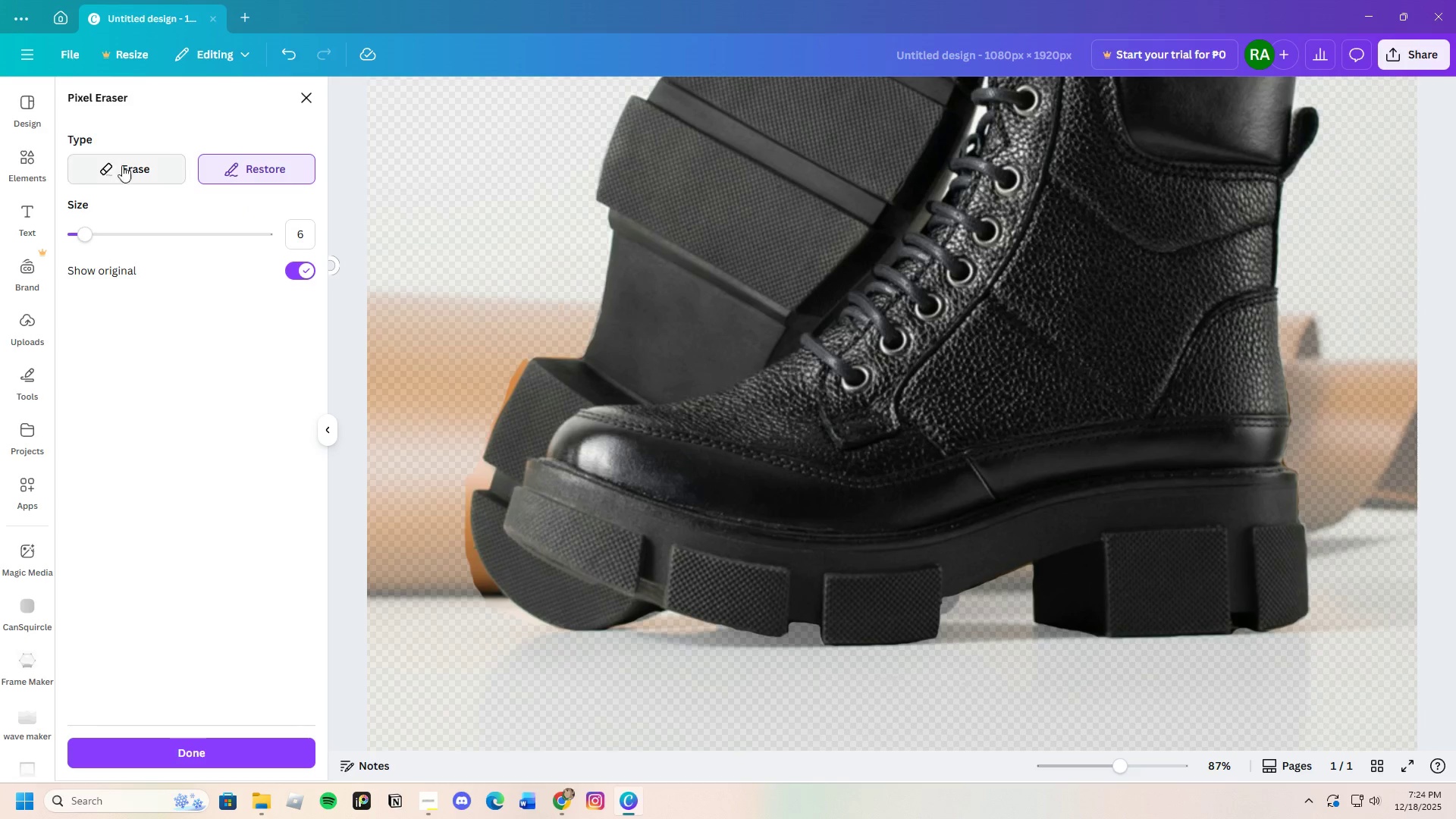 
left_click([111, 163])
 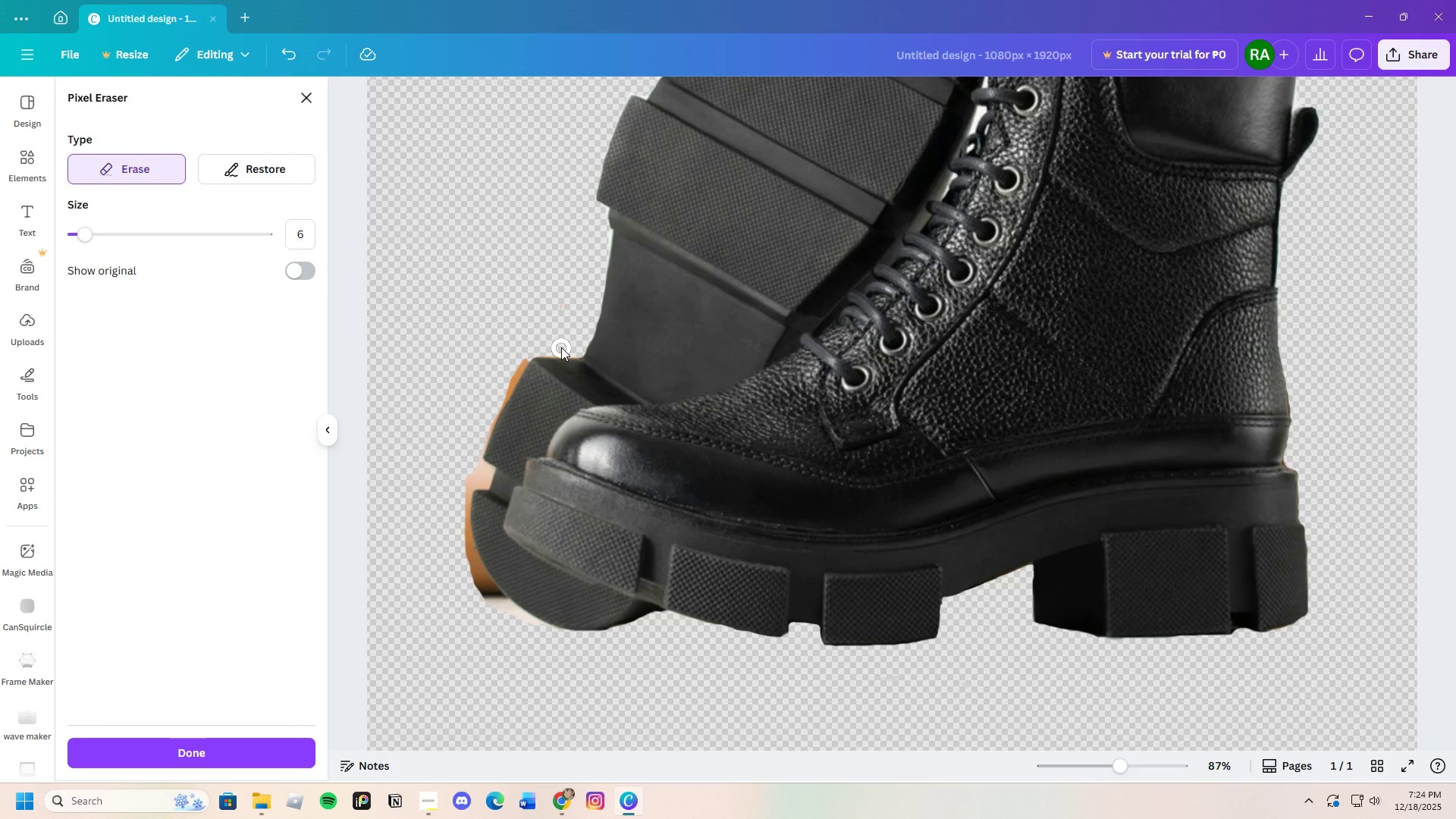 
left_click_drag(start_coordinate=[564, 344], to_coordinate=[565, 640])
 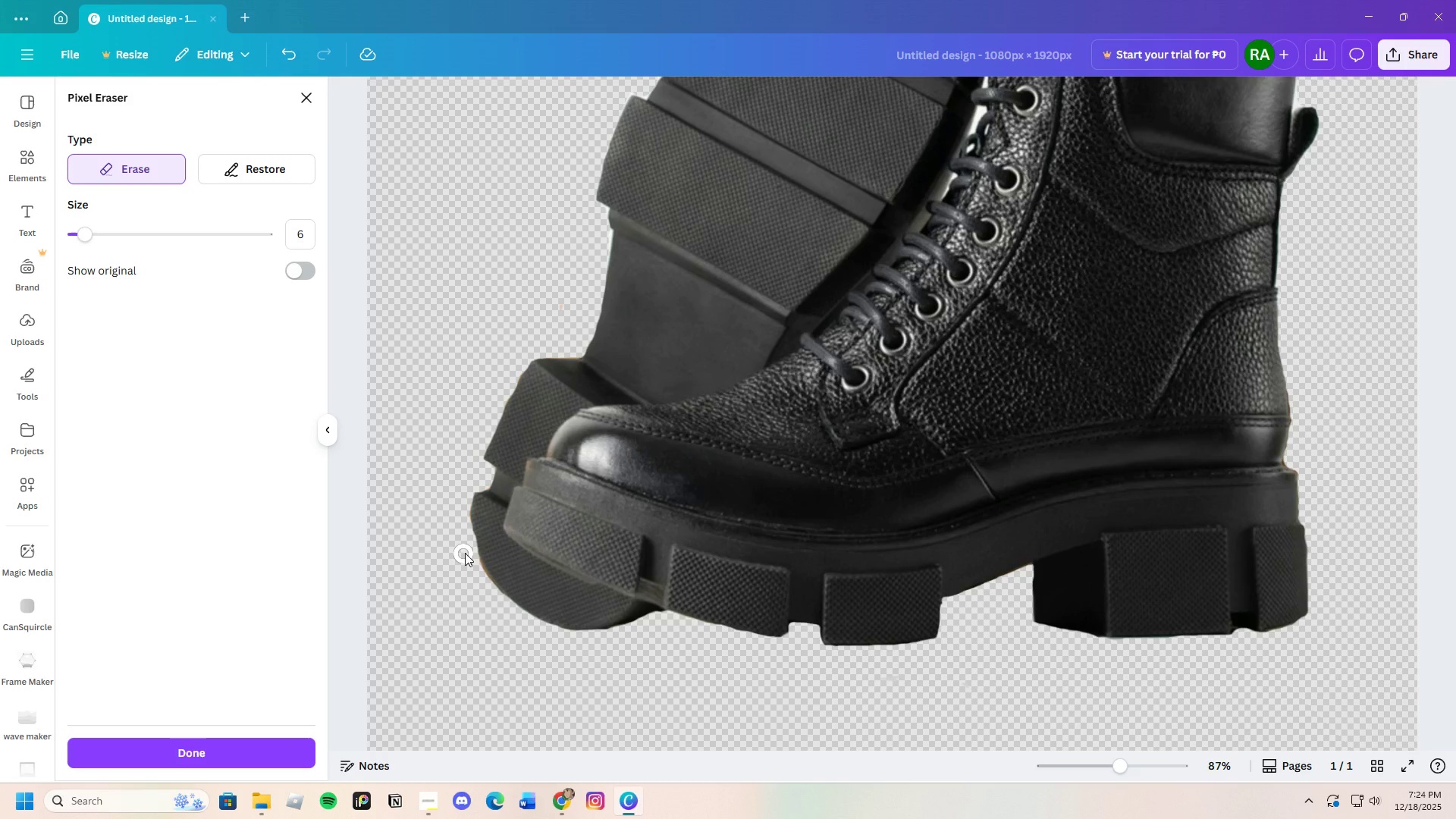 
left_click_drag(start_coordinate=[468, 551], to_coordinate=[459, 469])
 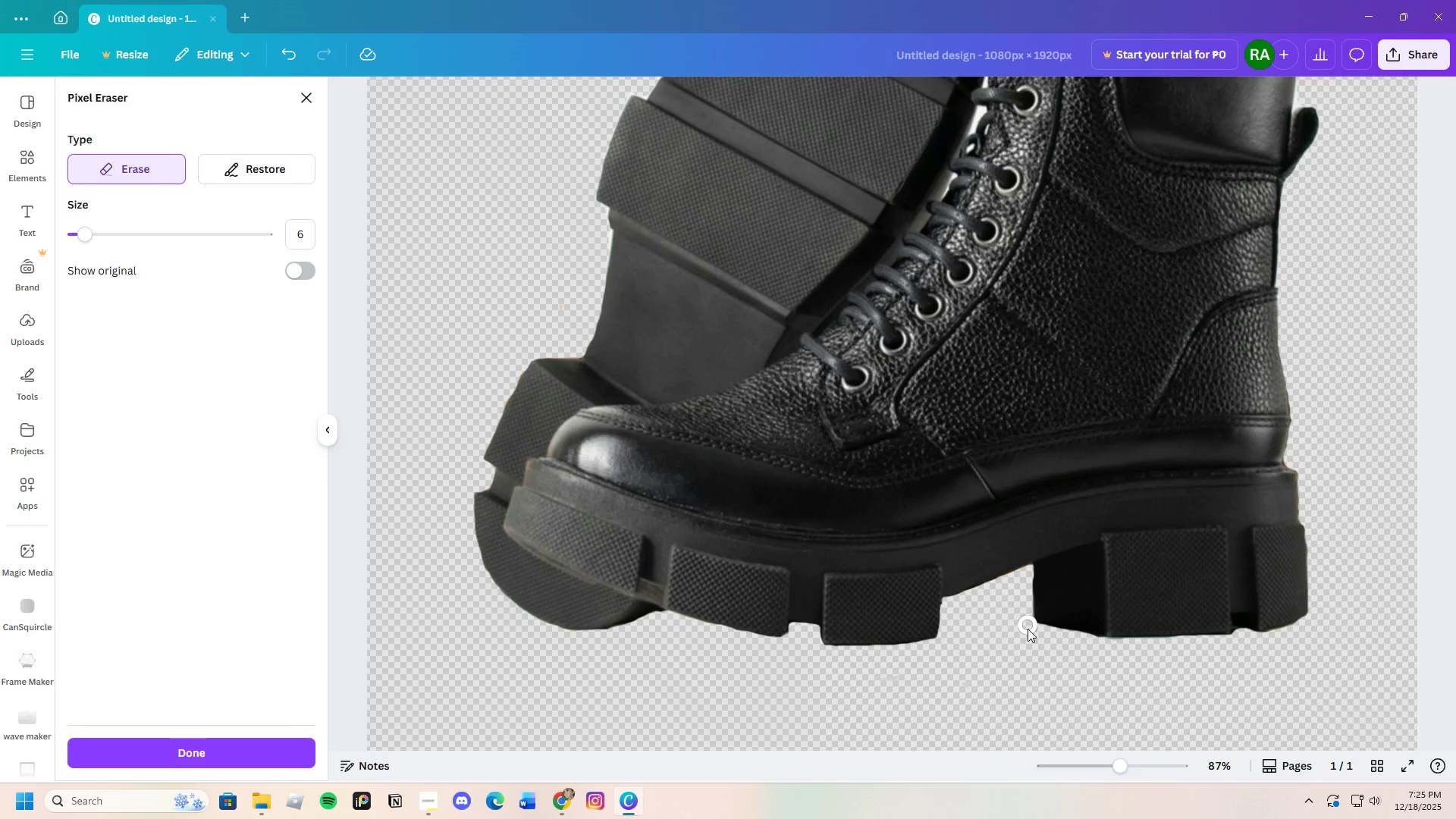 
scroll: coordinate [1021, 640], scroll_direction: up, amount: 3.0
 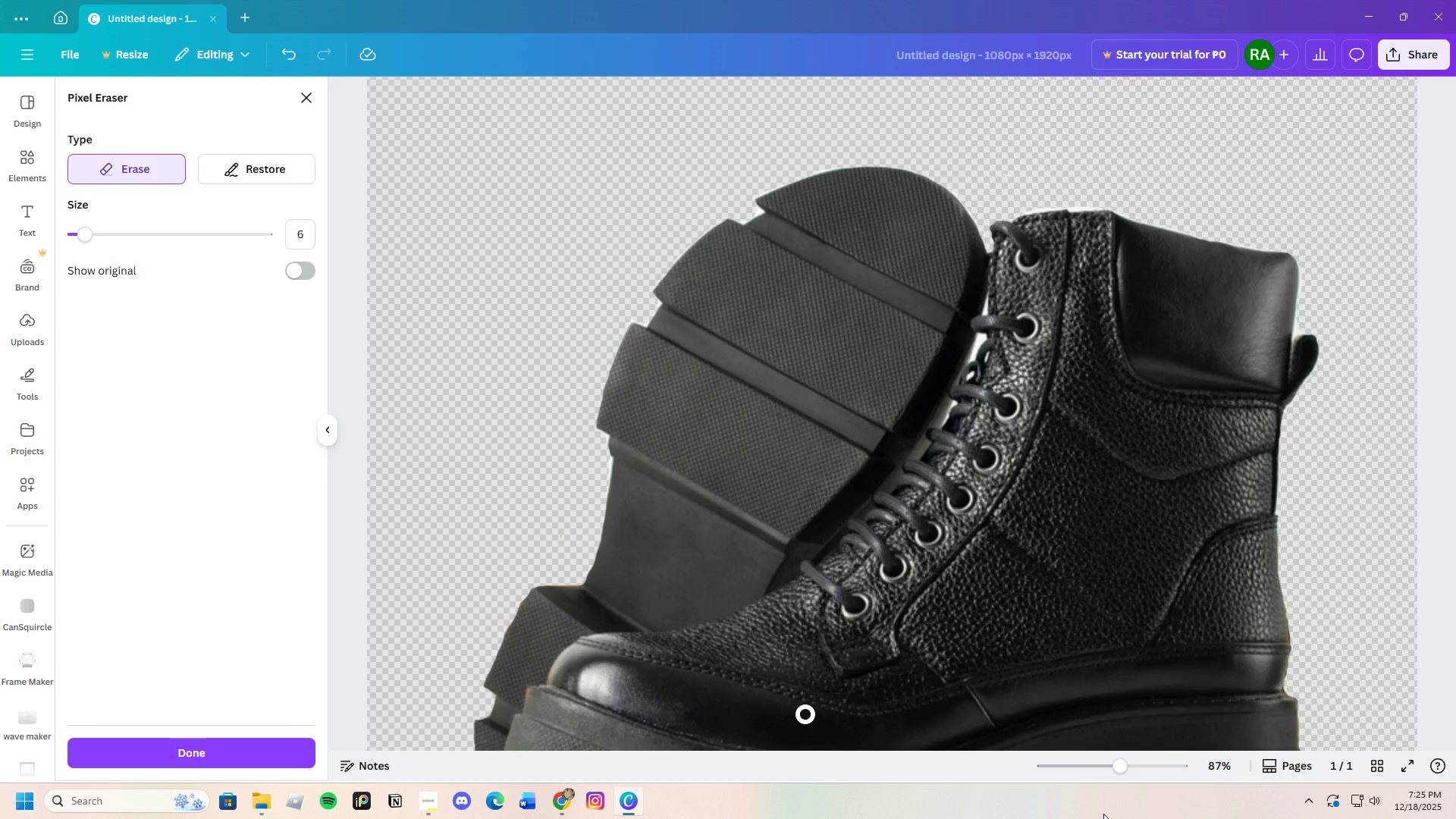 
left_click_drag(start_coordinate=[1121, 767], to_coordinate=[1150, 768])
 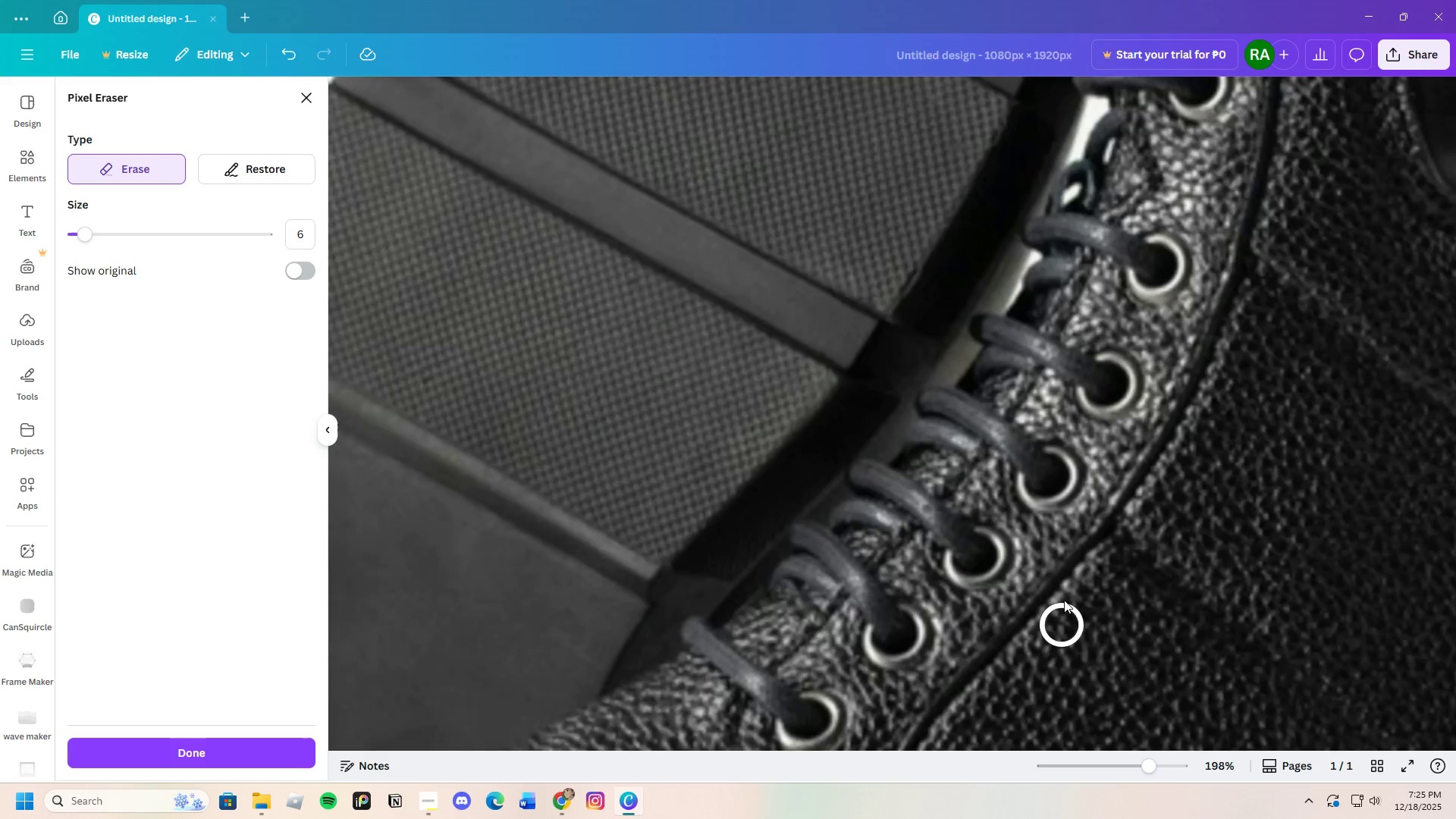 
scroll: coordinate [1064, 595], scroll_direction: up, amount: 2.0
 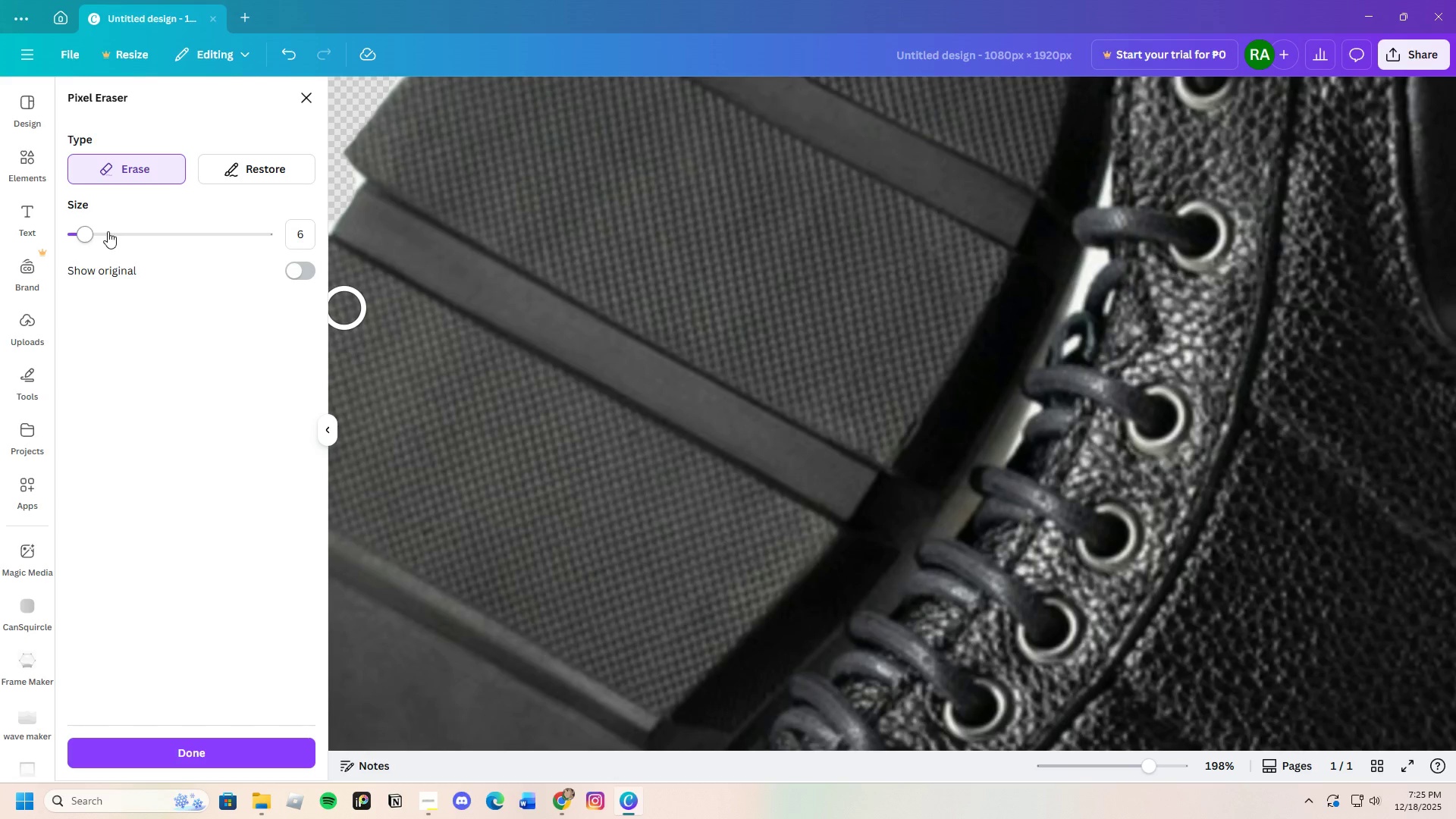 
left_click_drag(start_coordinate=[88, 234], to_coordinate=[75, 240])
 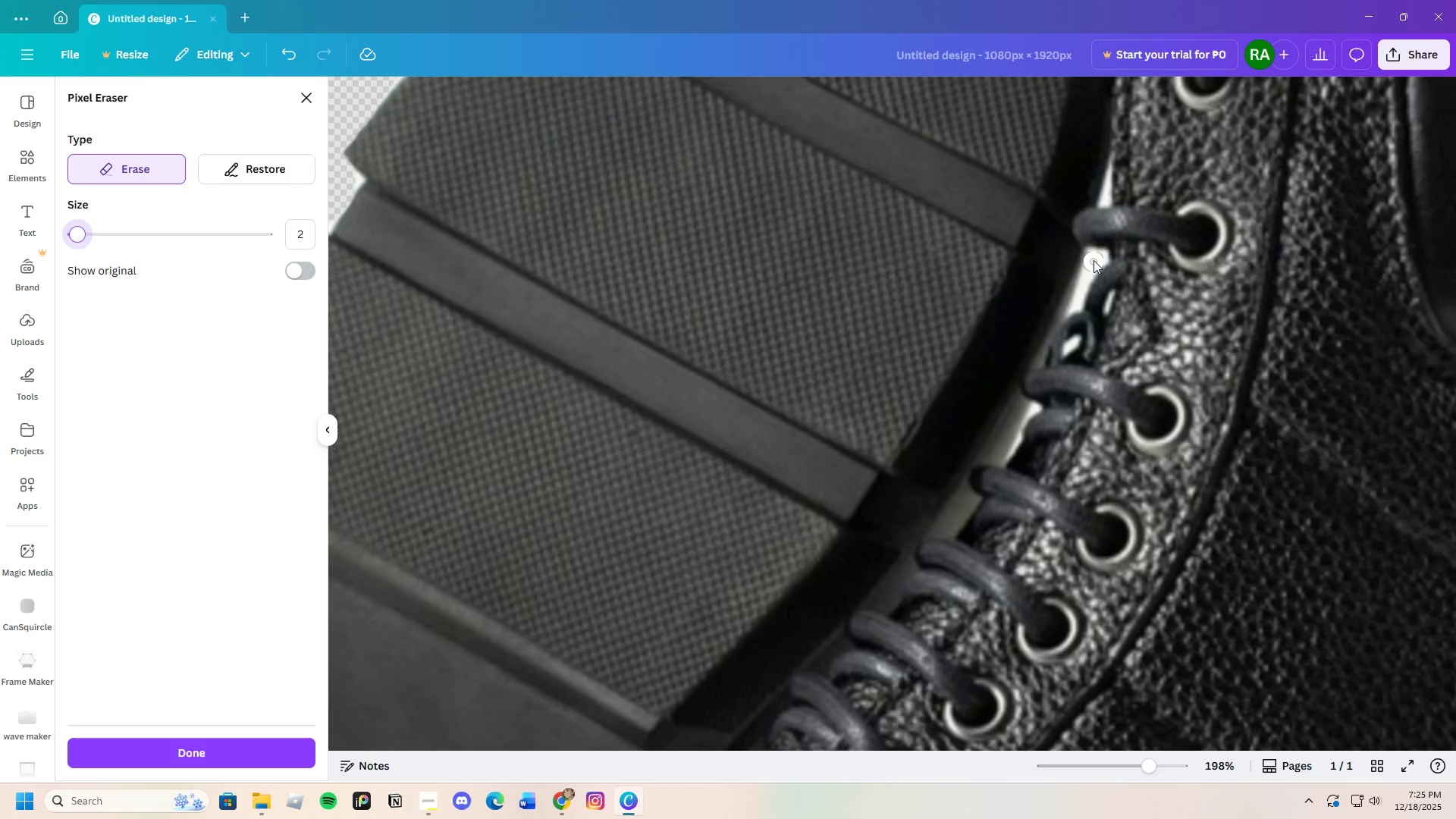 
left_click_drag(start_coordinate=[1094, 259], to_coordinate=[1076, 305])
 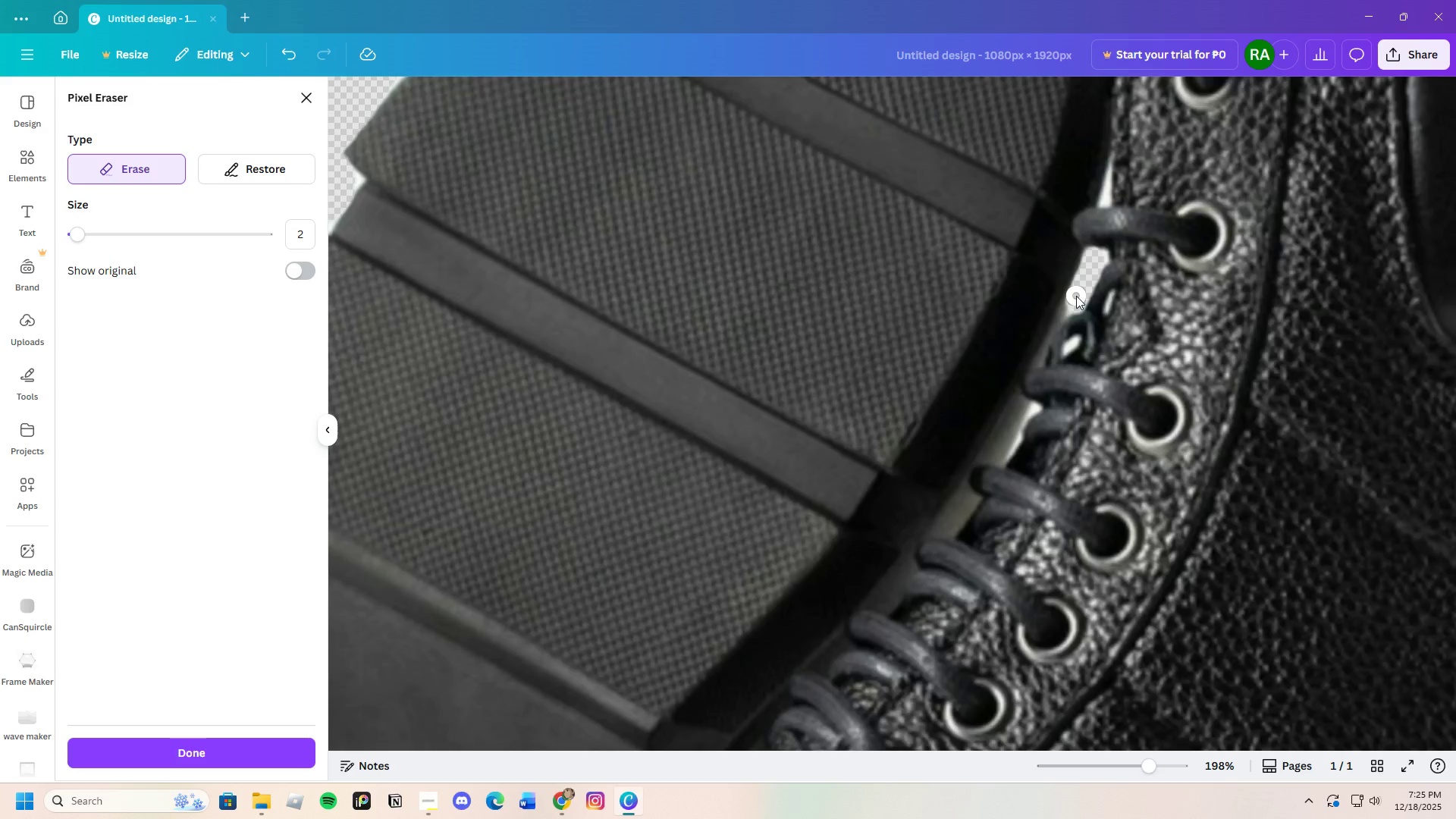 
scroll: coordinate [1078, 296], scroll_direction: up, amount: 3.0
 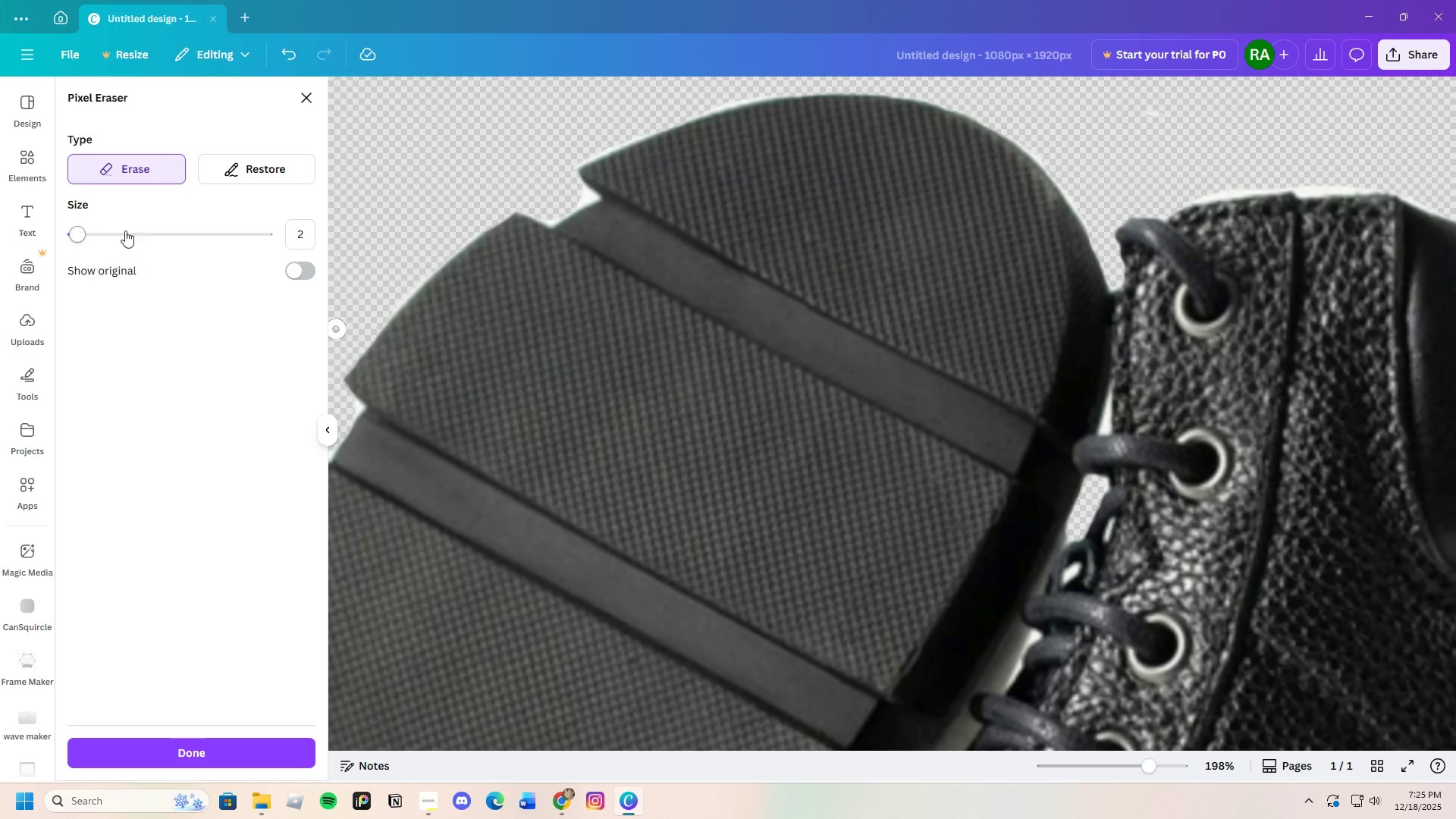 
left_click_drag(start_coordinate=[87, 234], to_coordinate=[68, 238])
 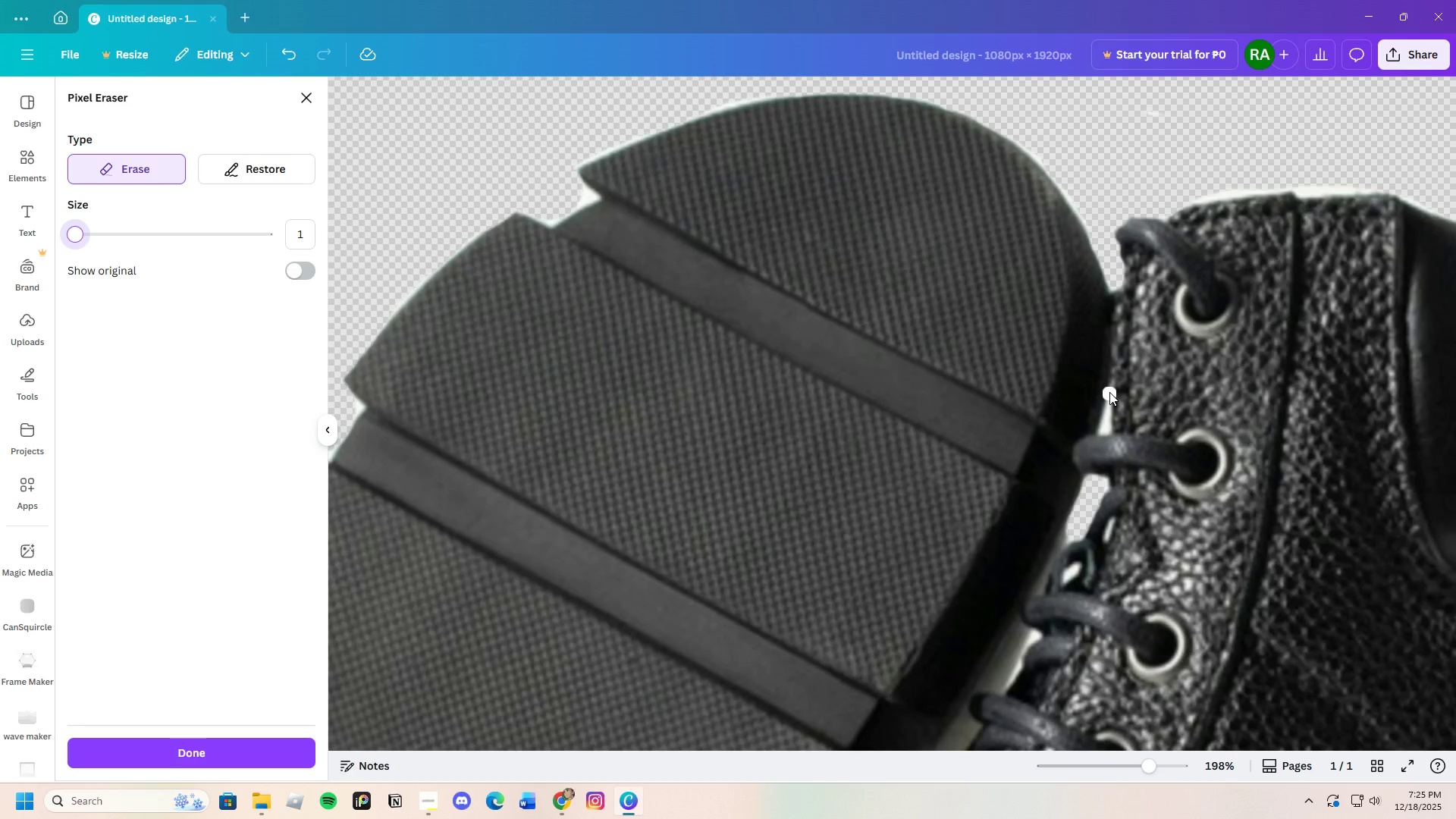 
left_click_drag(start_coordinate=[1109, 391], to_coordinate=[1108, 428])
 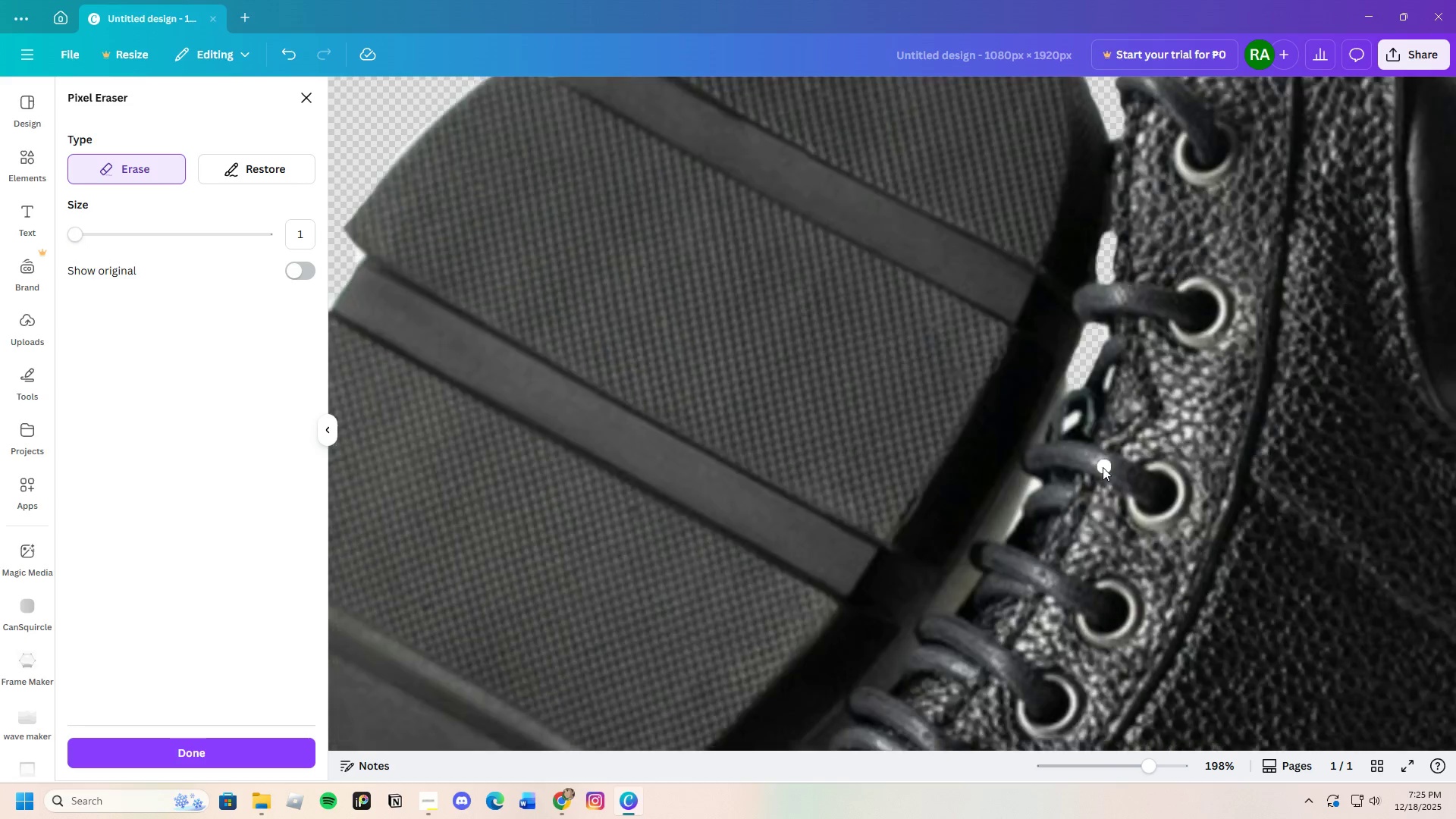 
scroll: coordinate [1110, 464], scroll_direction: down, amount: 2.0
 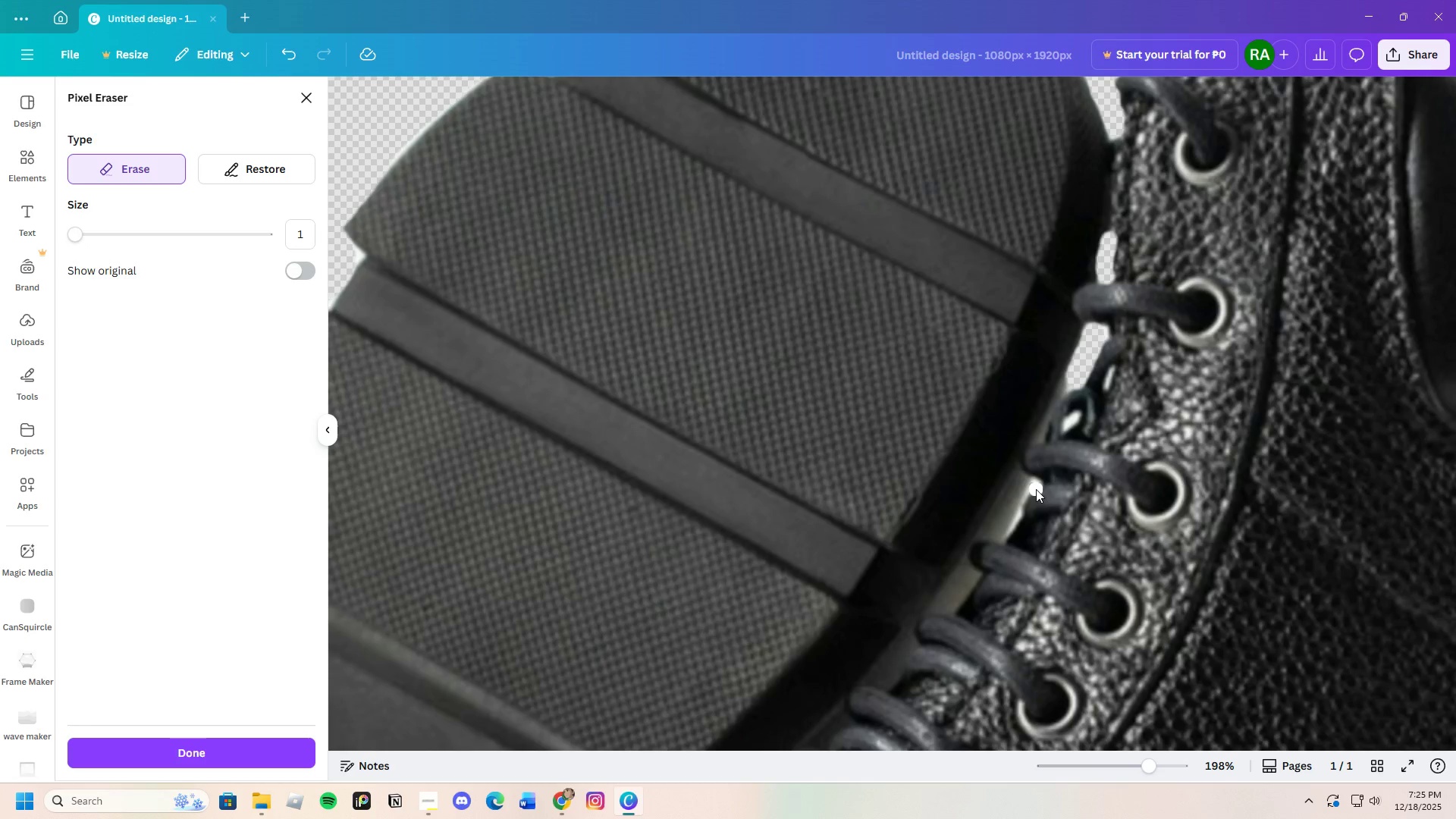 
left_click_drag(start_coordinate=[1040, 486], to_coordinate=[1023, 515])
 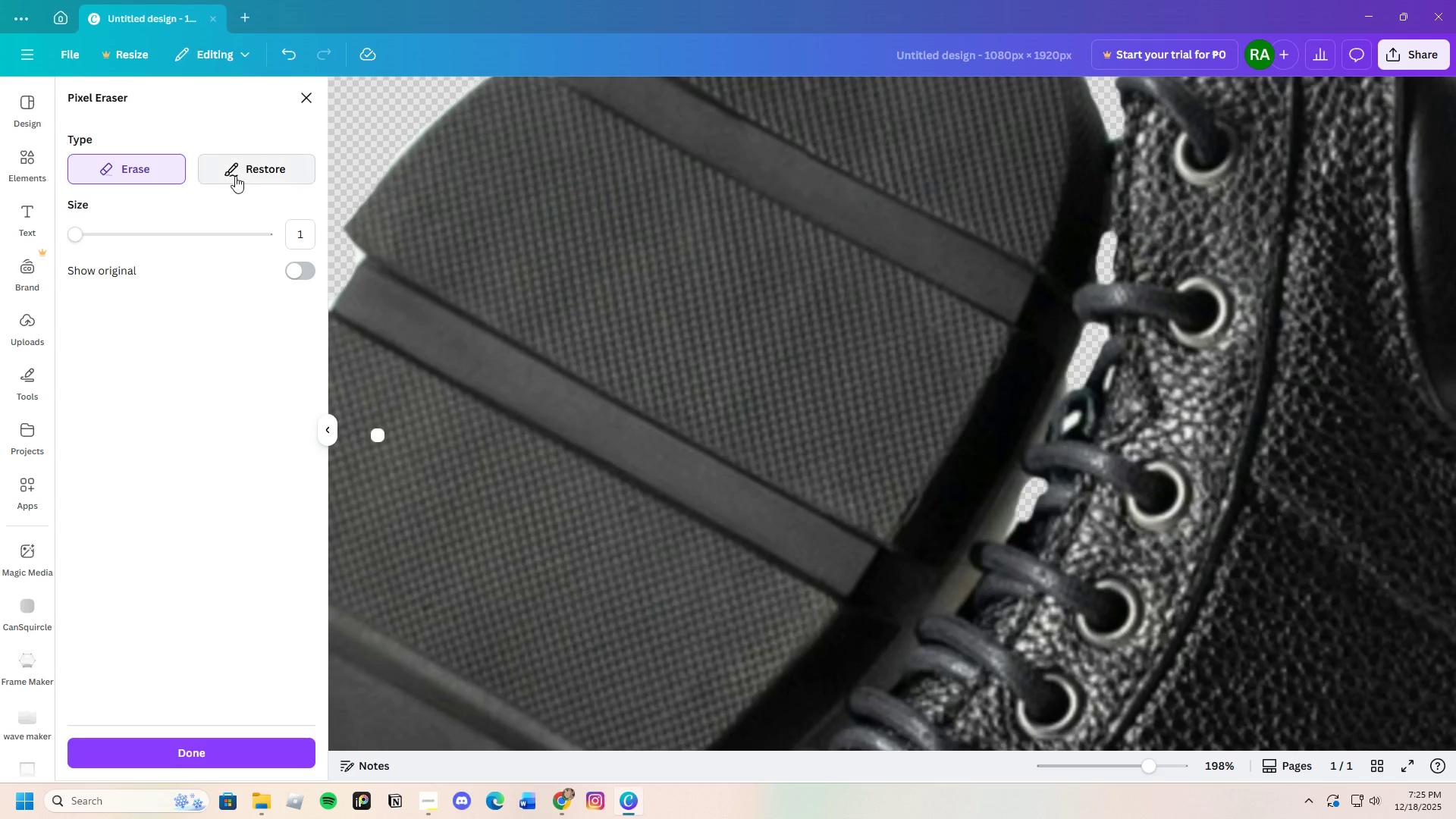 
left_click([240, 173])
 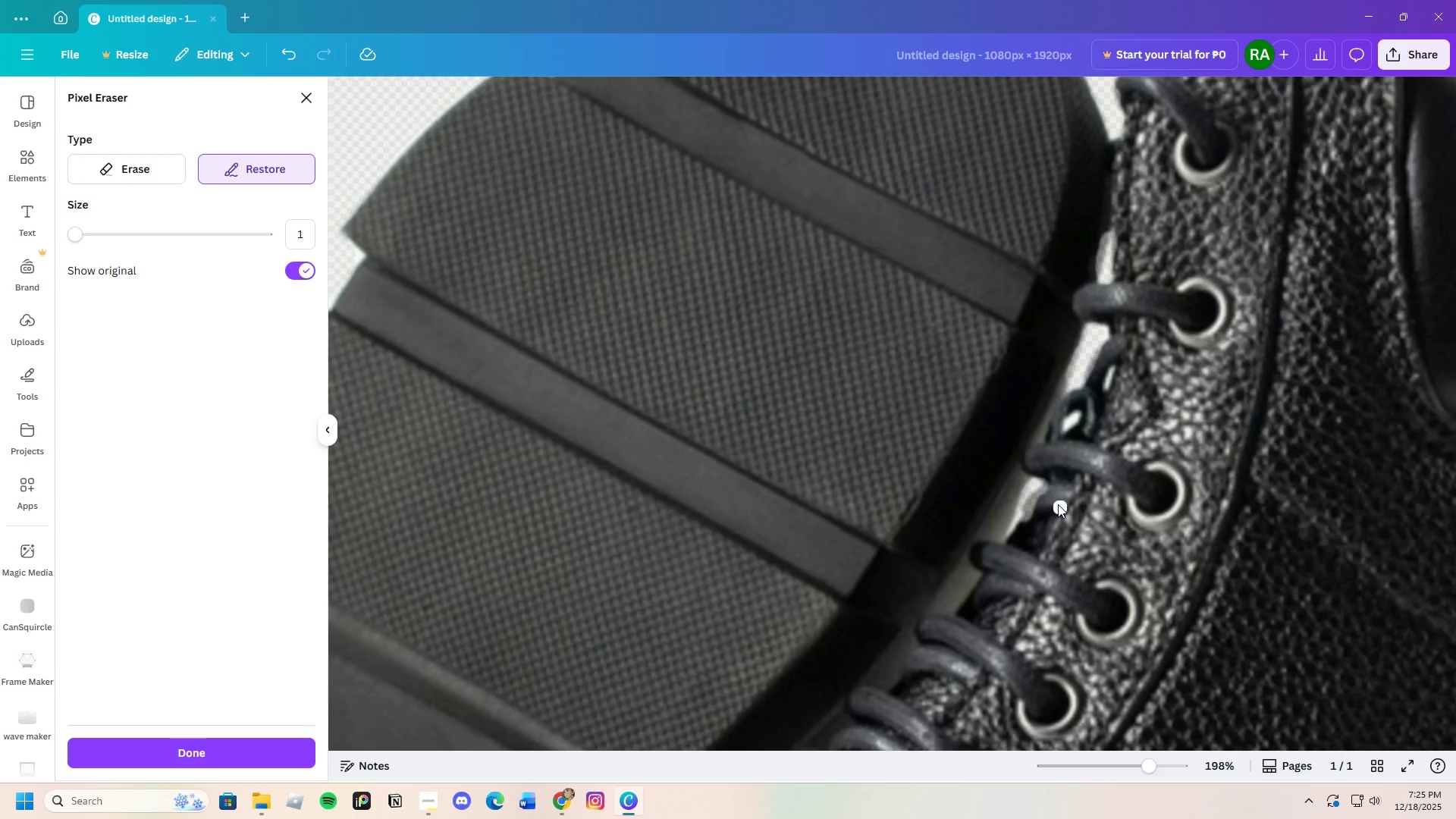 
left_click_drag(start_coordinate=[1056, 499], to_coordinate=[1060, 482])
 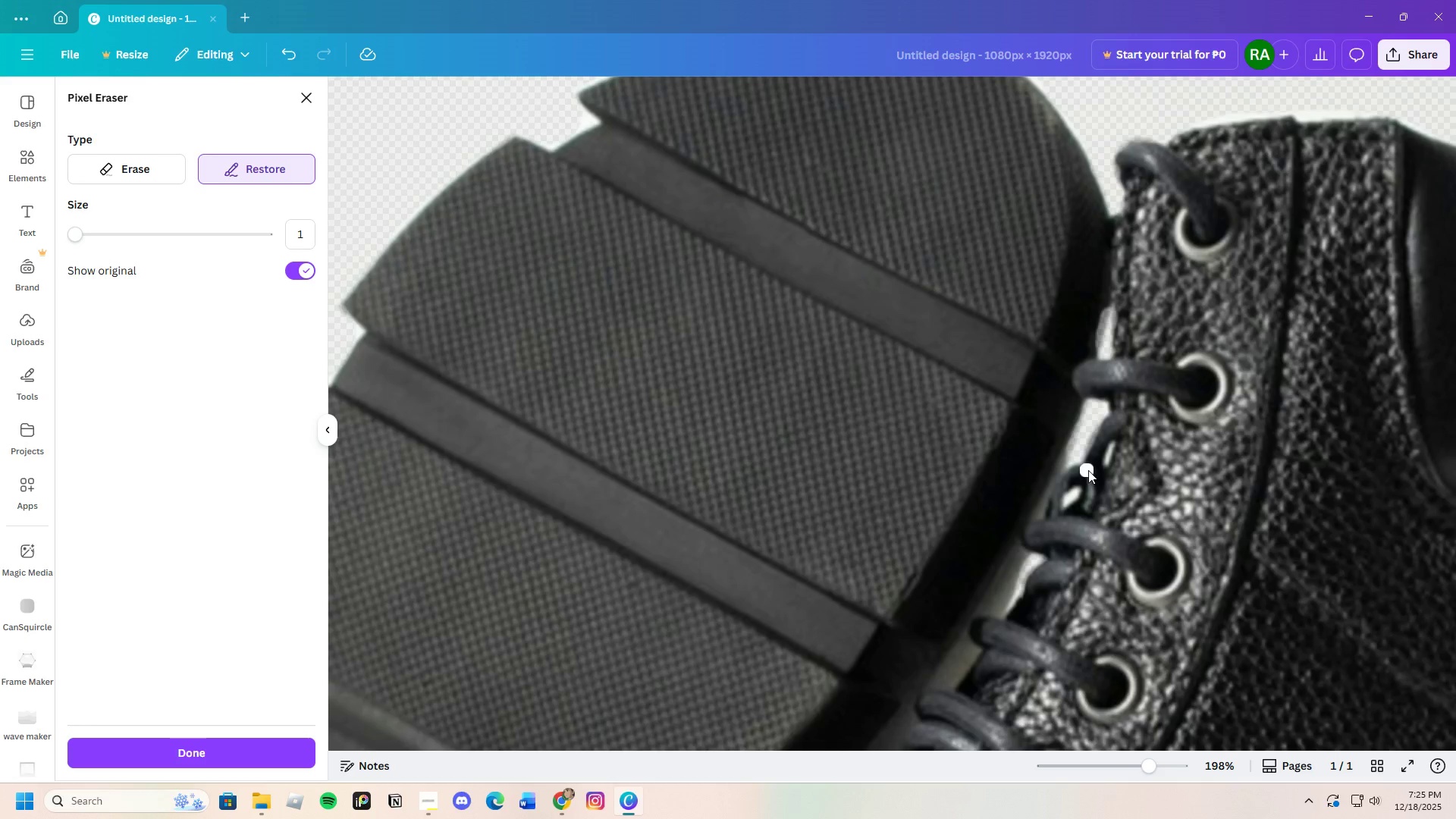 
scroll: coordinate [1085, 469], scroll_direction: up, amount: 1.0
 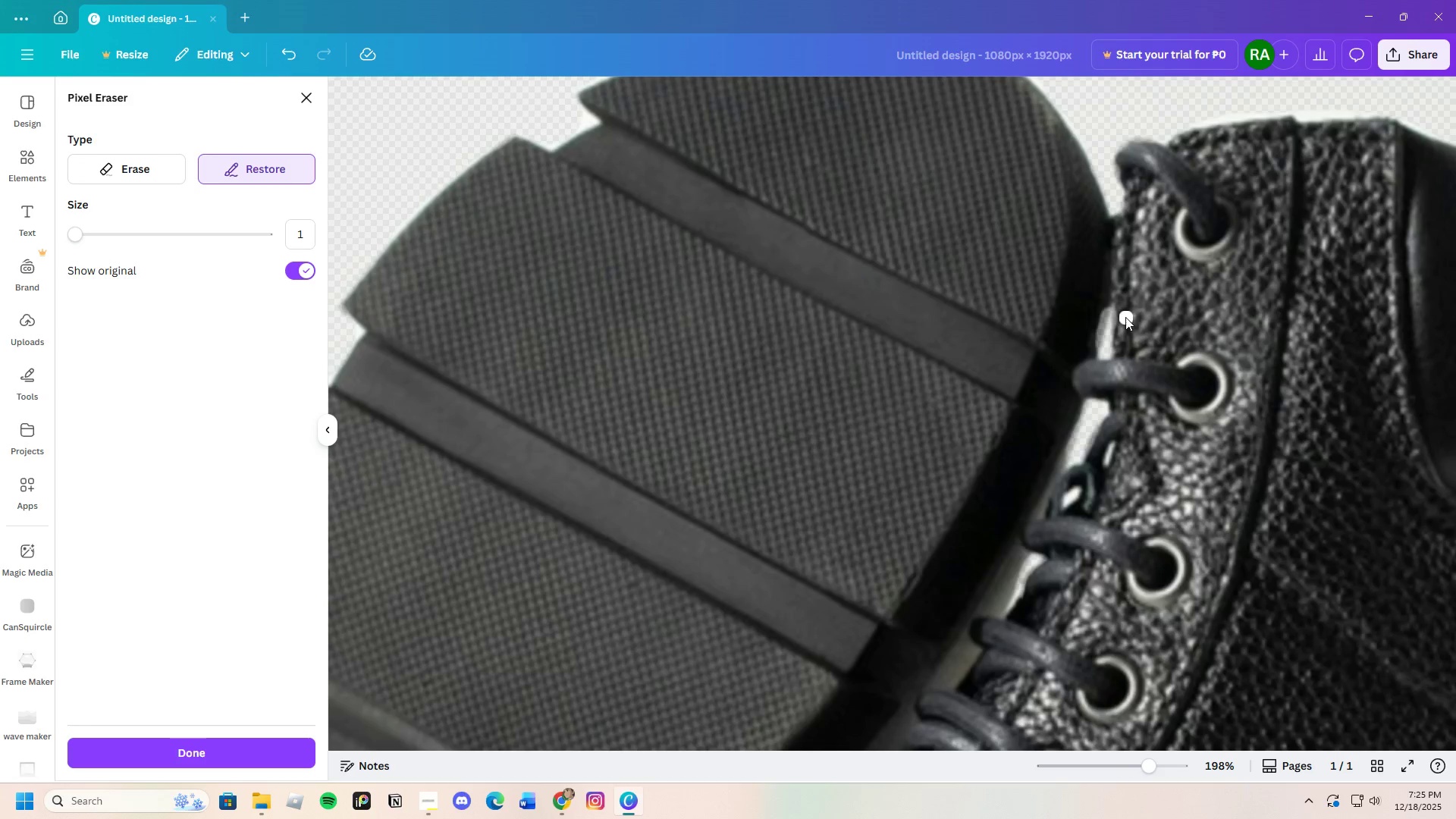 
left_click_drag(start_coordinate=[1121, 307], to_coordinate=[1122, 333])
 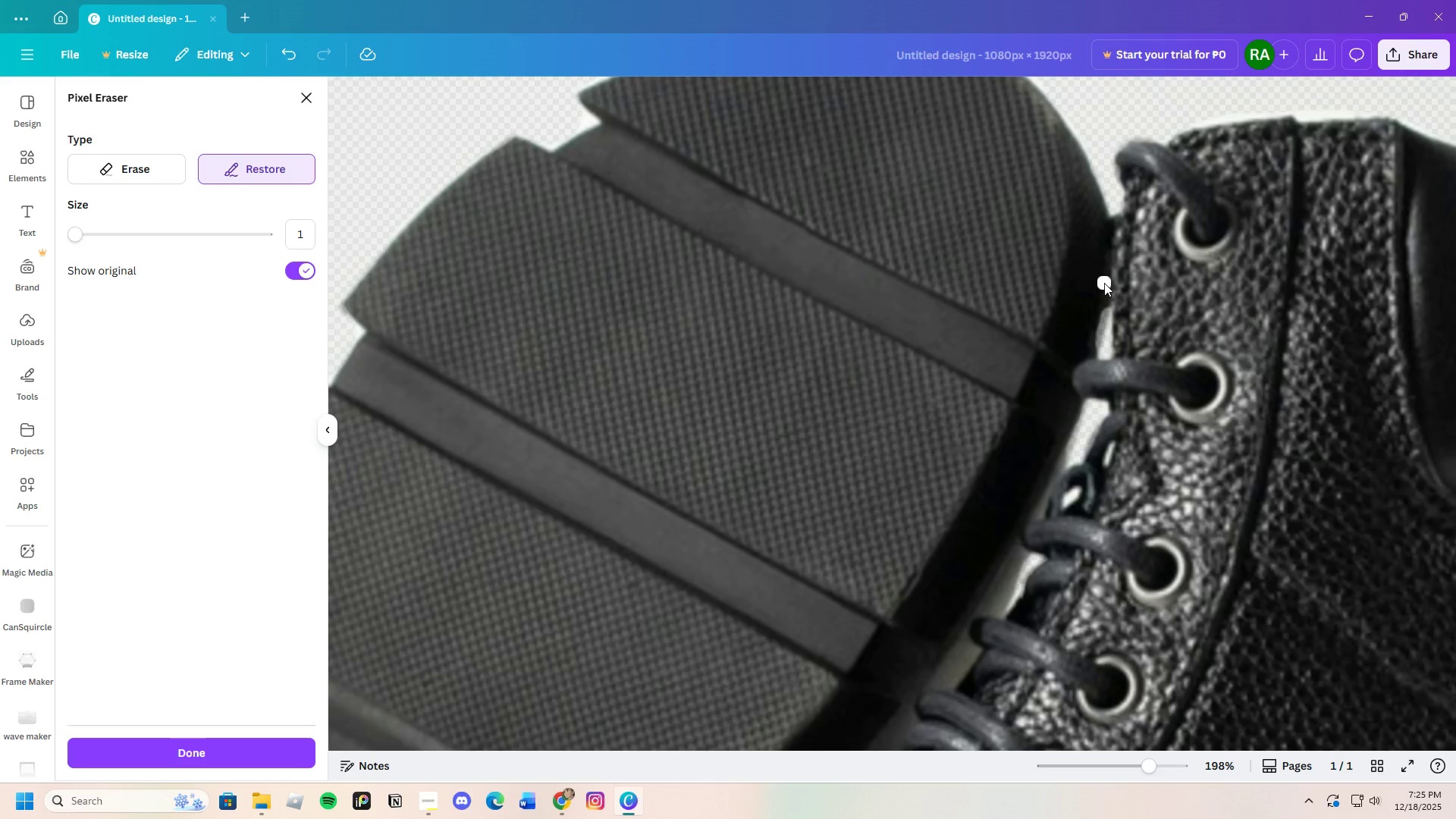 
left_click_drag(start_coordinate=[1104, 283], to_coordinate=[1089, 353])
 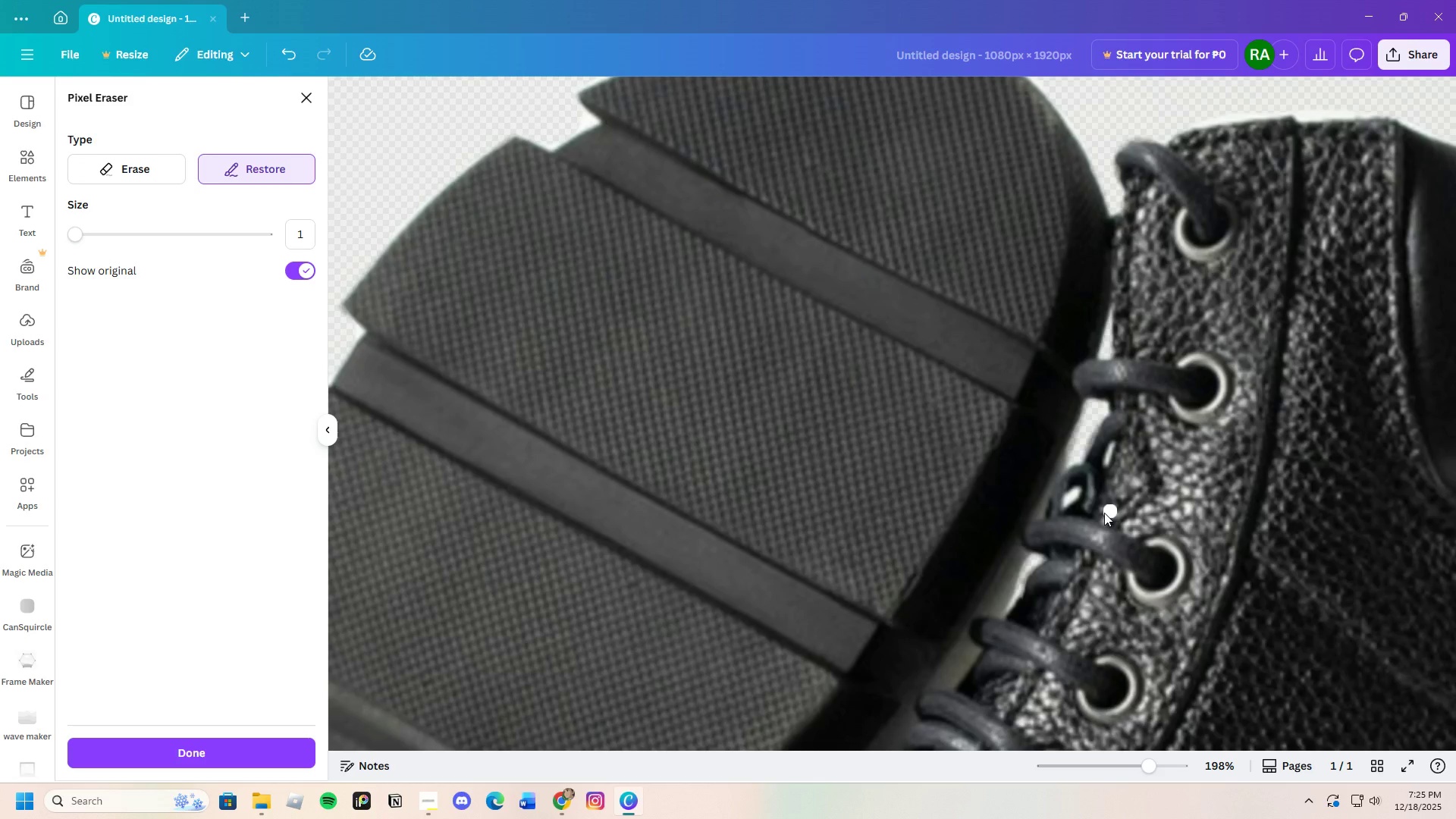 
scroll: coordinate [1087, 512], scroll_direction: down, amount: 1.0
 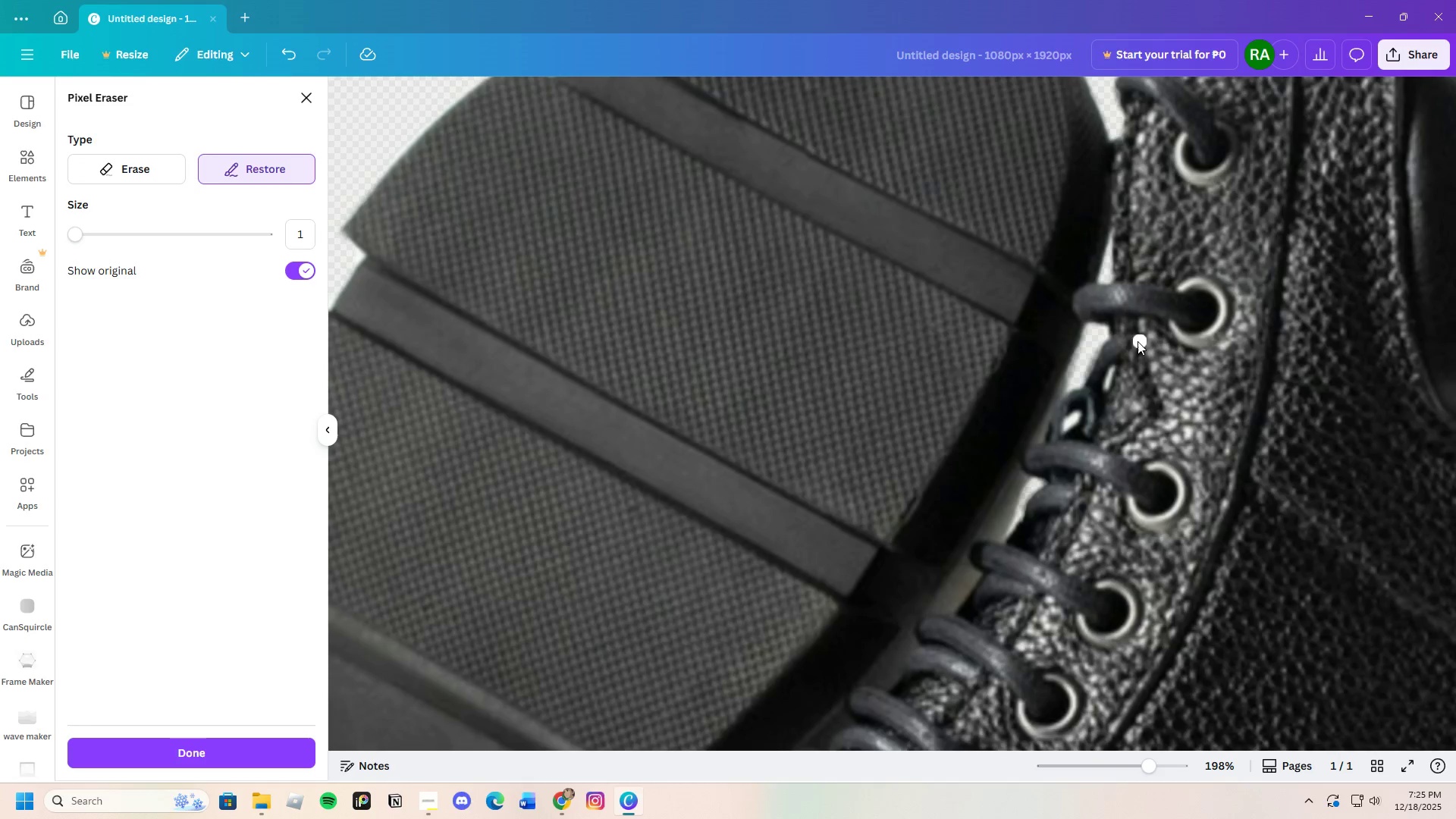 
left_click_drag(start_coordinate=[1133, 341], to_coordinate=[1125, 344])
 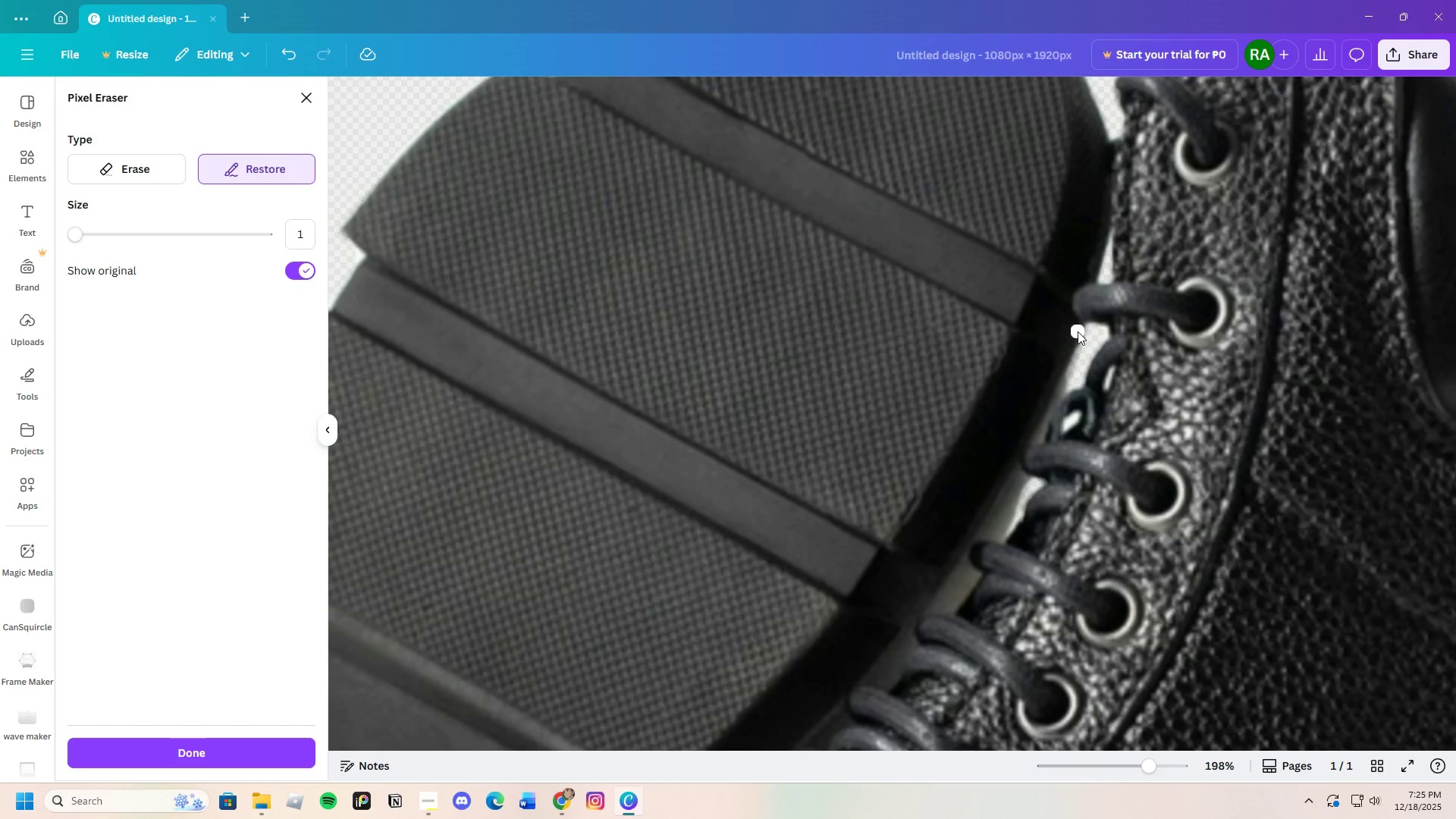 
left_click_drag(start_coordinate=[1078, 331], to_coordinate=[1042, 391])
 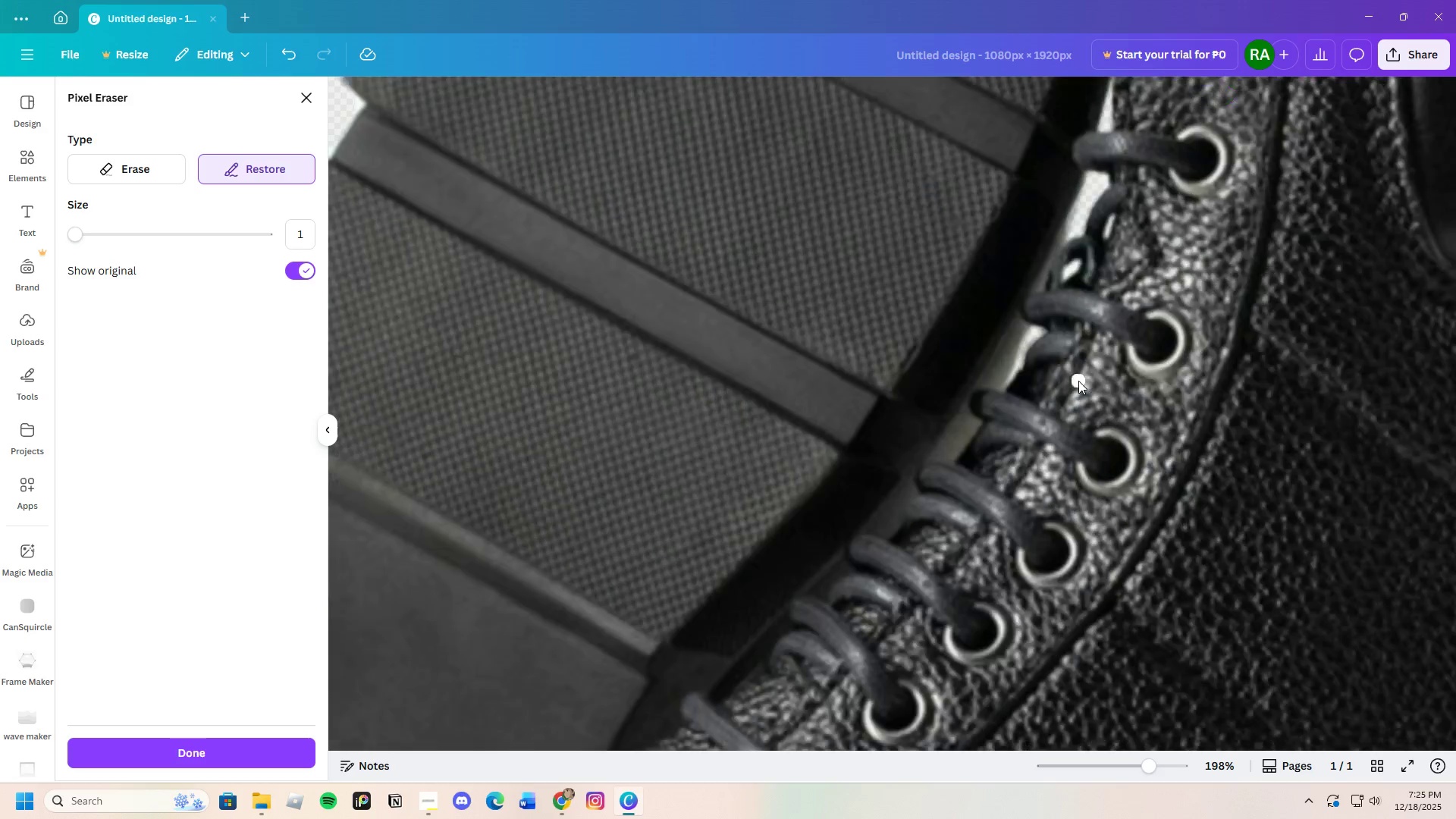 
scroll: coordinate [1083, 468], scroll_direction: down, amount: 5.0
 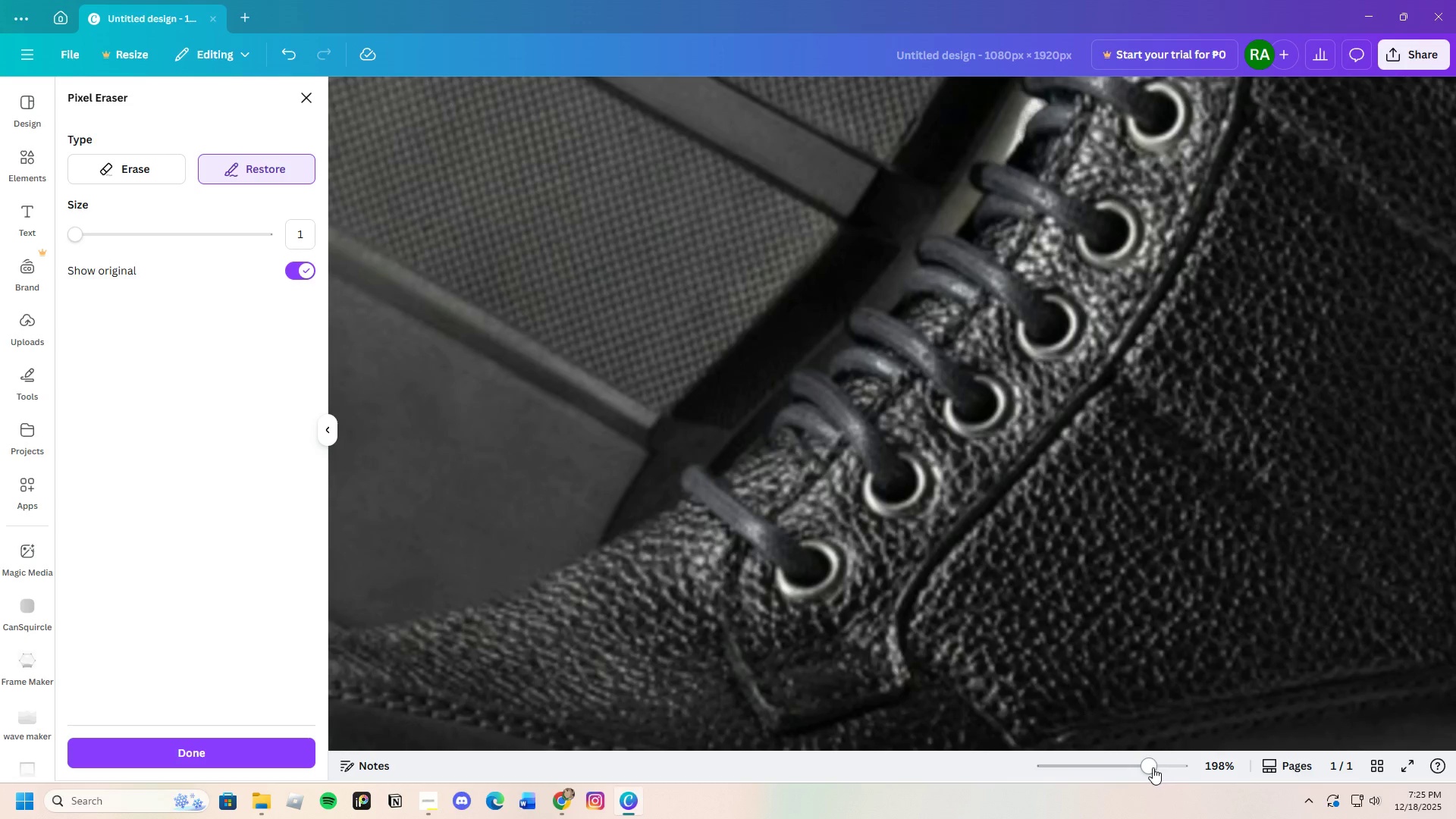 
left_click_drag(start_coordinate=[1153, 767], to_coordinate=[1104, 767])
 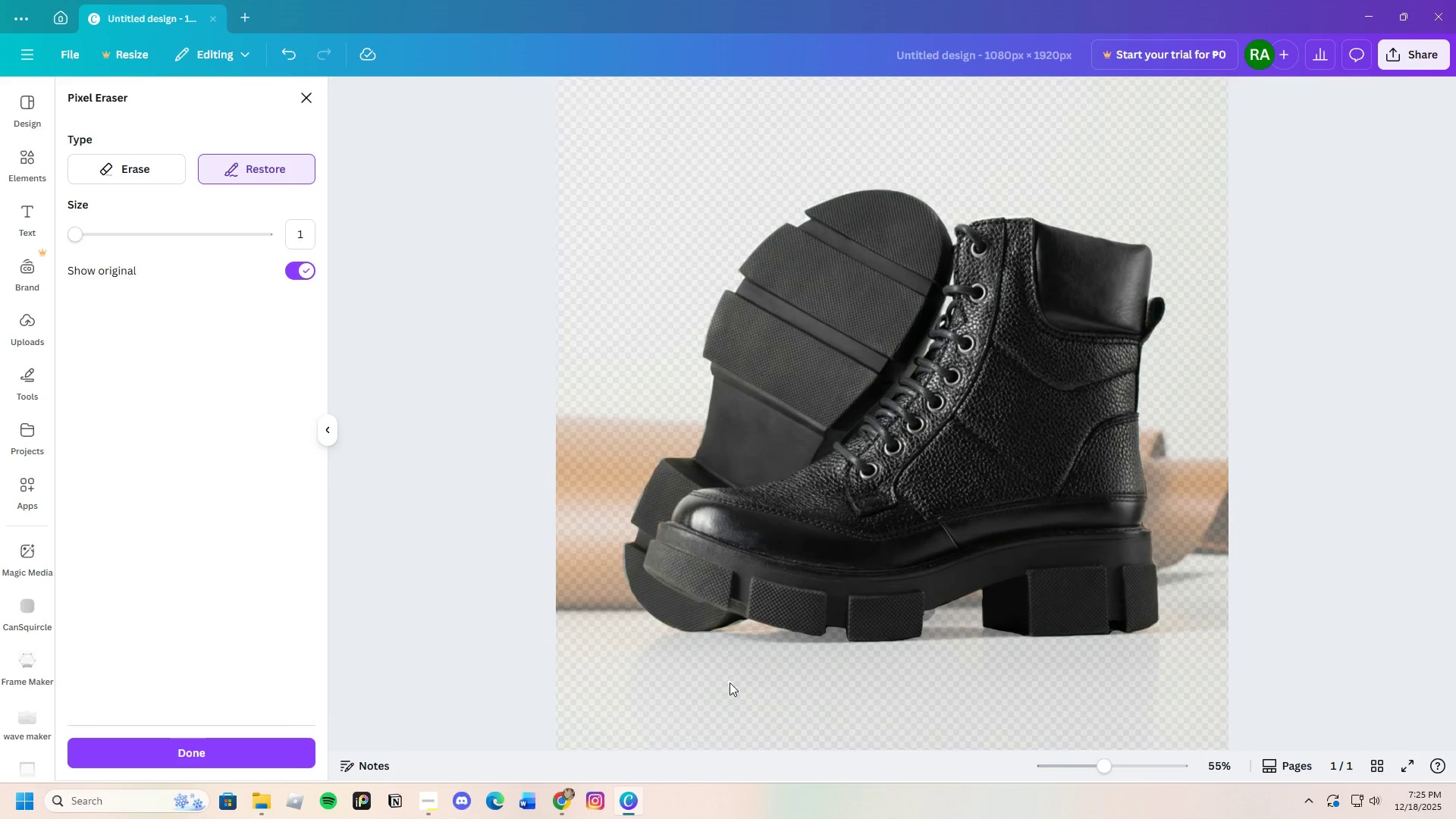 
scroll: coordinate [730, 679], scroll_direction: up, amount: 1.0
 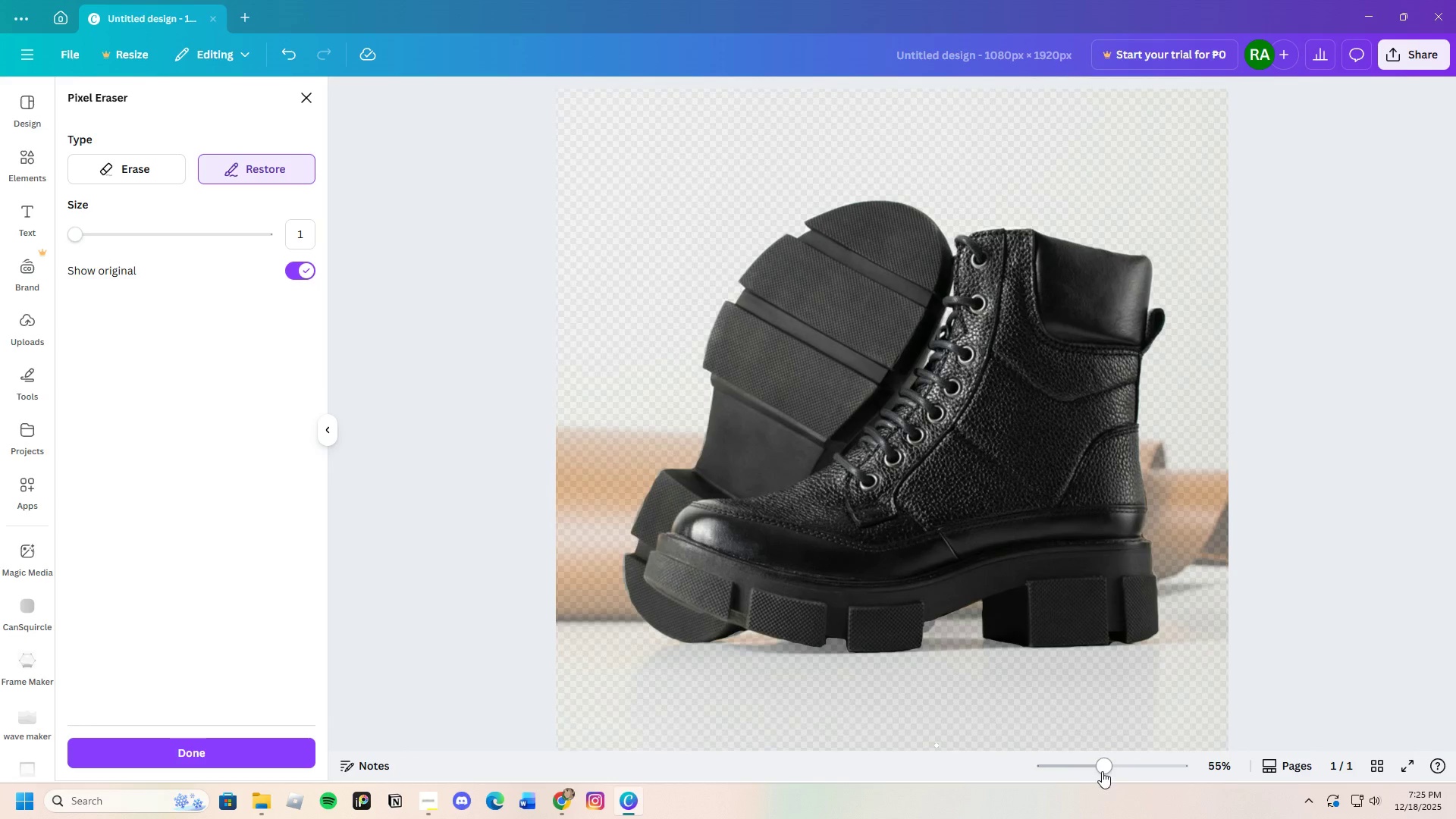 
left_click_drag(start_coordinate=[1102, 771], to_coordinate=[1120, 770])
 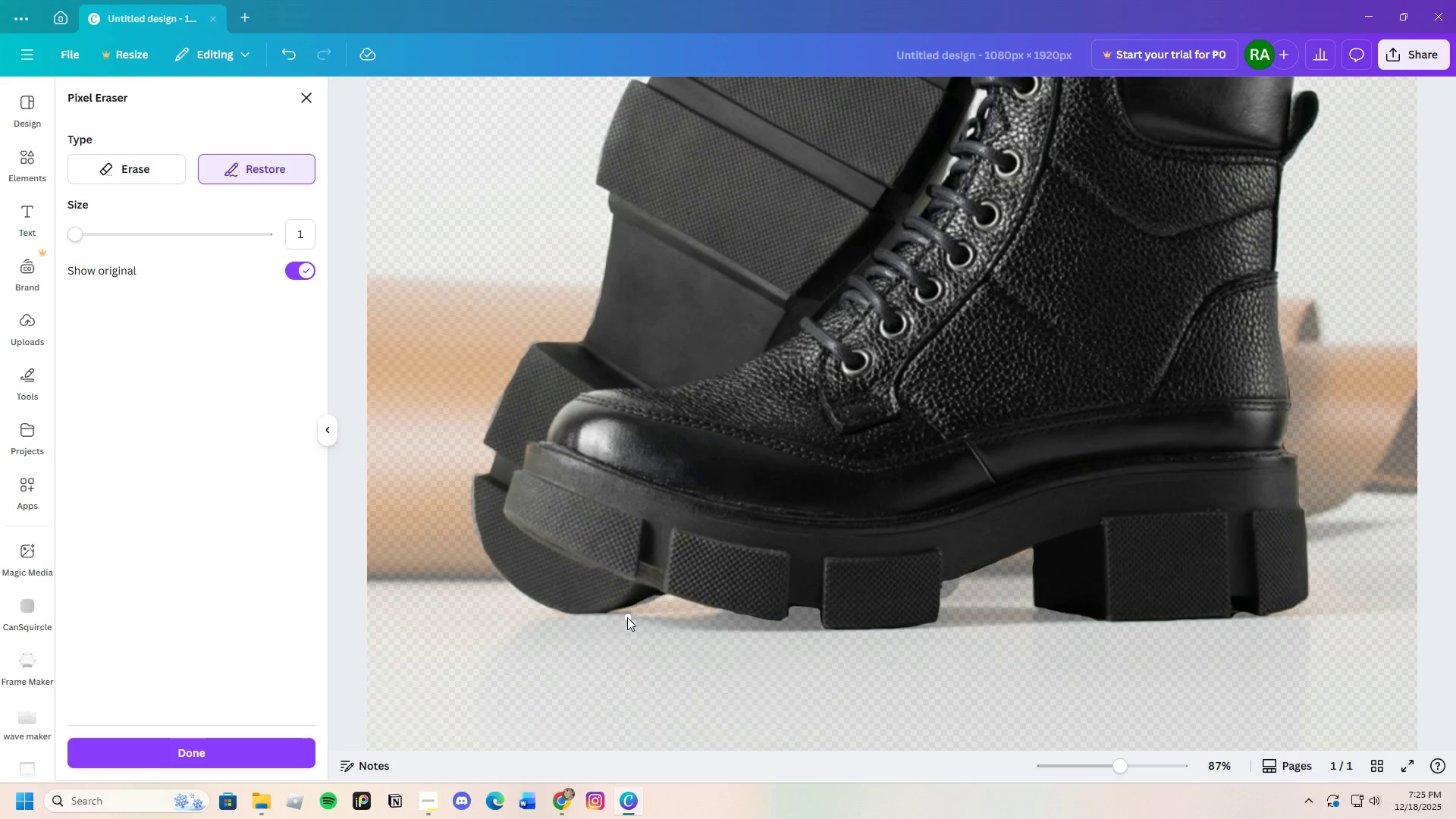 
scroll: coordinate [629, 617], scroll_direction: down, amount: 2.0
 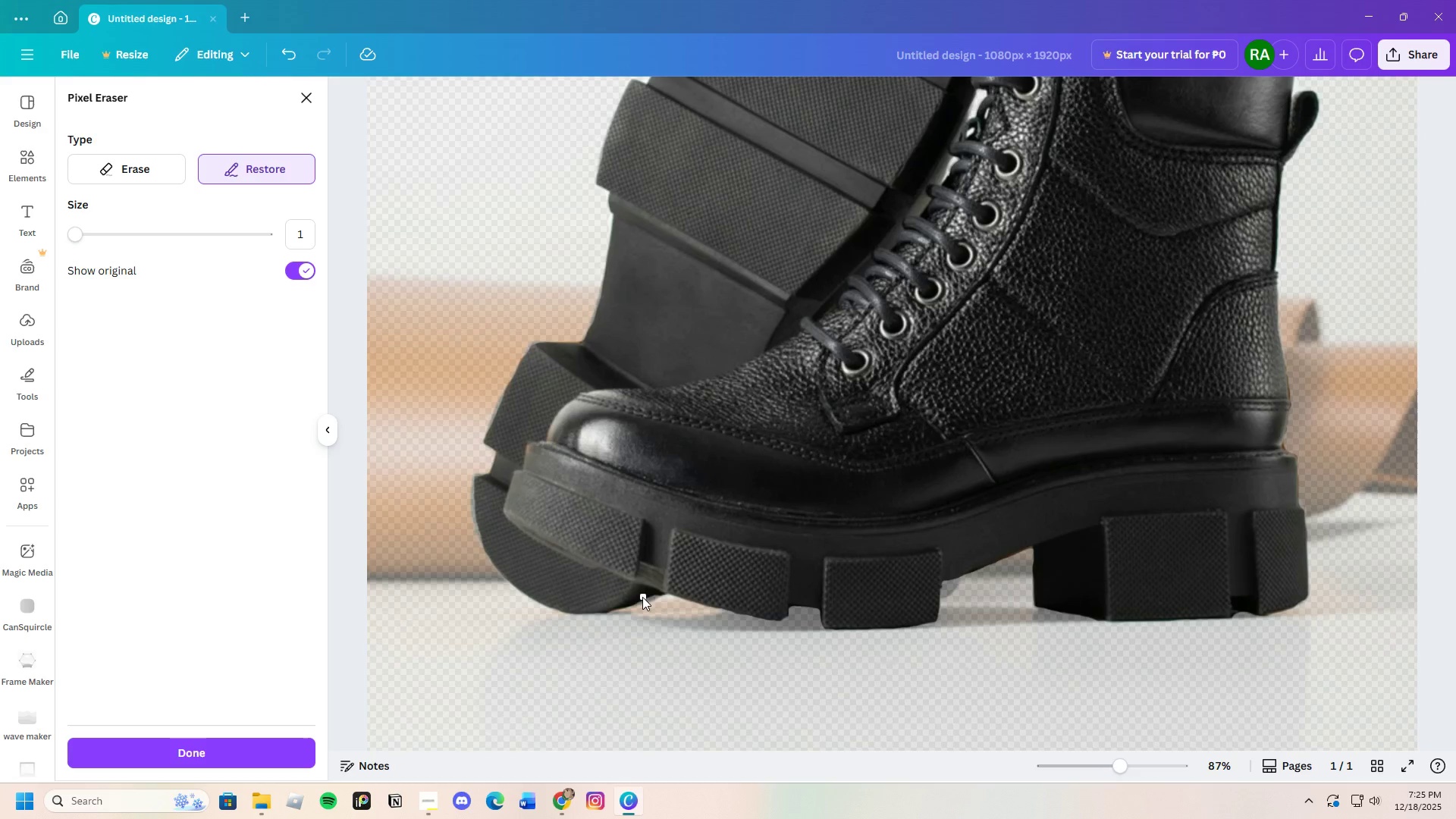 
left_click_drag(start_coordinate=[639, 597], to_coordinate=[661, 593])
 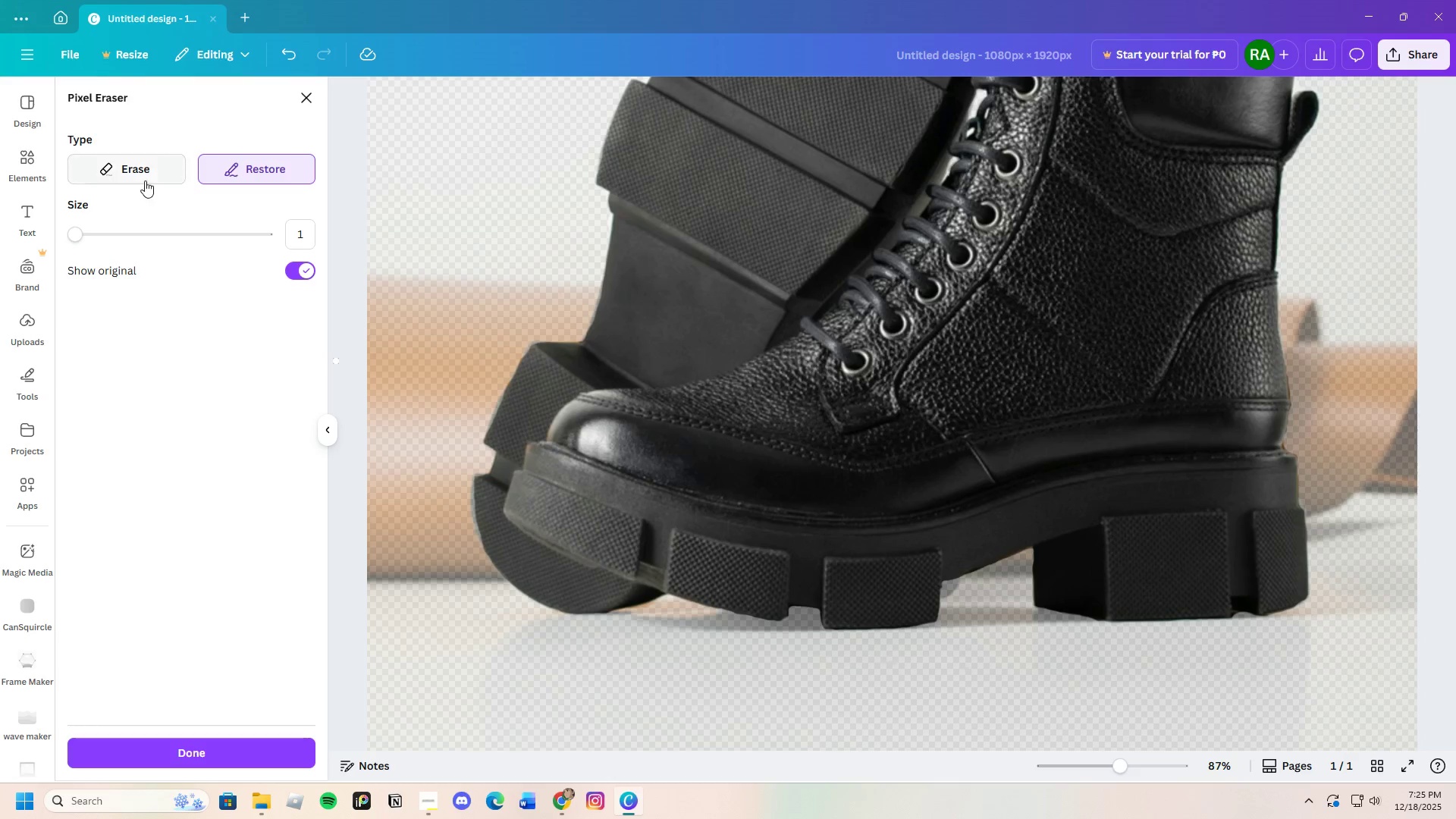 
left_click([145, 180])
 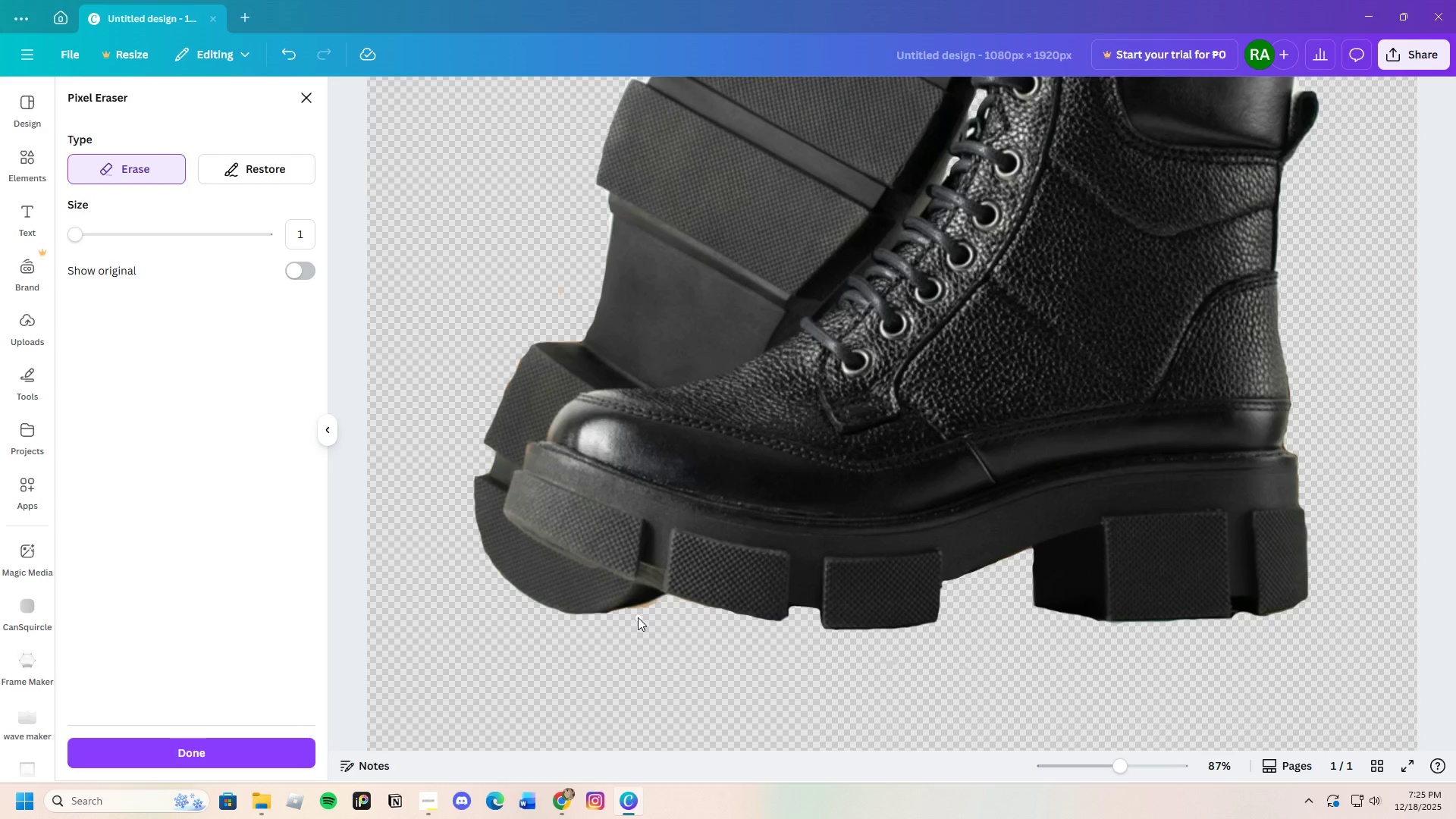 
left_click_drag(start_coordinate=[635, 612], to_coordinate=[598, 626])
 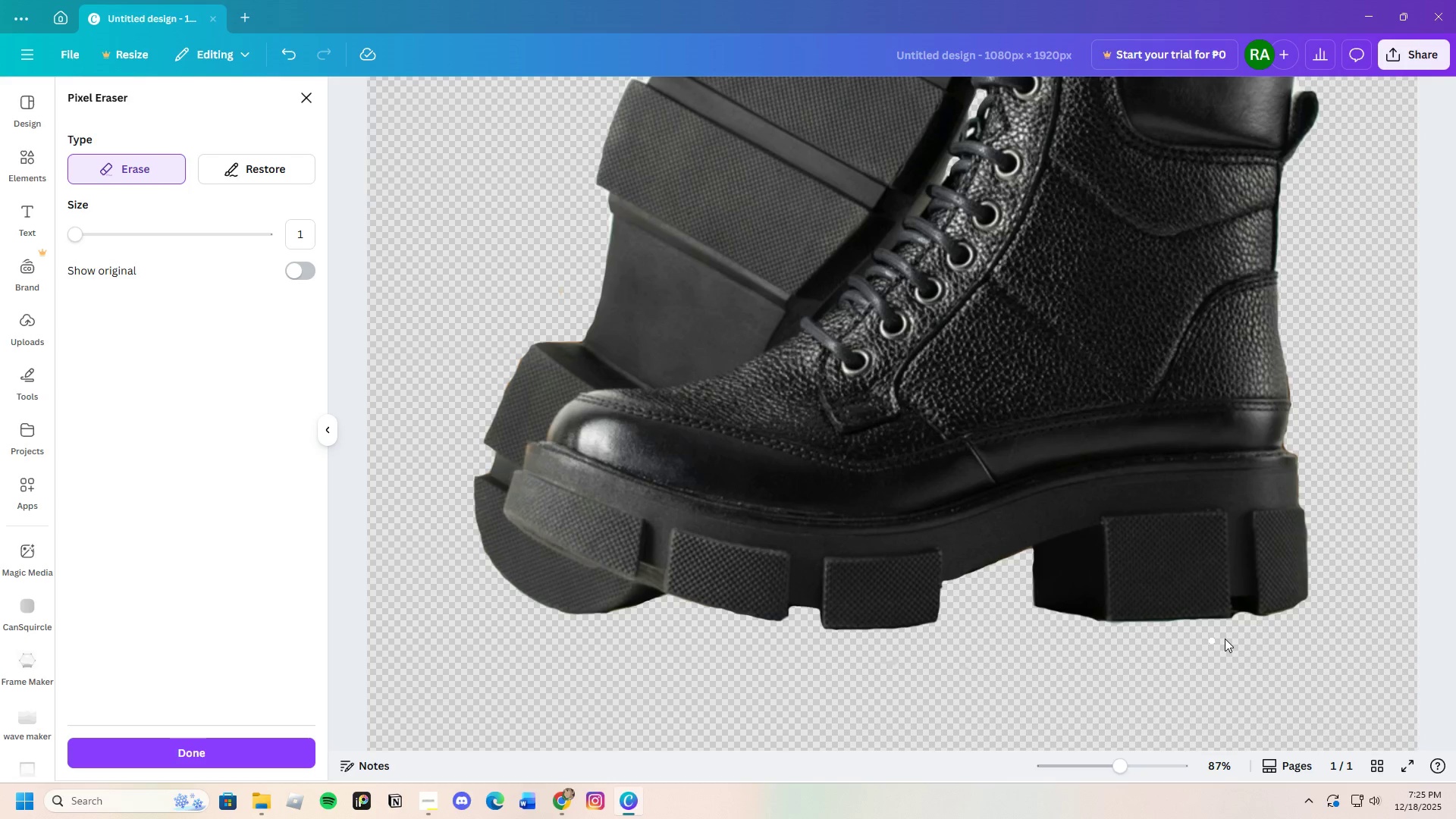 
scroll: coordinate [1210, 659], scroll_direction: up, amount: 2.0
 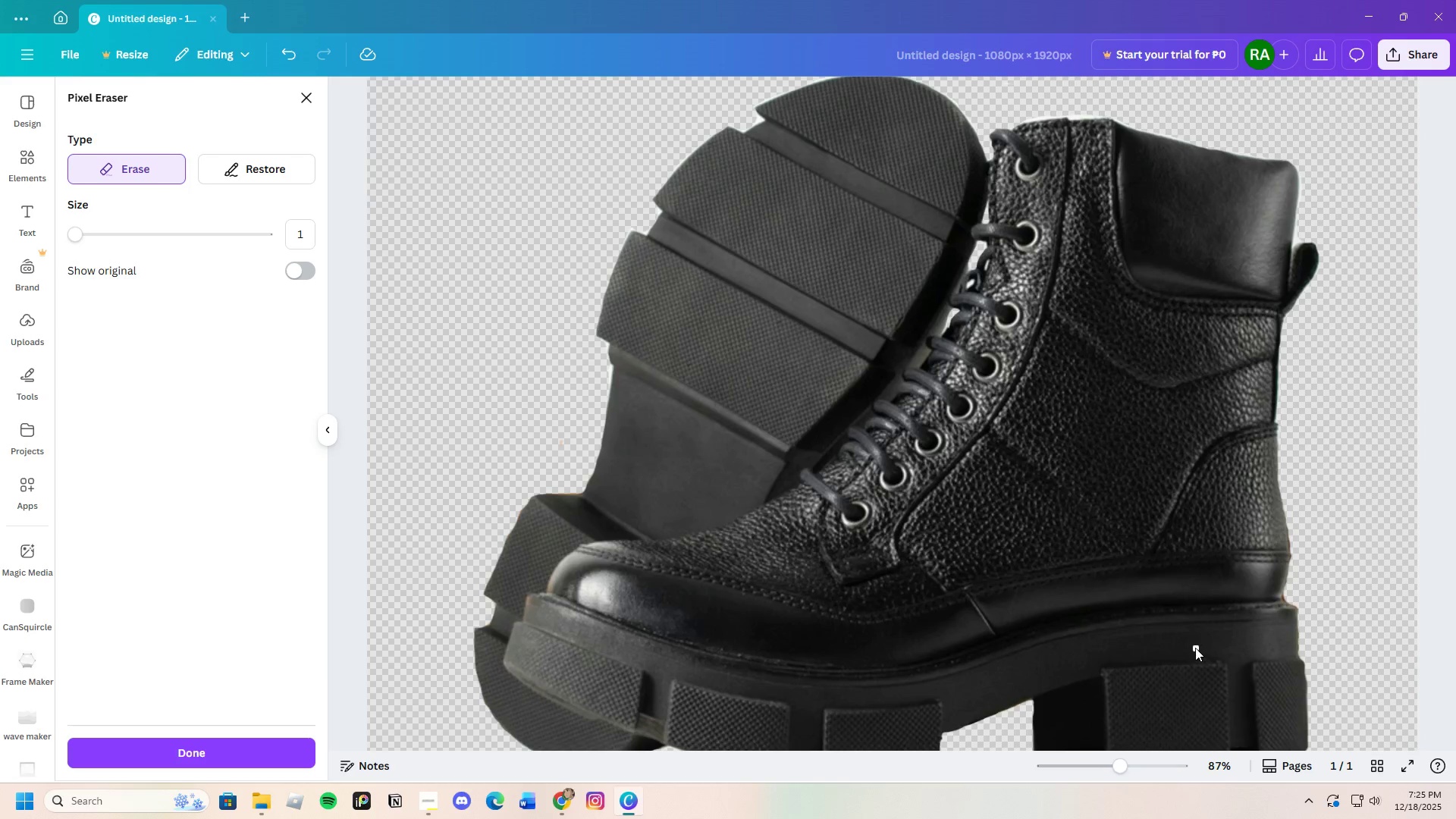 
scroll: coordinate [1131, 649], scroll_direction: none, amount: 0.0
 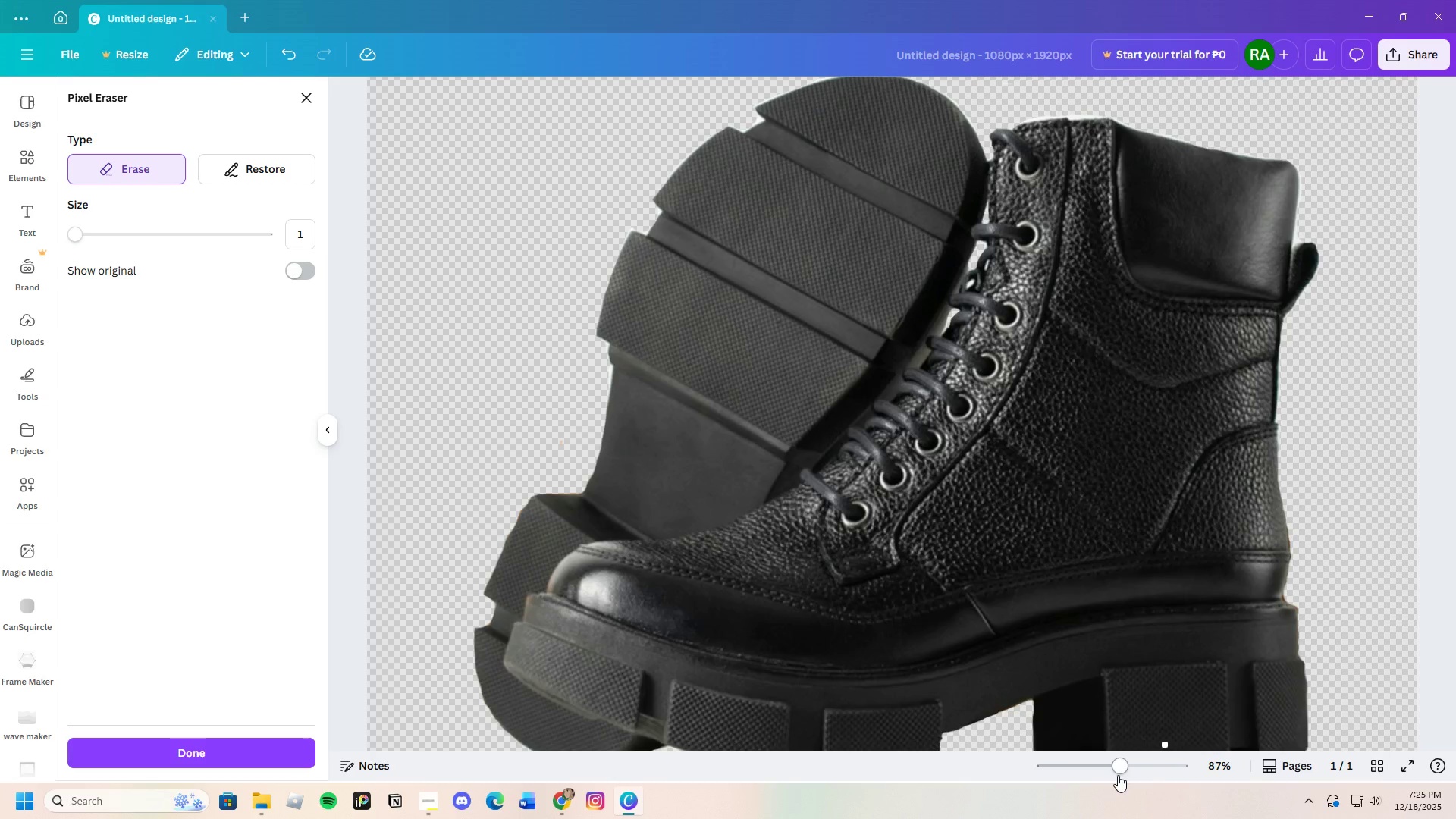 
left_click_drag(start_coordinate=[1118, 774], to_coordinate=[1100, 779])
 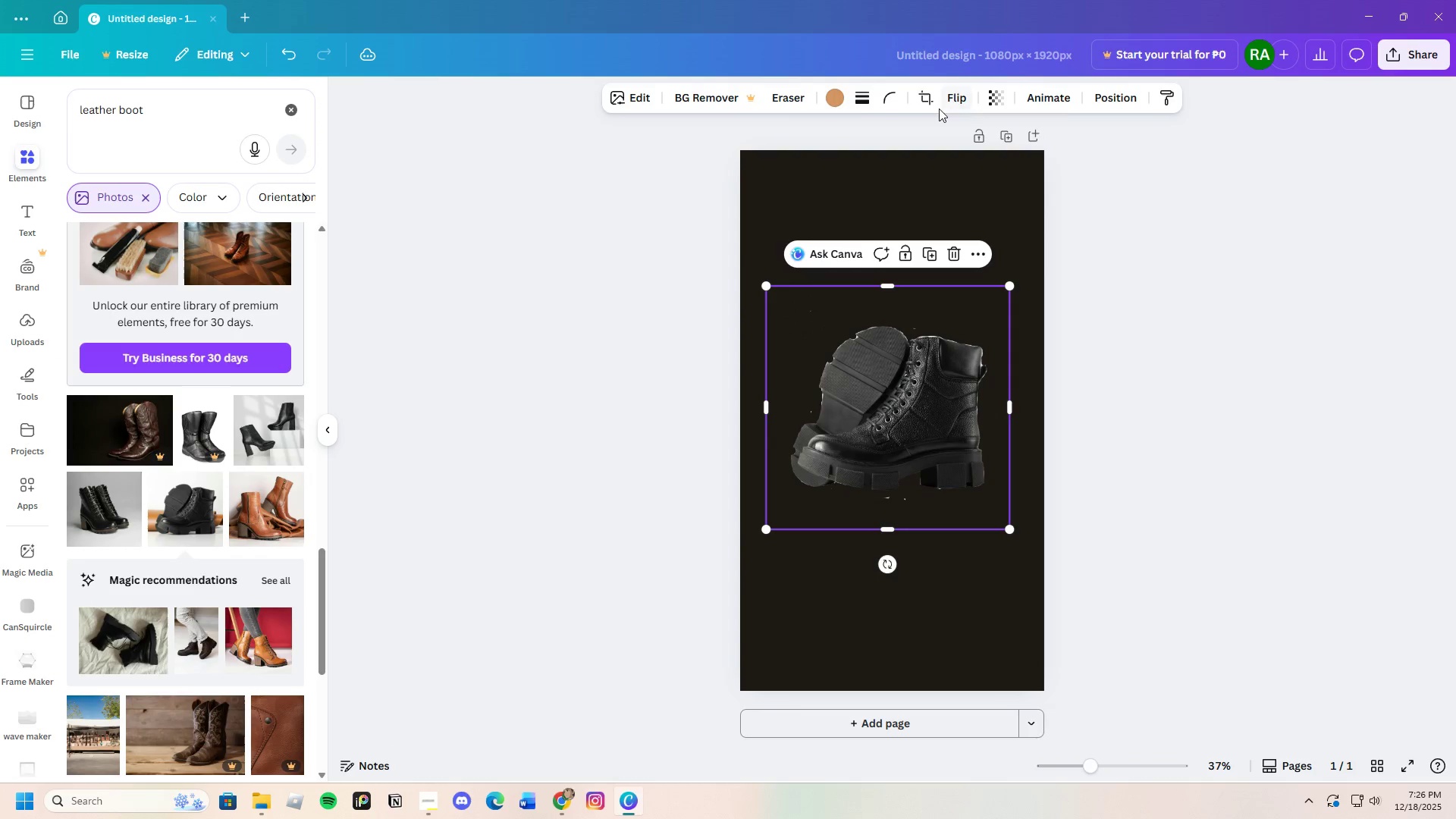 
wait(7.97)
 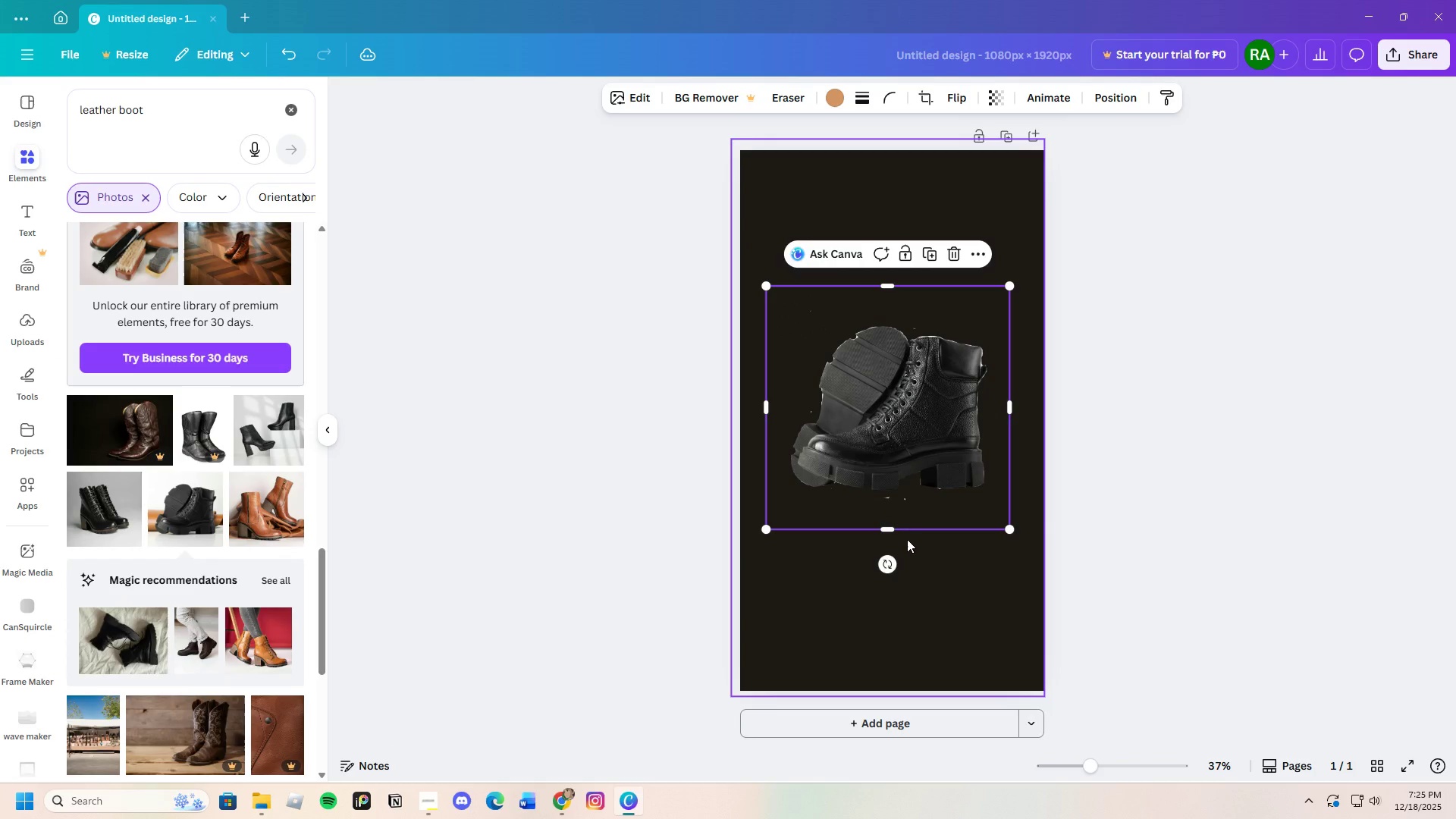 
left_click([783, 96])
 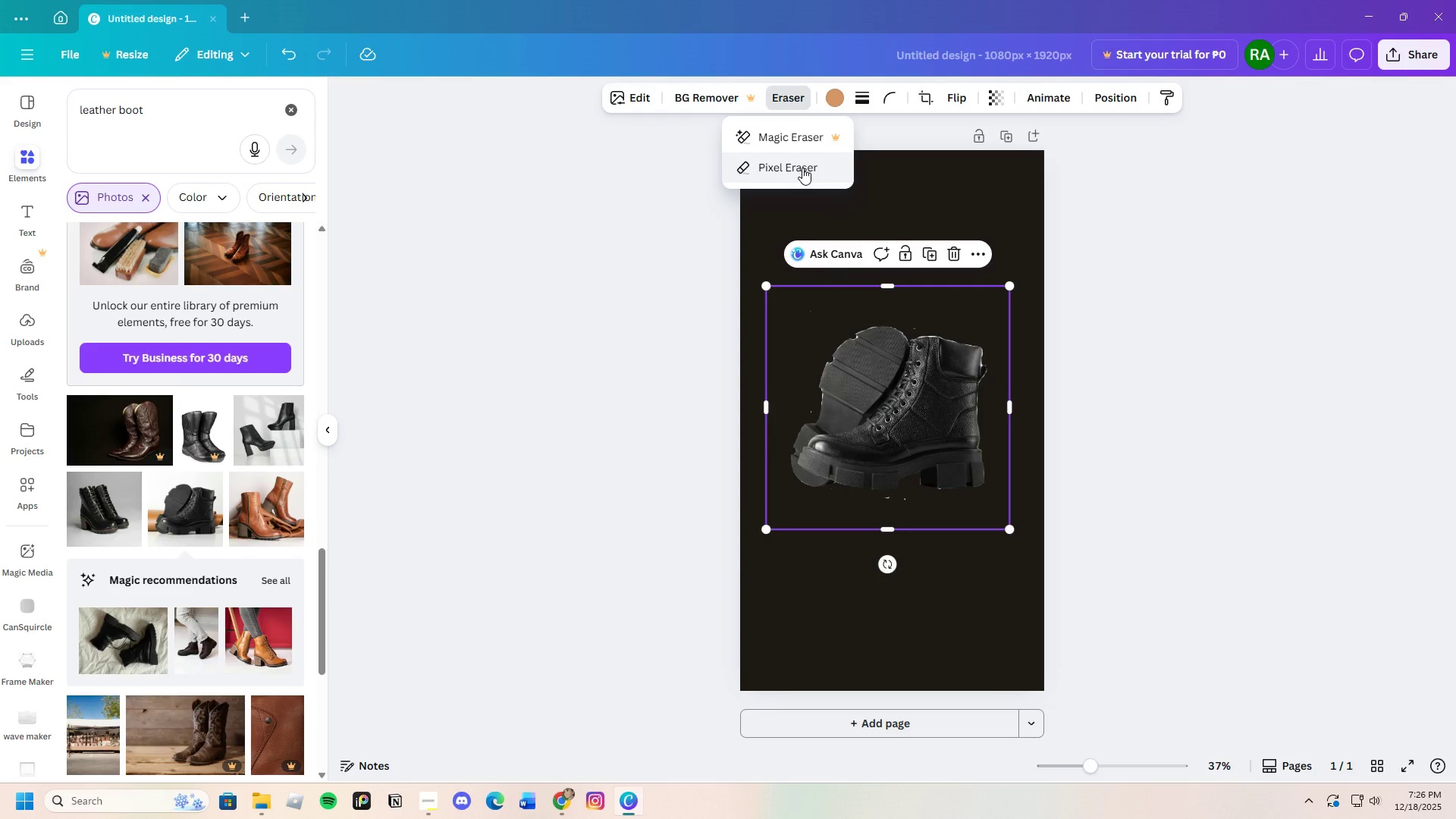 
left_click([802, 168])
 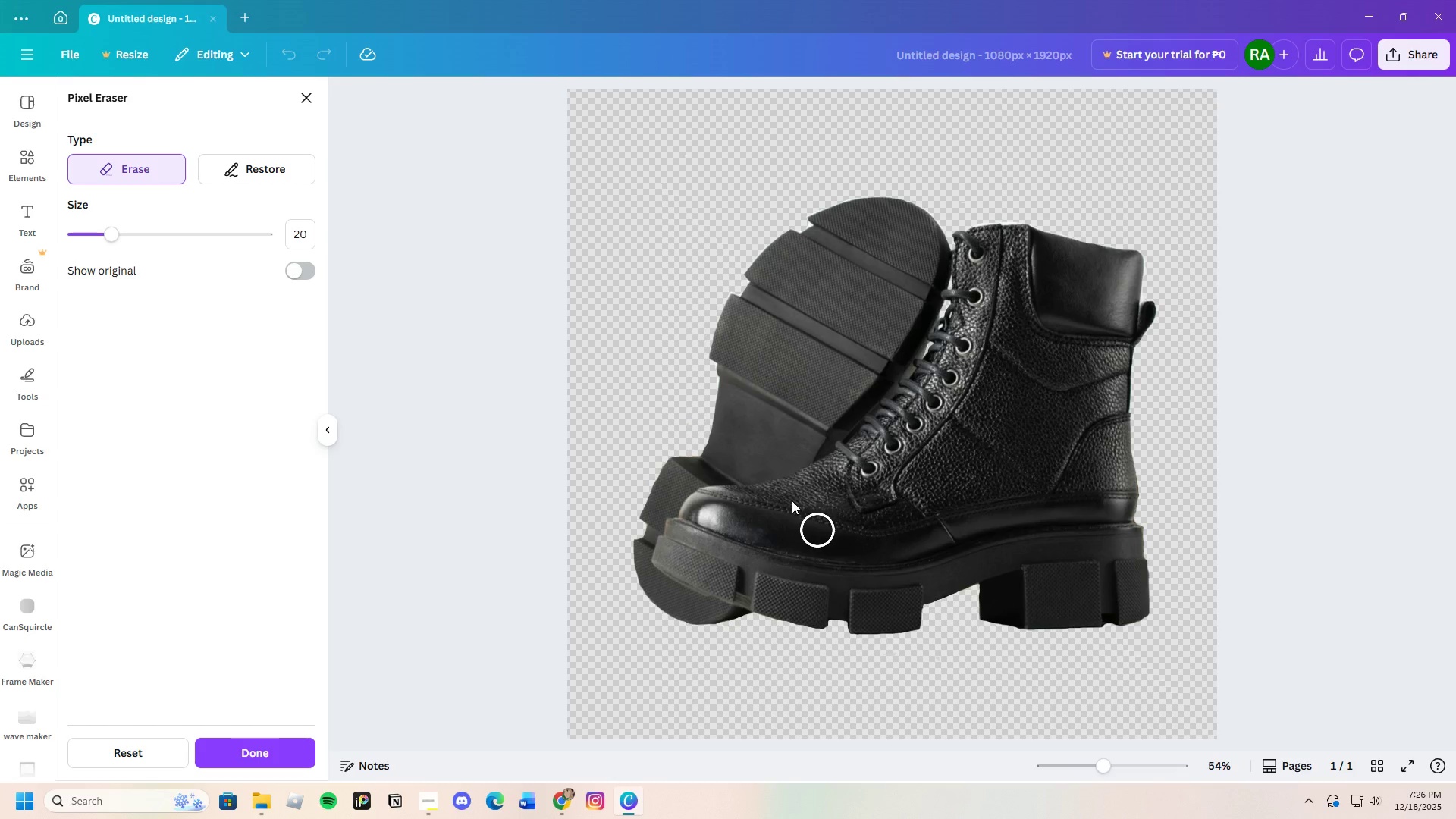 
wait(5.31)
 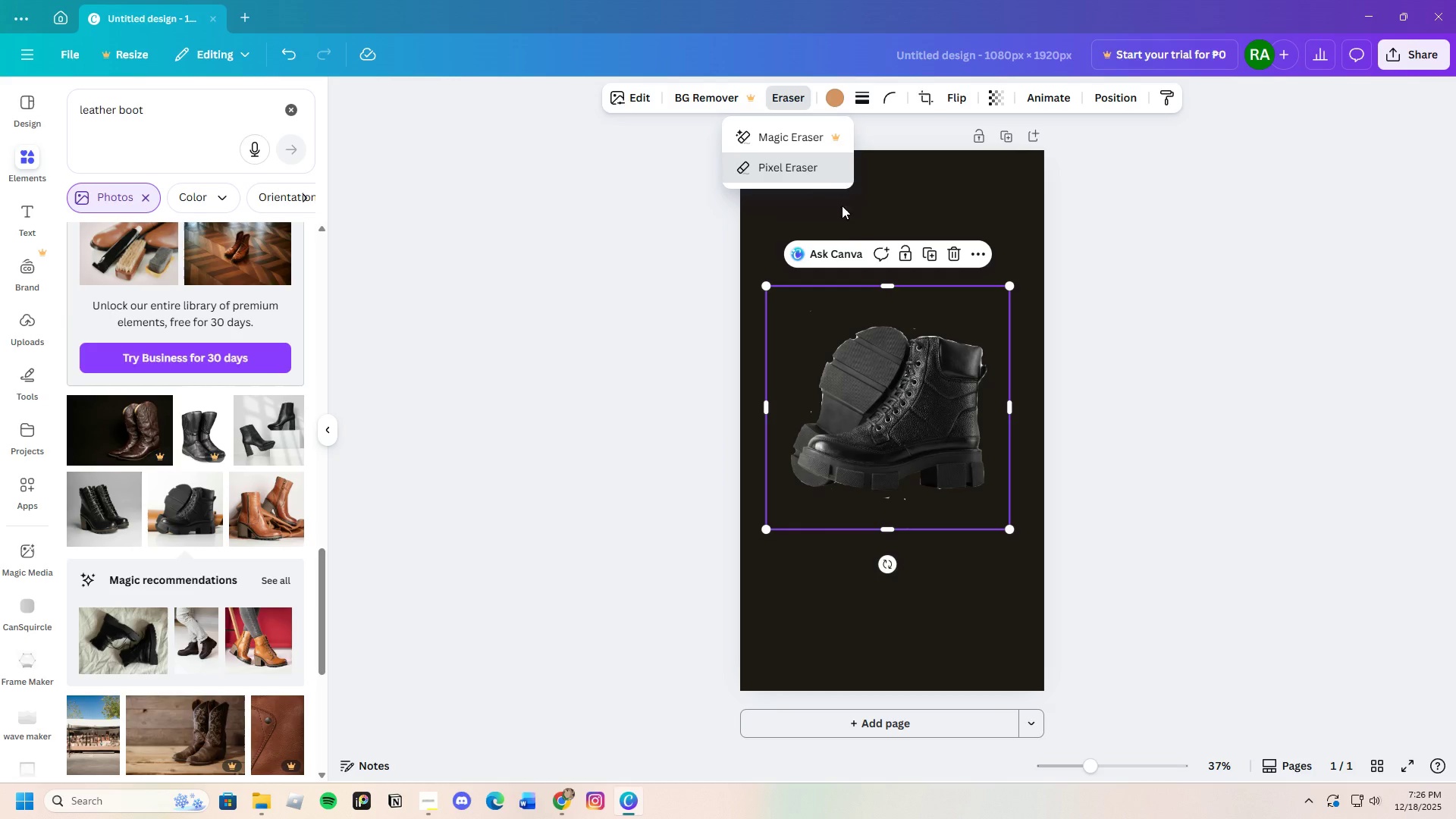 
left_click_drag(start_coordinate=[111, 233], to_coordinate=[159, 233])
 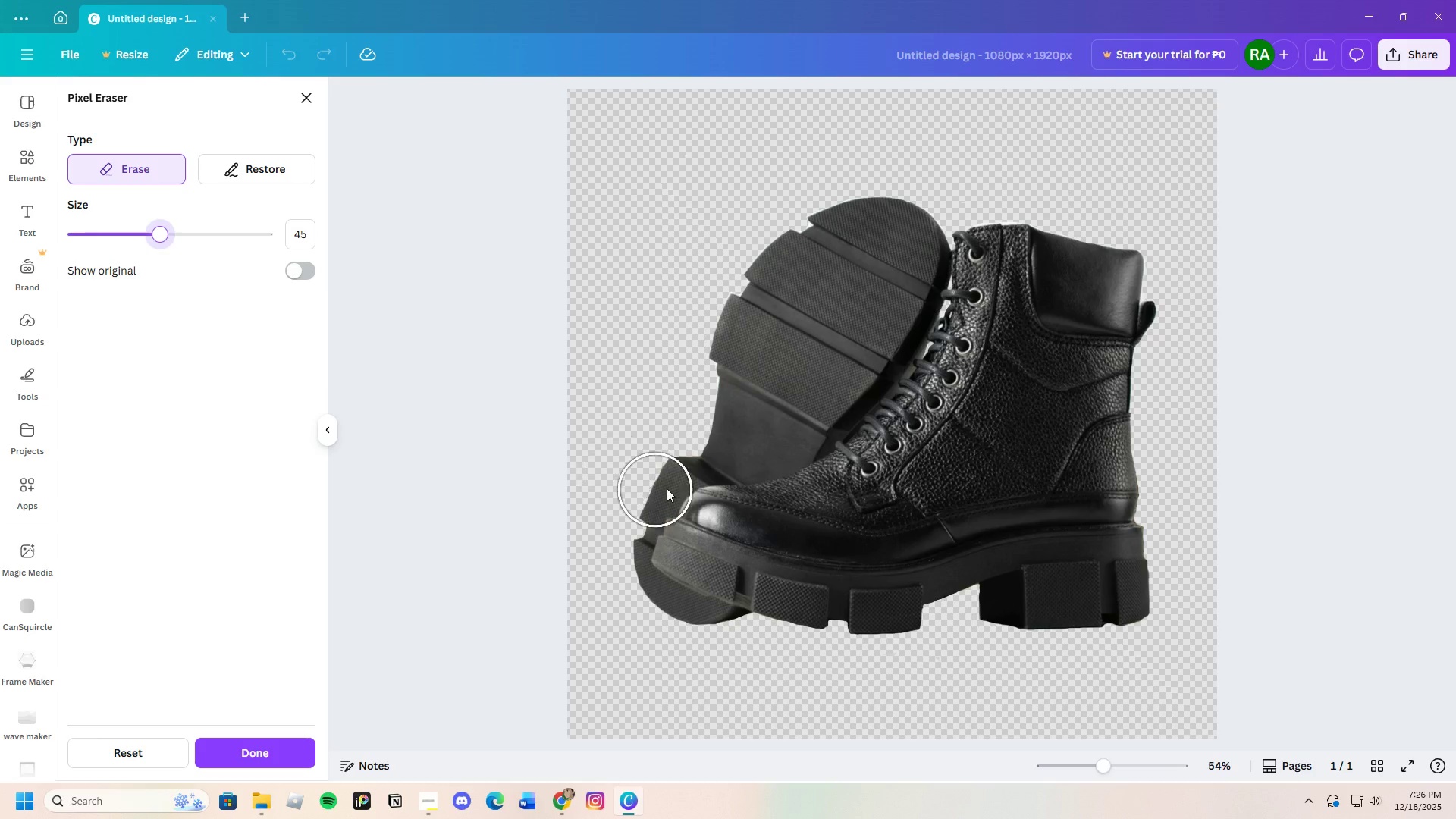 
scroll: coordinate [657, 490], scroll_direction: down, amount: 2.0
 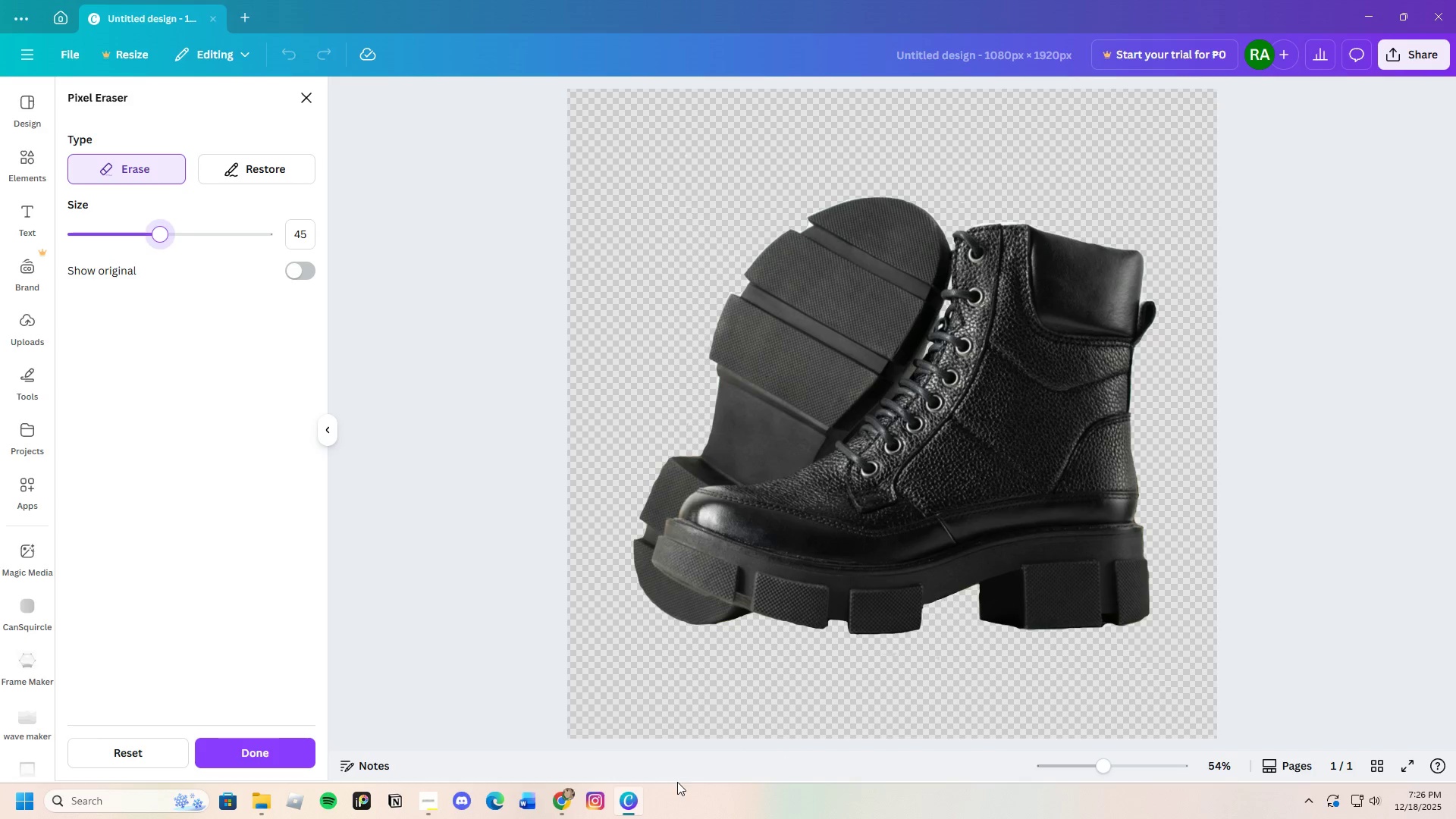 
left_click_drag(start_coordinate=[624, 745], to_coordinate=[1237, 312])
 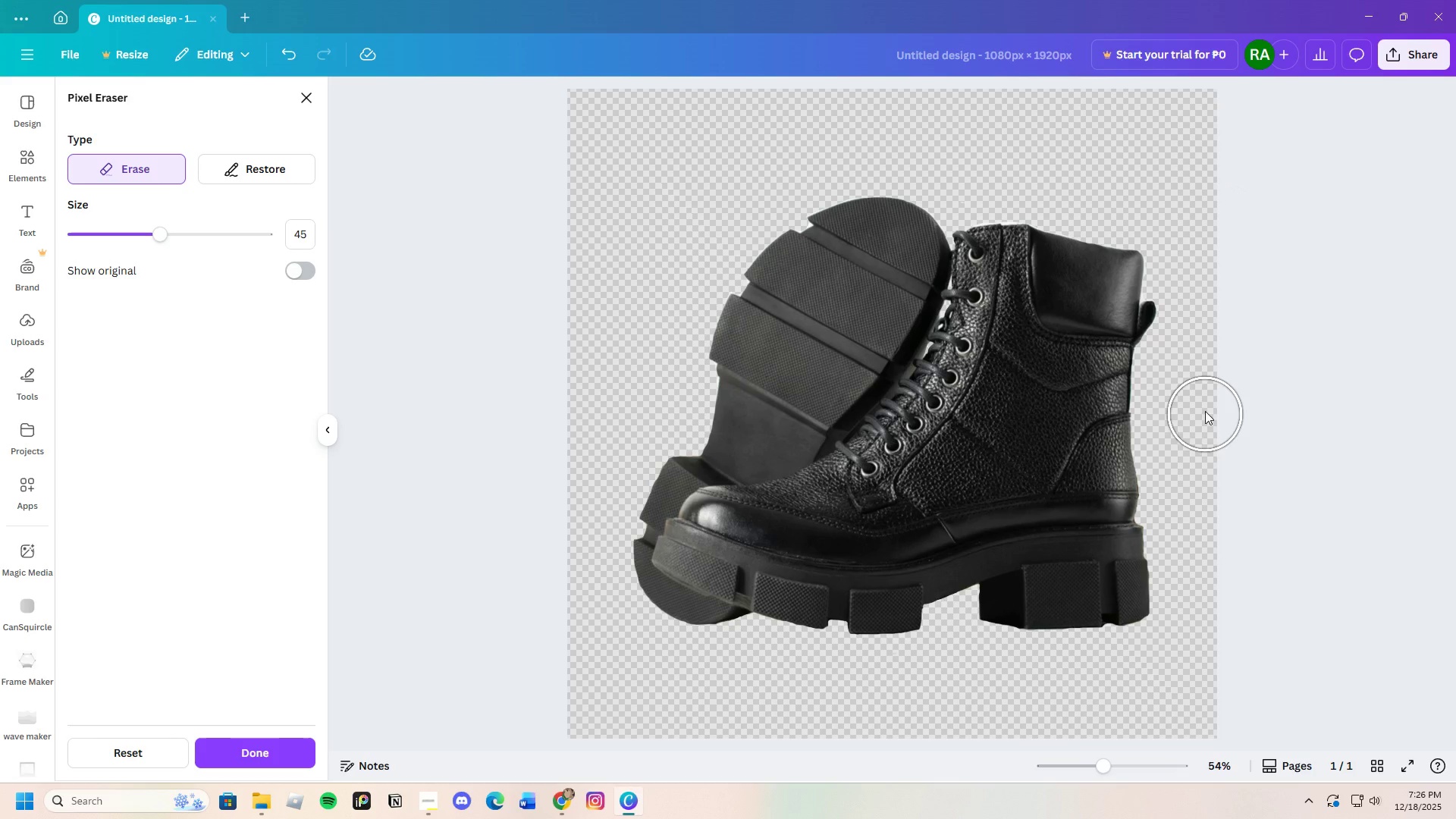 
left_click_drag(start_coordinate=[1204, 407], to_coordinate=[630, 189])
 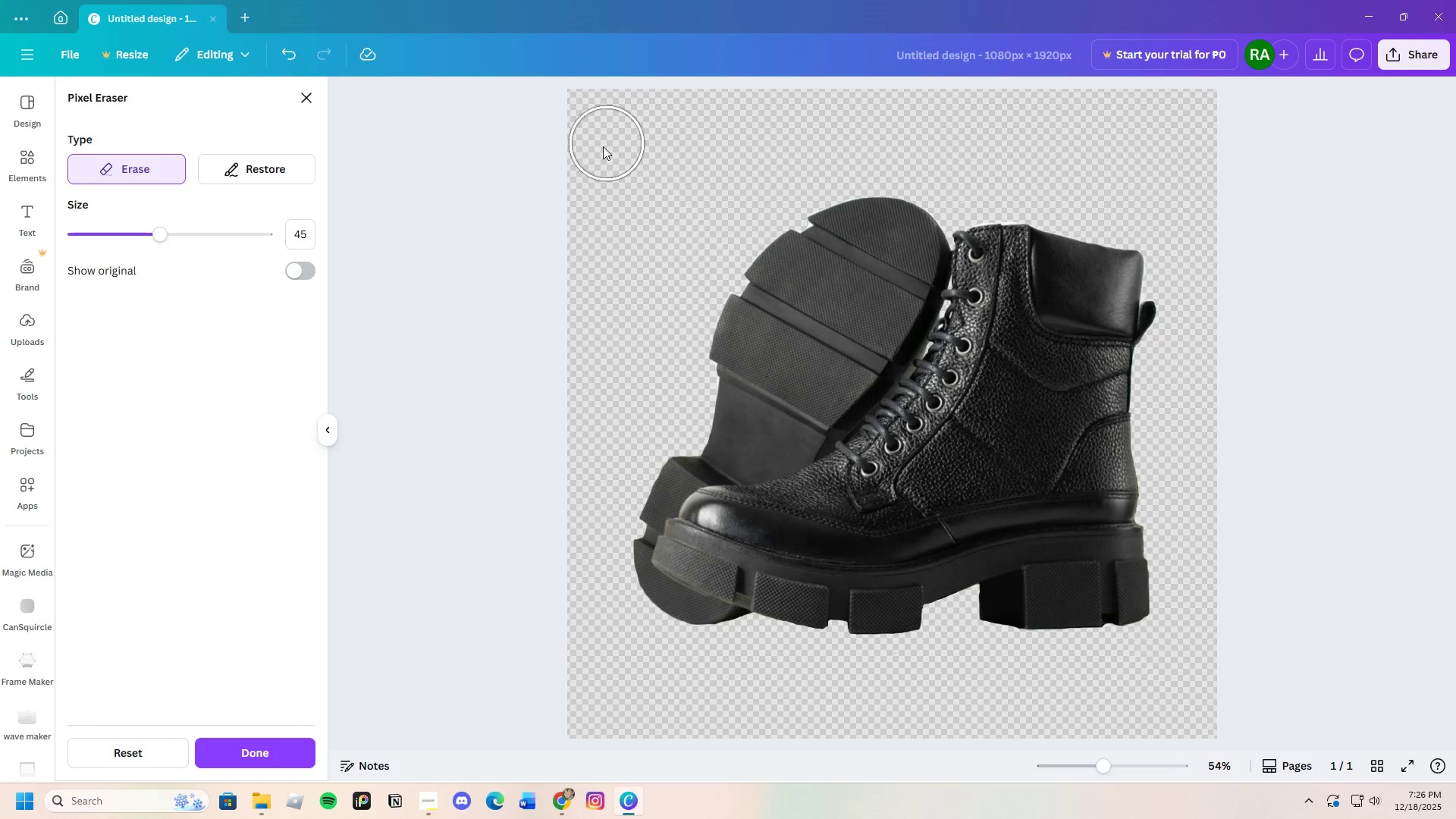 
left_click_drag(start_coordinate=[639, 114], to_coordinate=[1222, 231])
 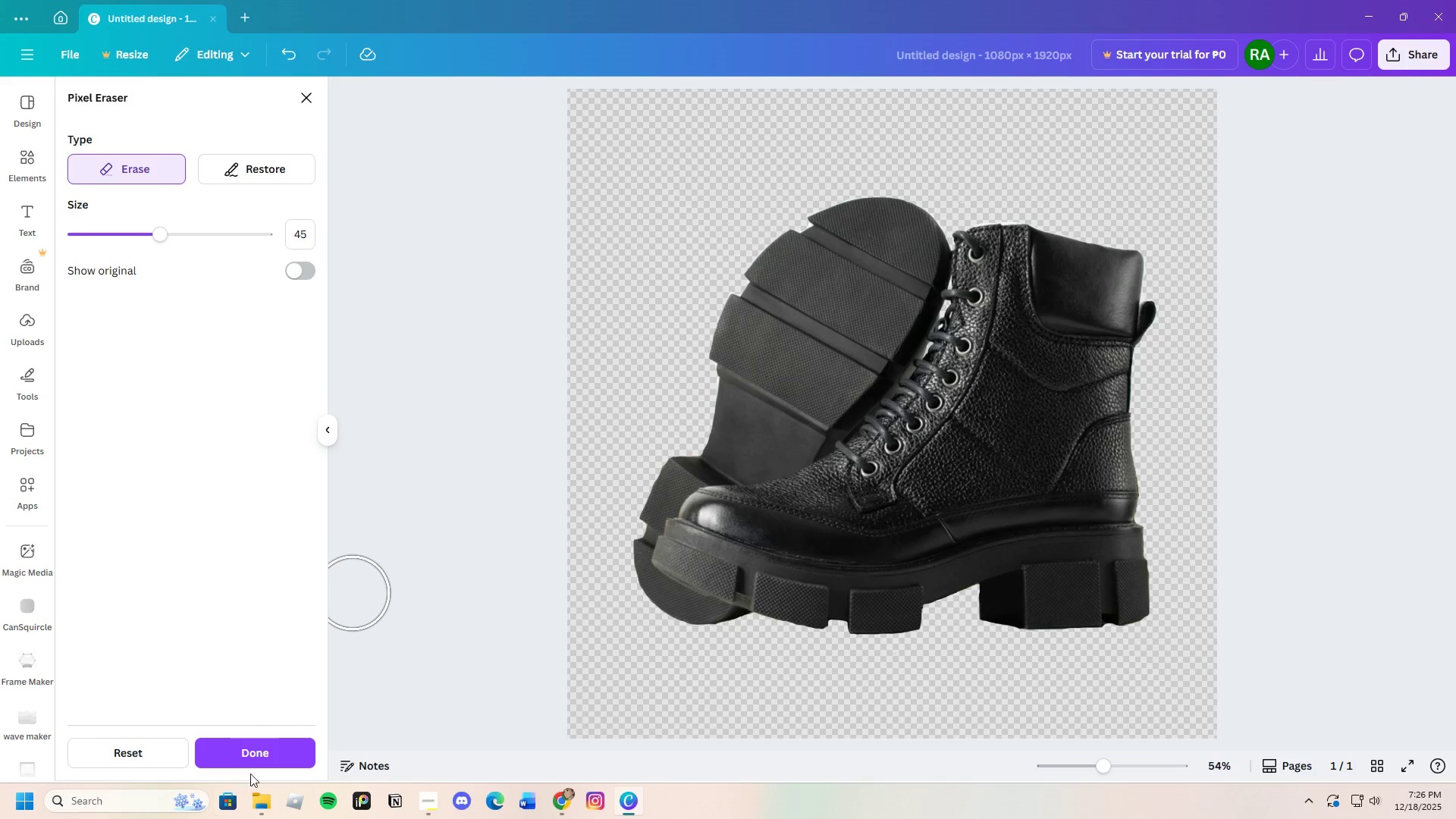 
left_click([258, 763])
 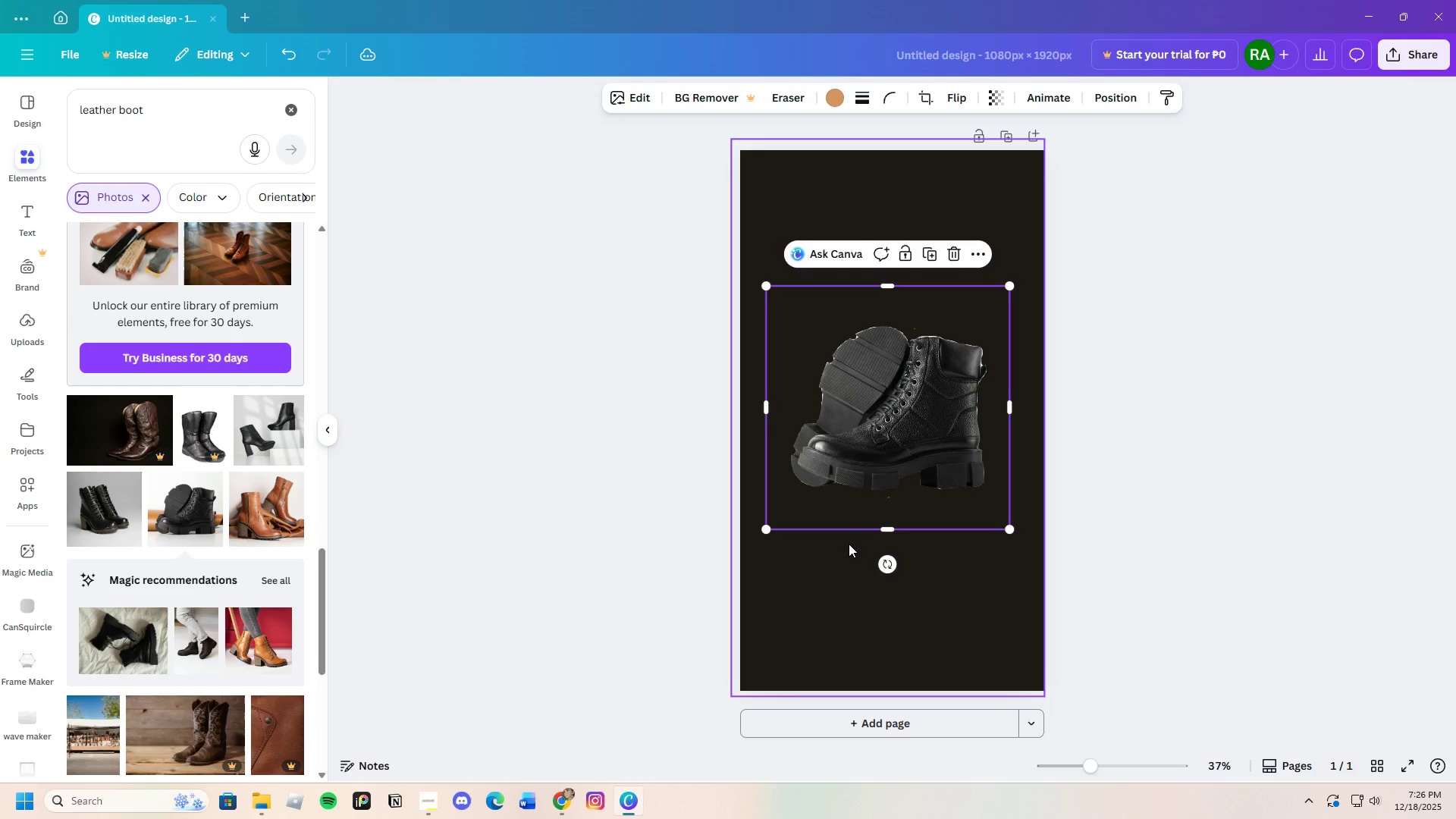 
wait(9.55)
 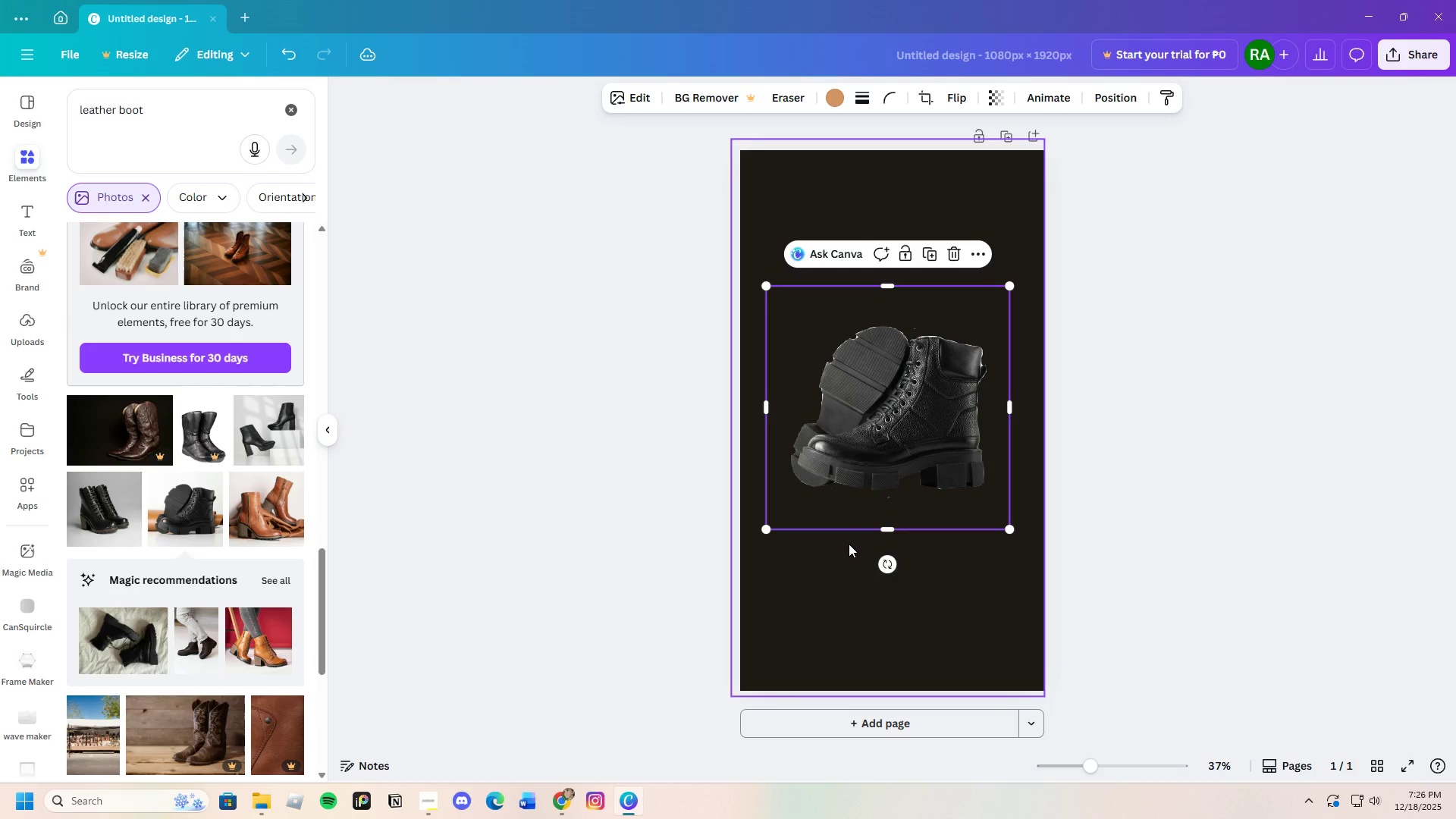 
left_click([788, 96])
 